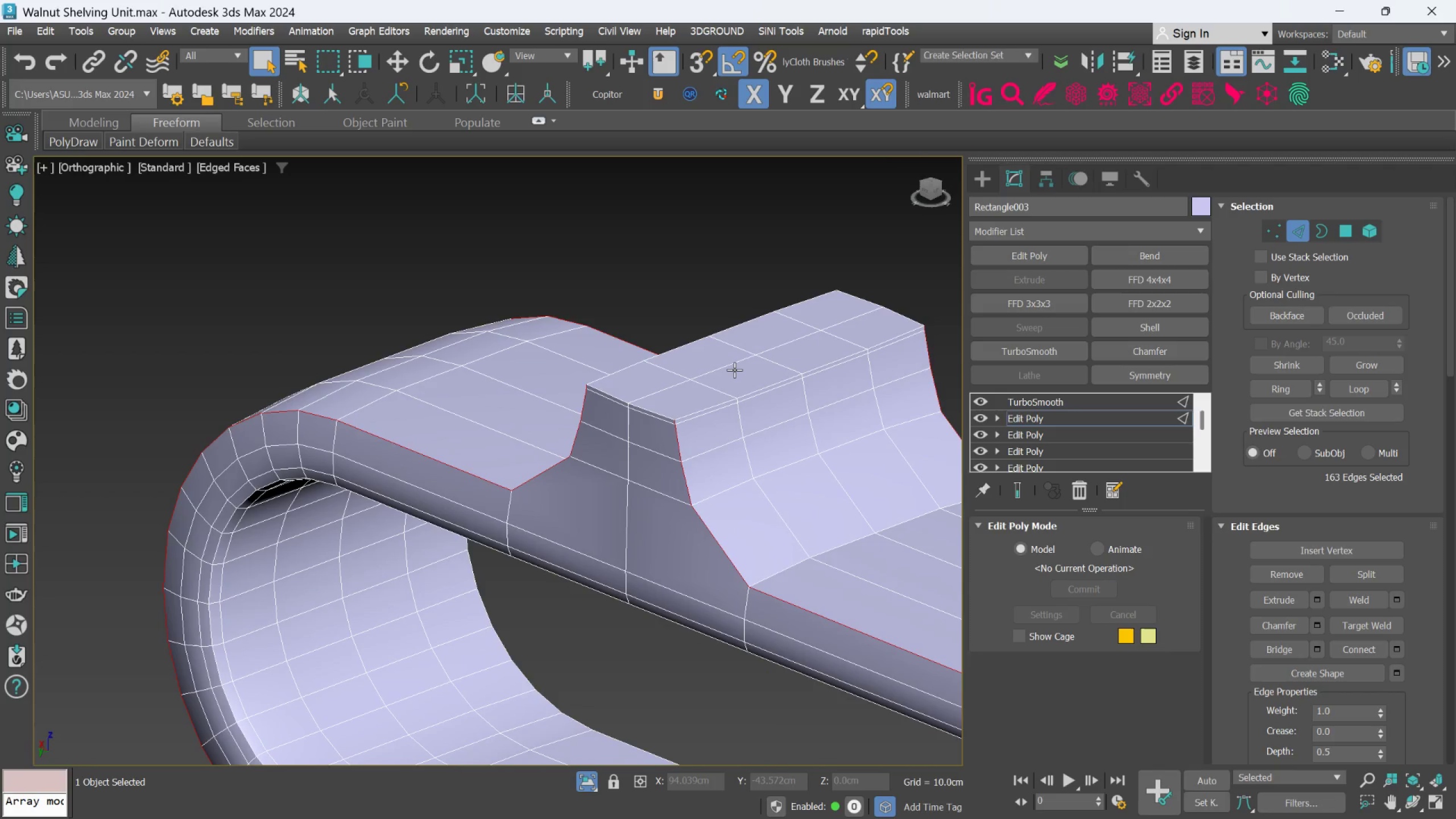 
hold_key(key=AltLeft, duration=2.14)
 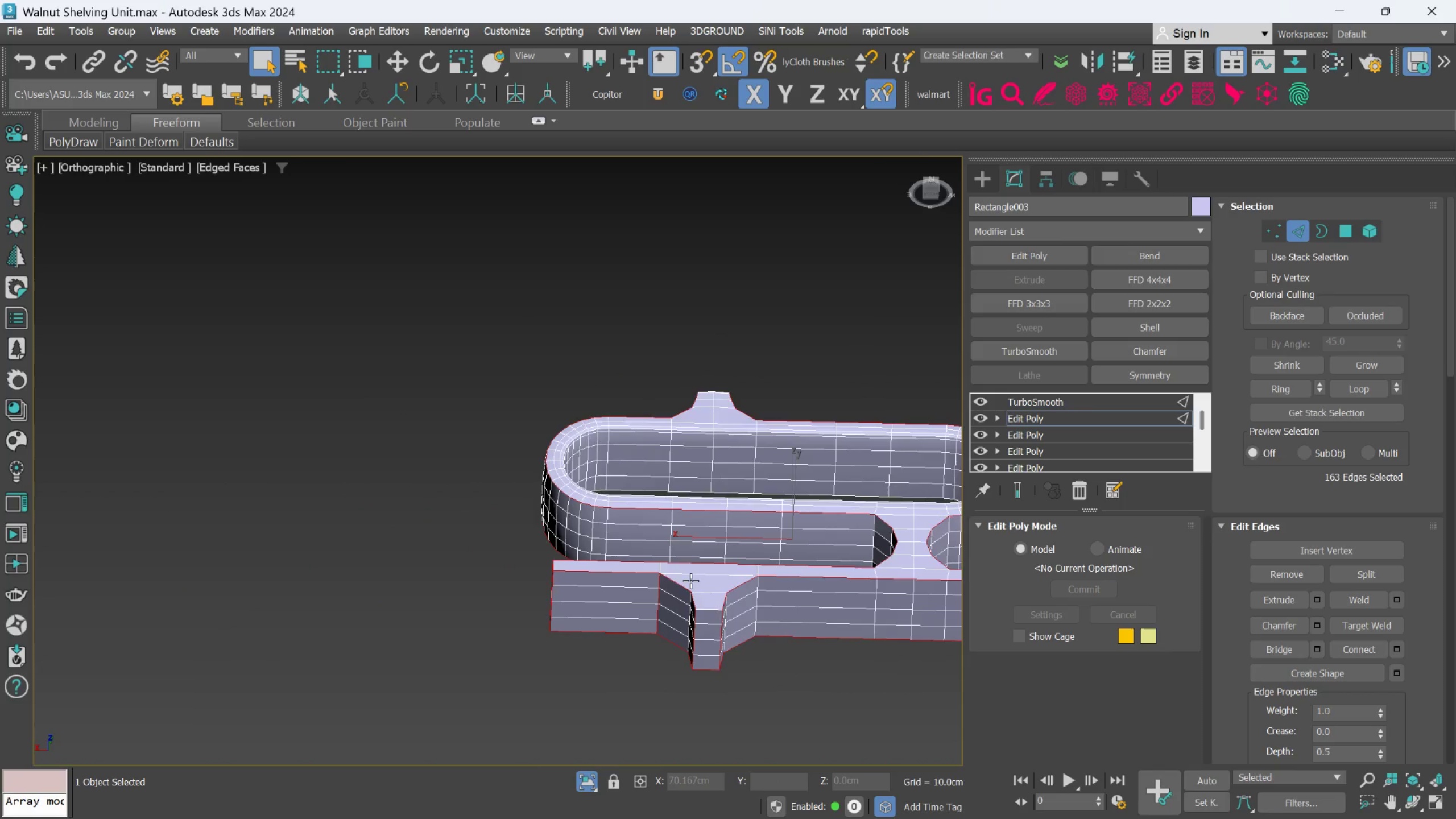 
scroll: coordinate [726, 381], scroll_direction: down, amount: 3.0
 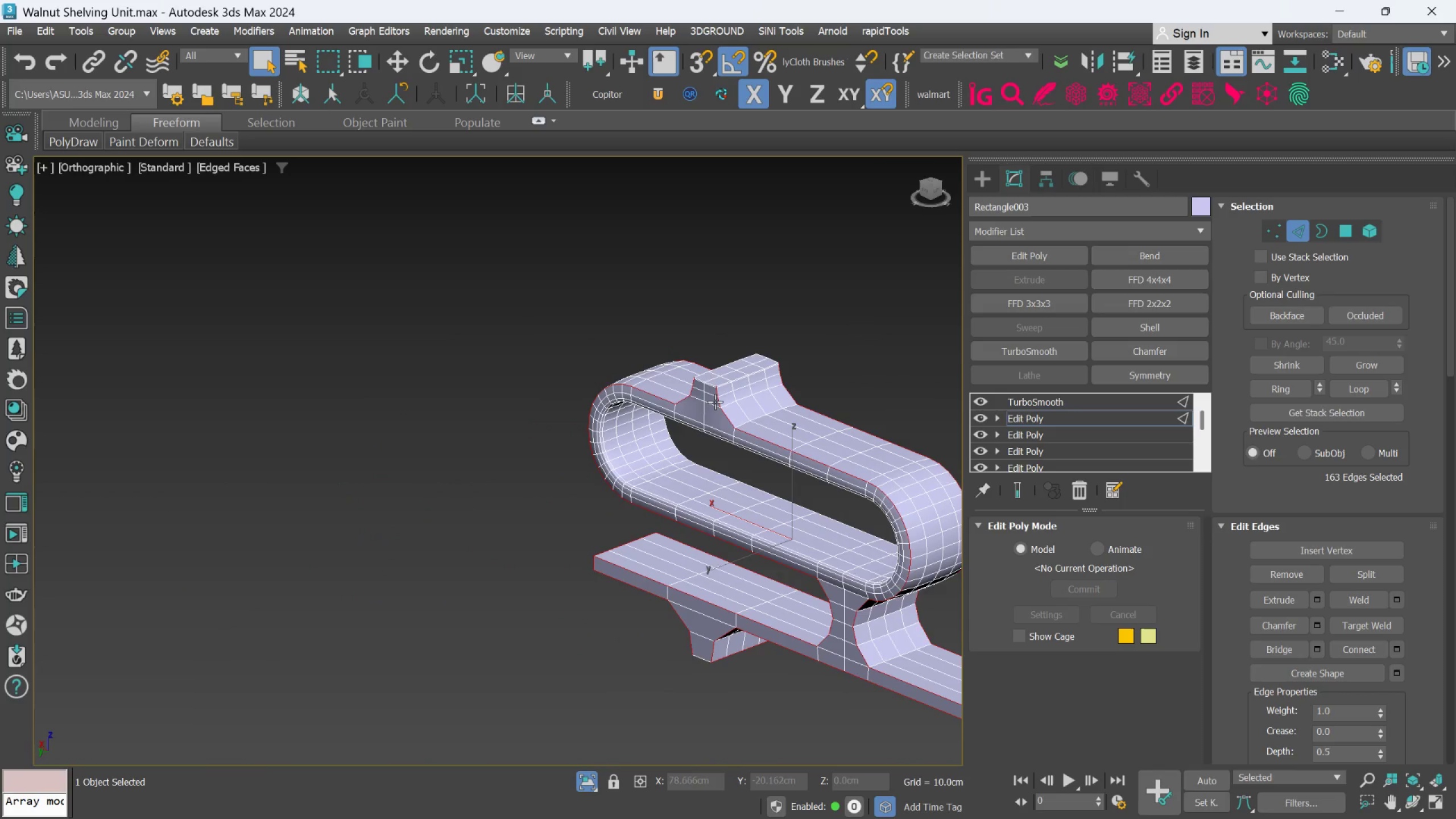 
hold_key(key=ControlLeft, duration=0.63)
 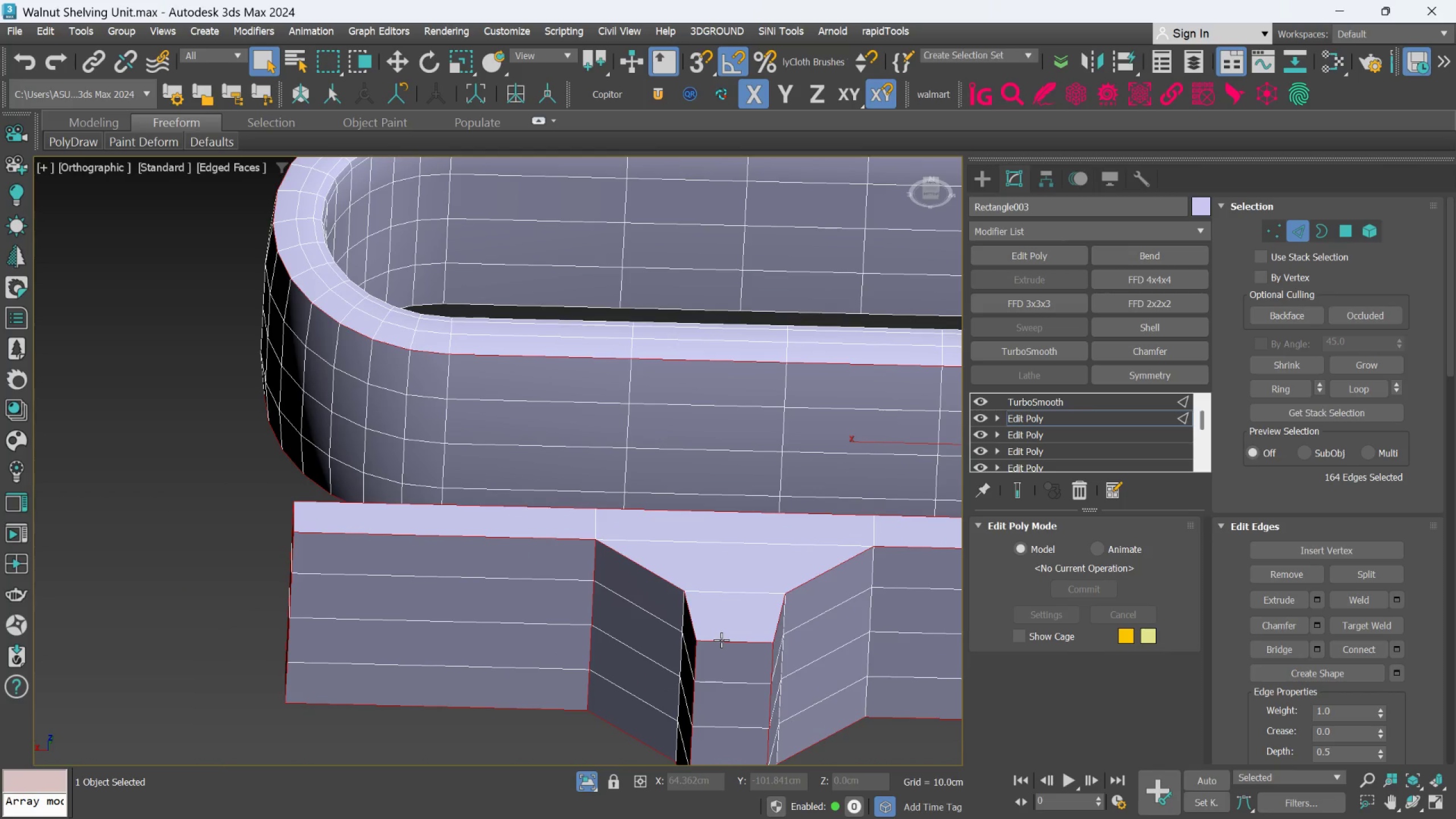 
scroll: coordinate [709, 624], scroll_direction: up, amount: 2.0
 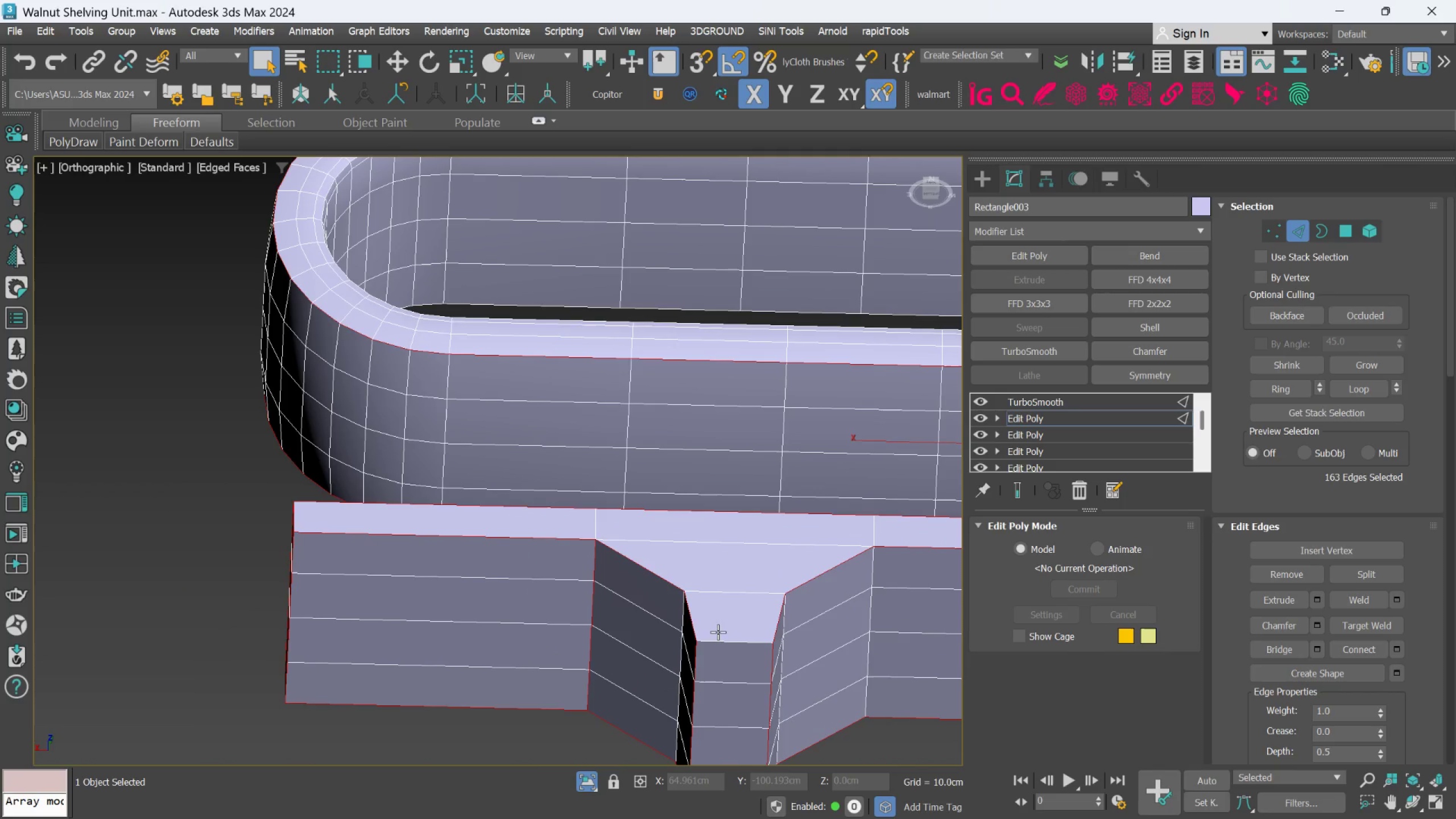 
hold_key(key=AltLeft, duration=1.13)
 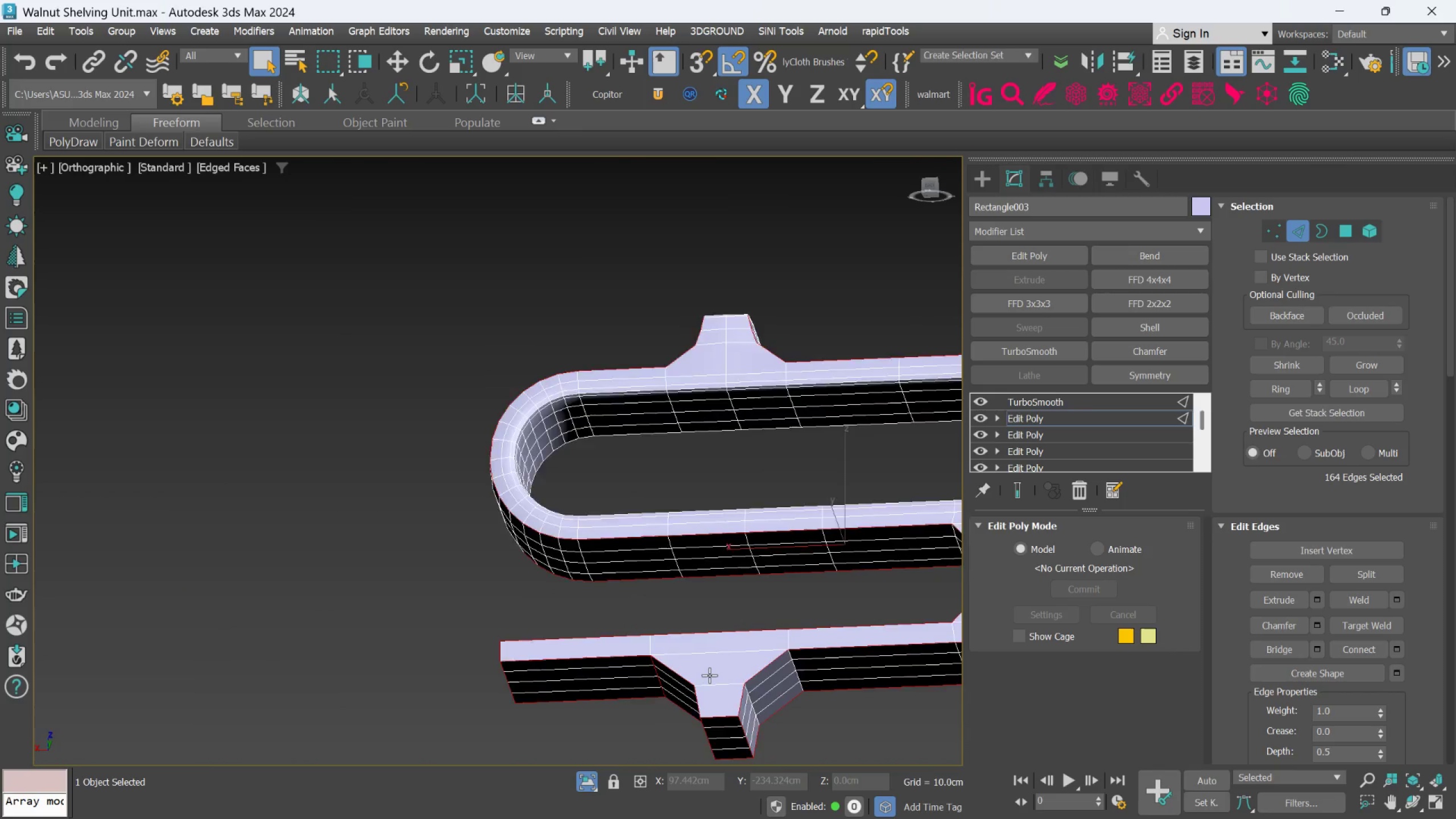 
scroll: coordinate [721, 645], scroll_direction: down, amount: 1.0
 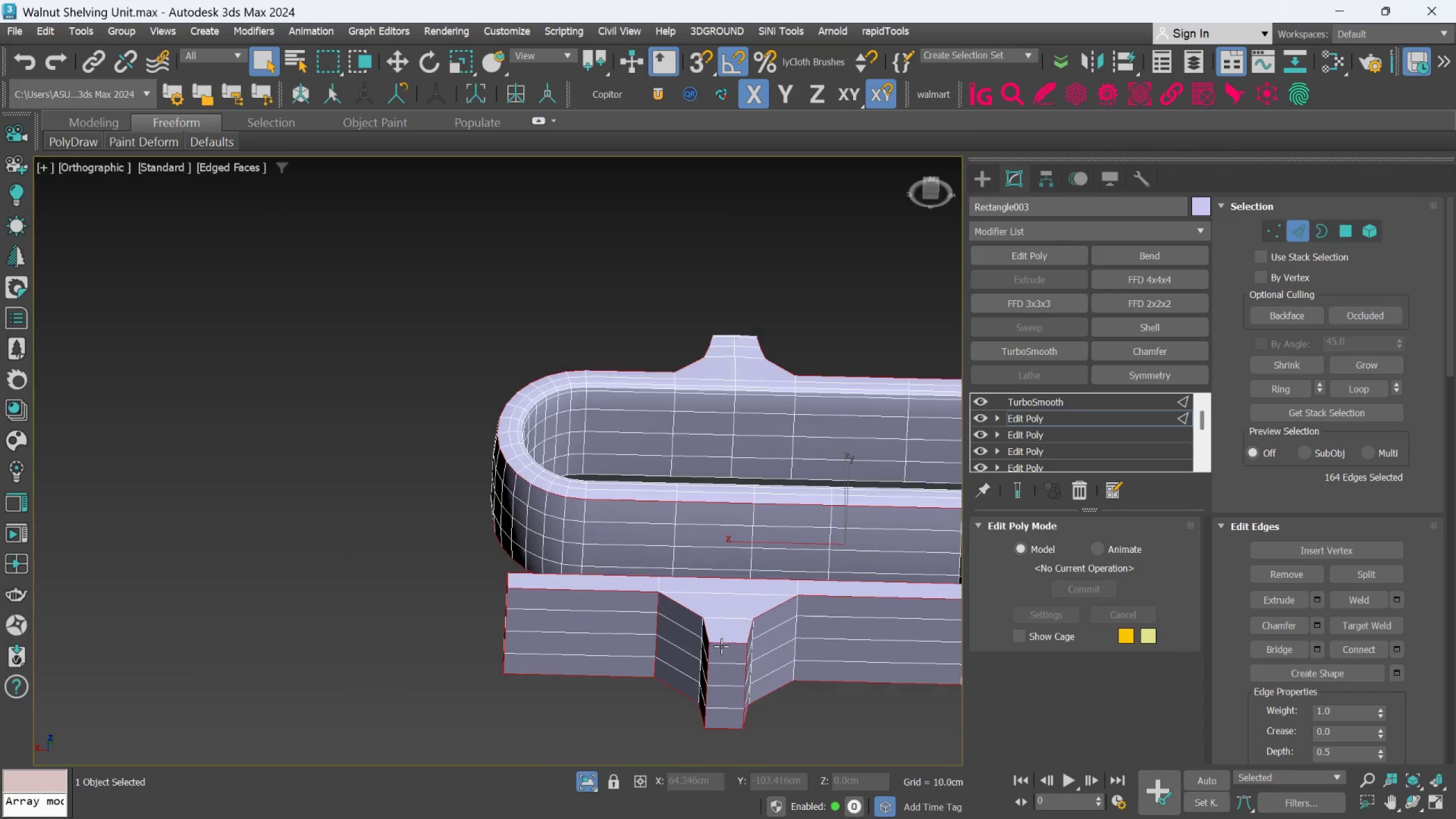 
hold_key(key=AltLeft, duration=0.91)
 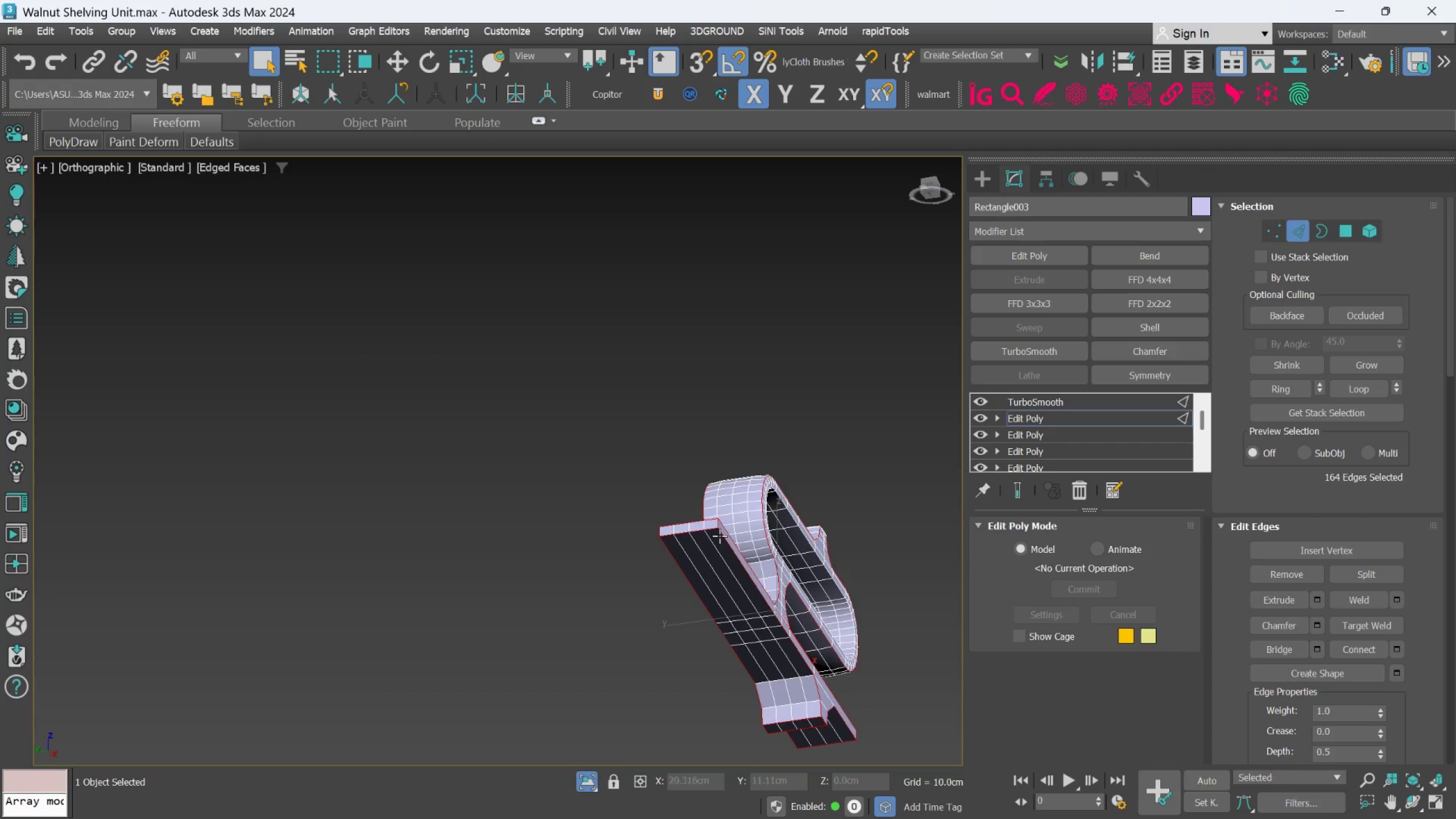 
scroll: coordinate [709, 675], scroll_direction: down, amount: 2.0
 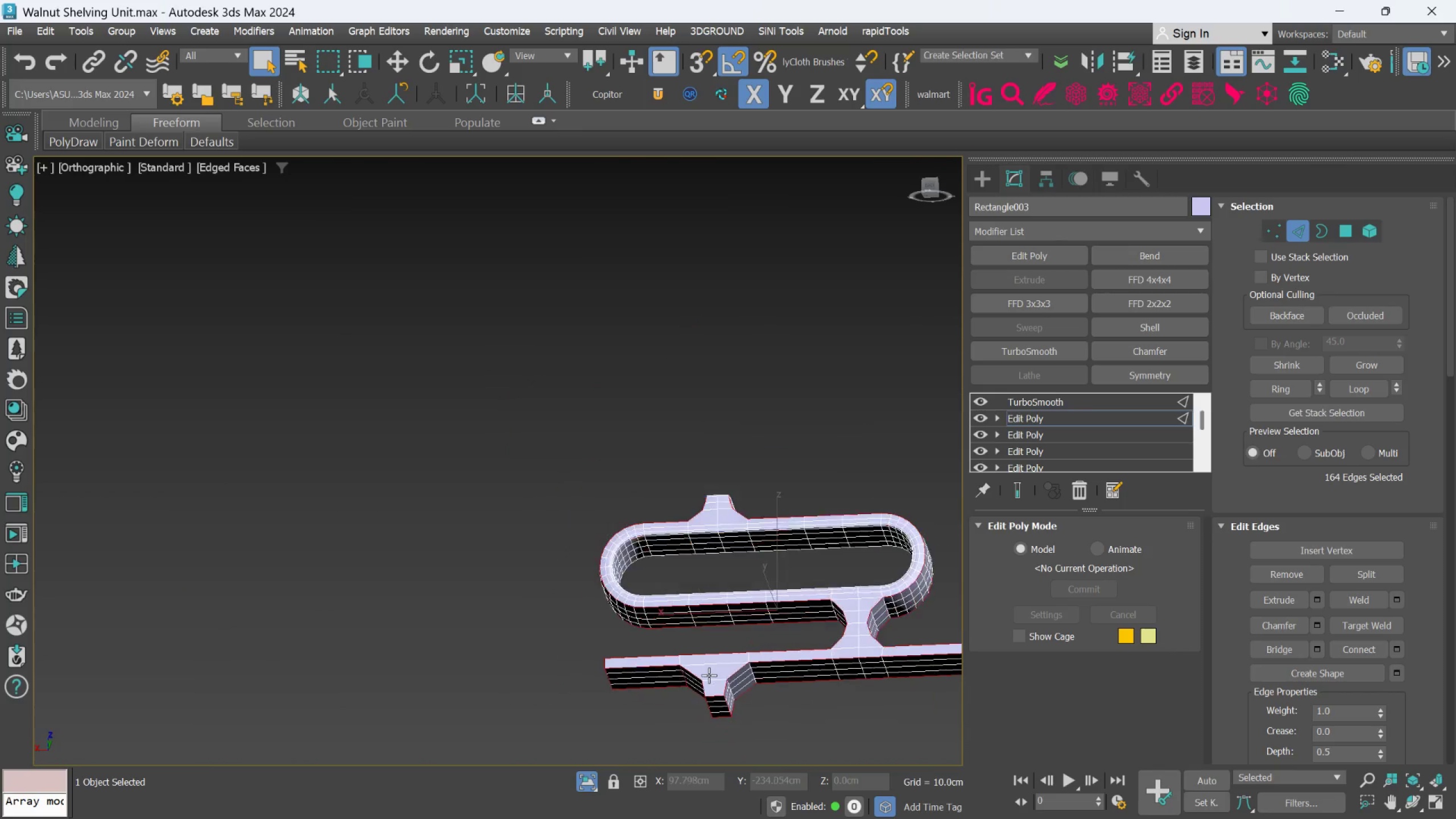 
hold_key(key=AltLeft, duration=0.33)
 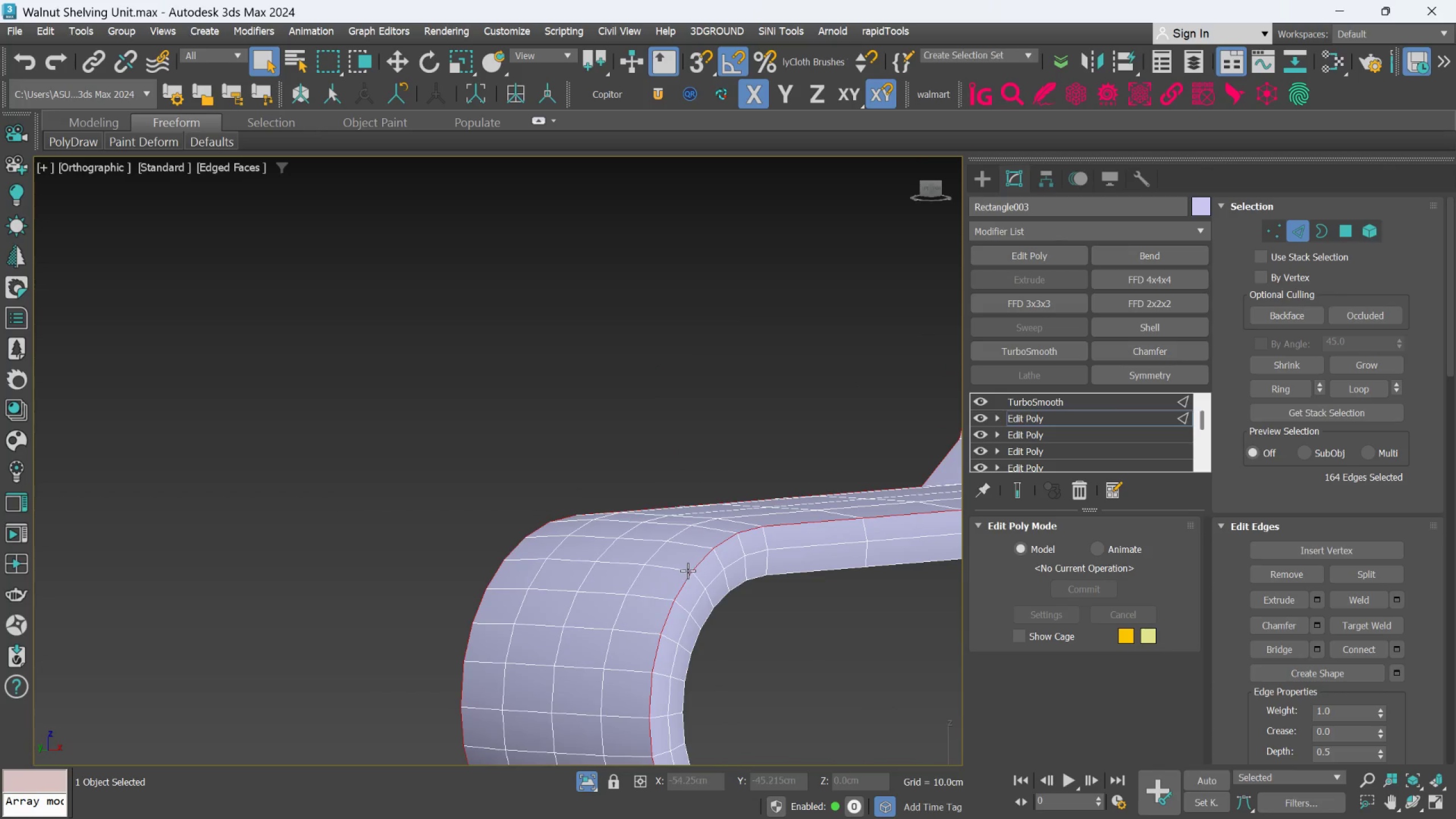 
scroll: coordinate [720, 528], scroll_direction: up, amount: 3.0
 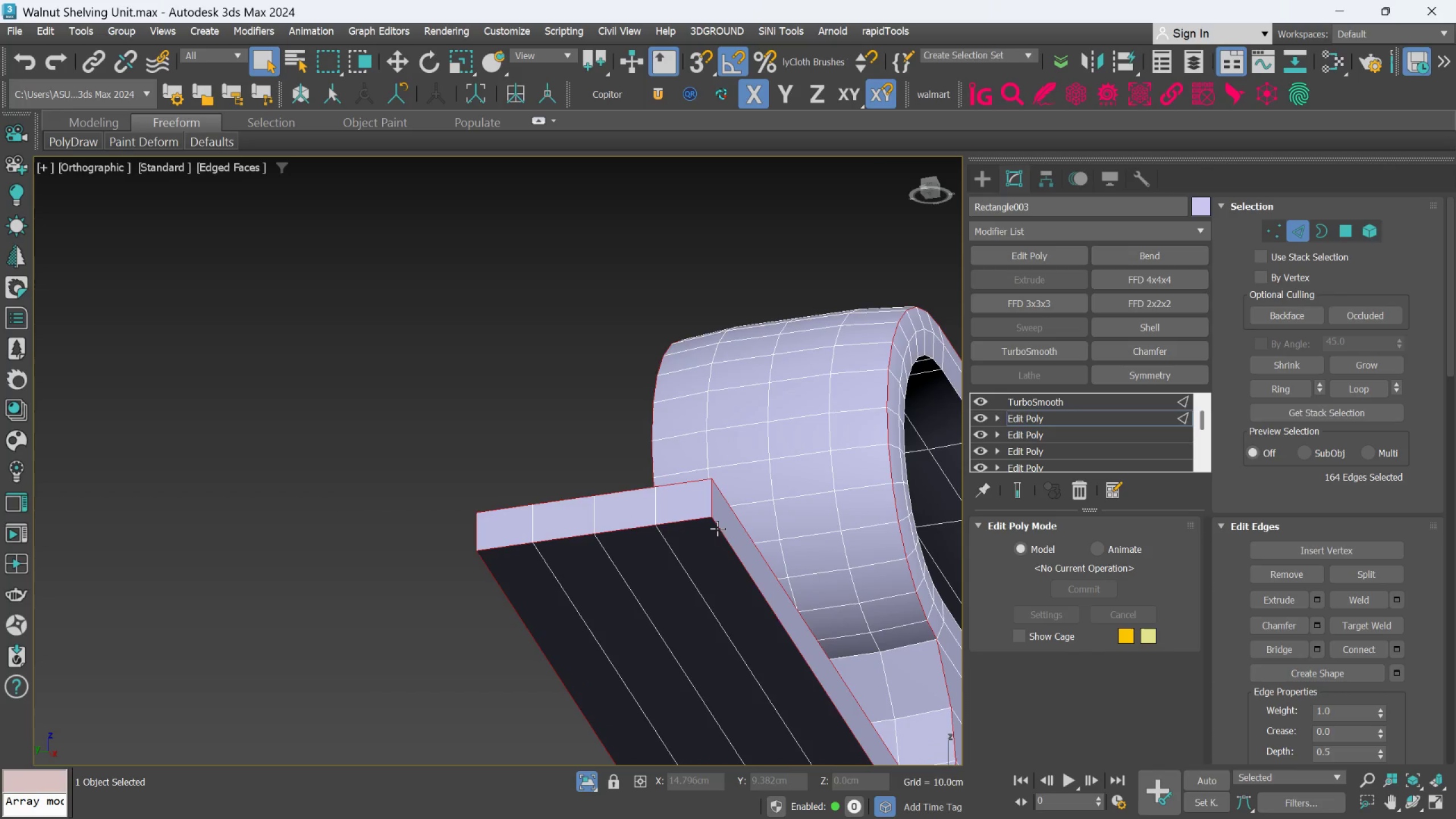 
hold_key(key=AltLeft, duration=2.98)
 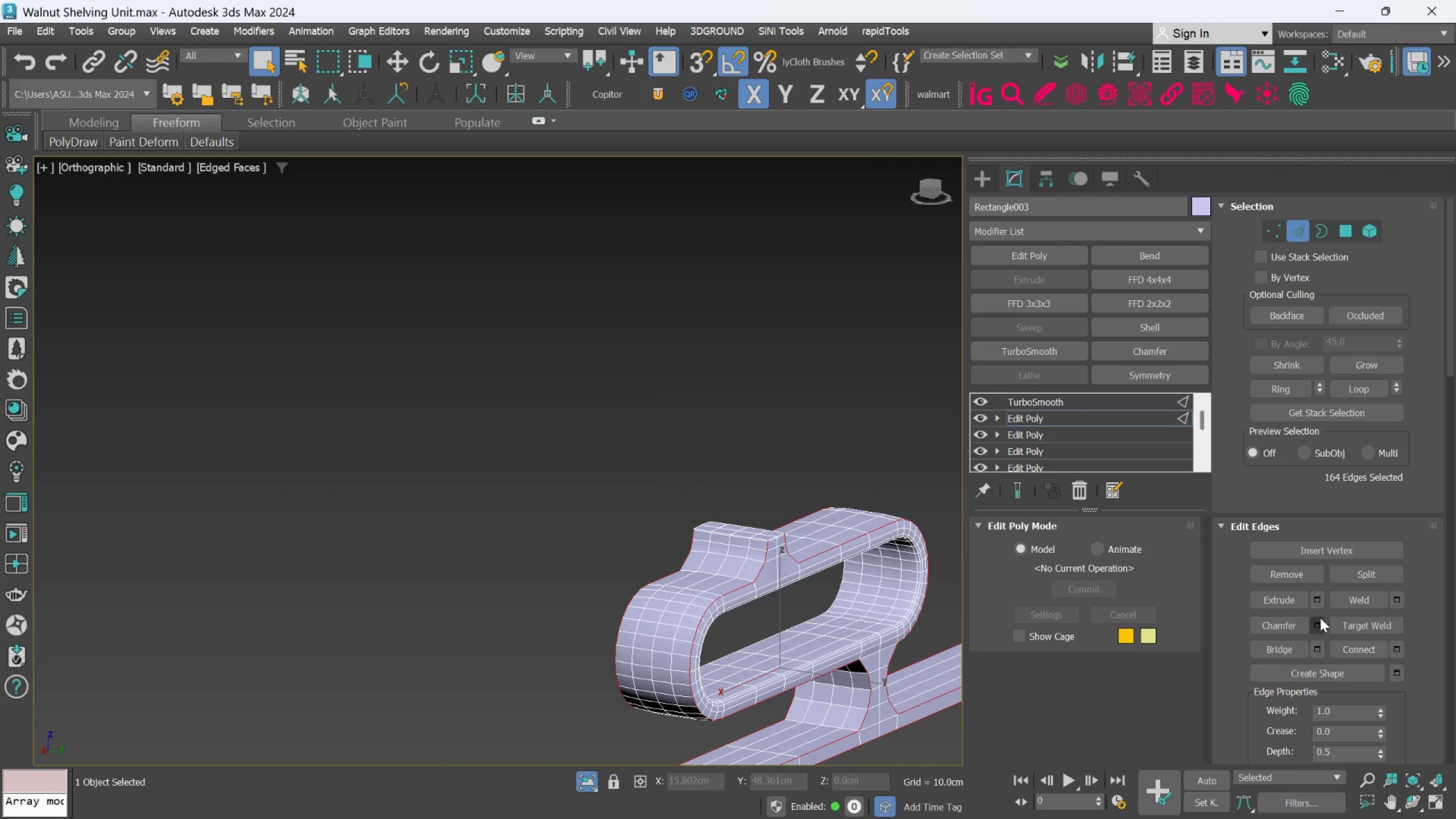 
scroll: coordinate [688, 572], scroll_direction: down, amount: 2.0
 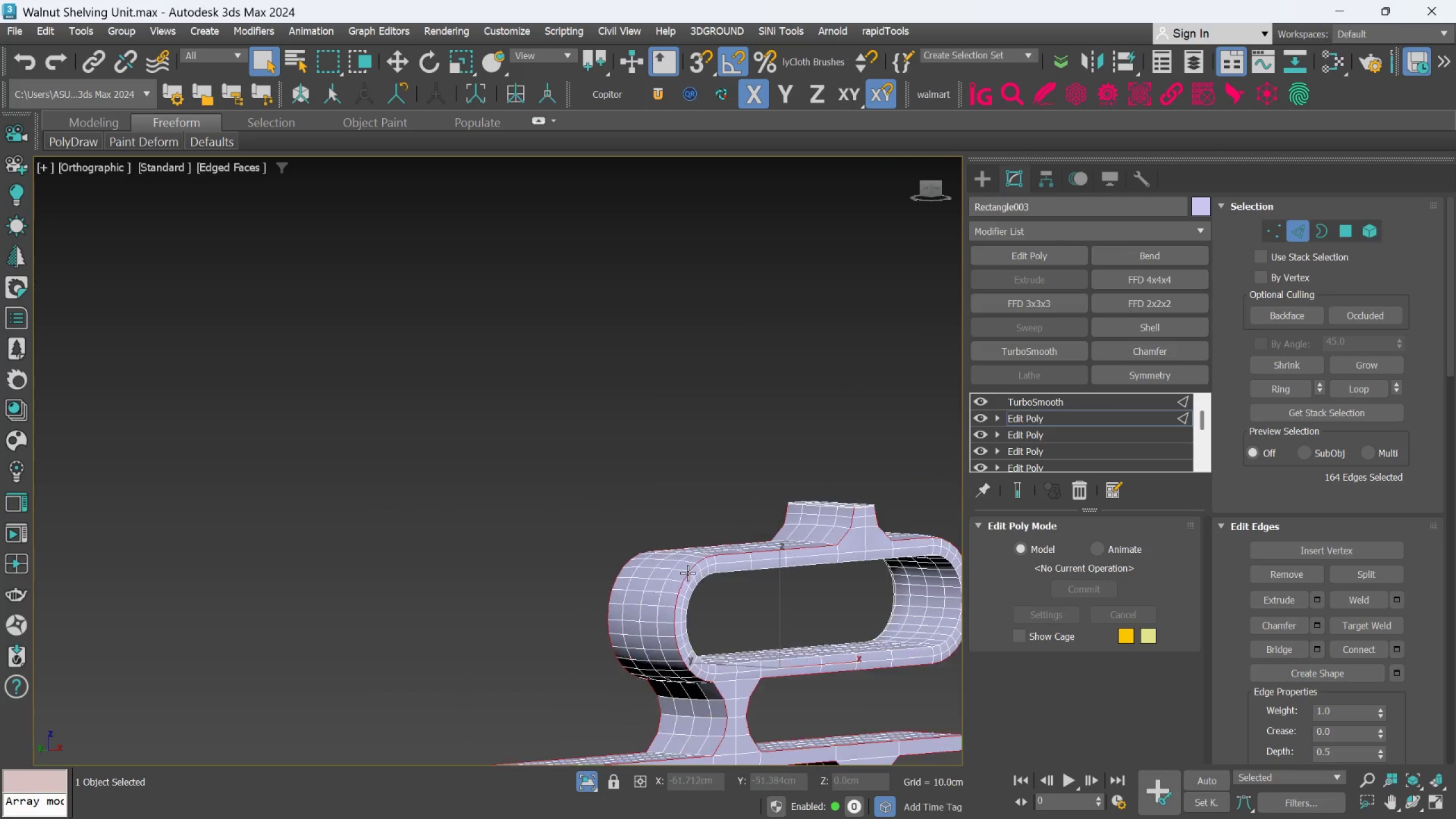 
left_click([1315, 626])
 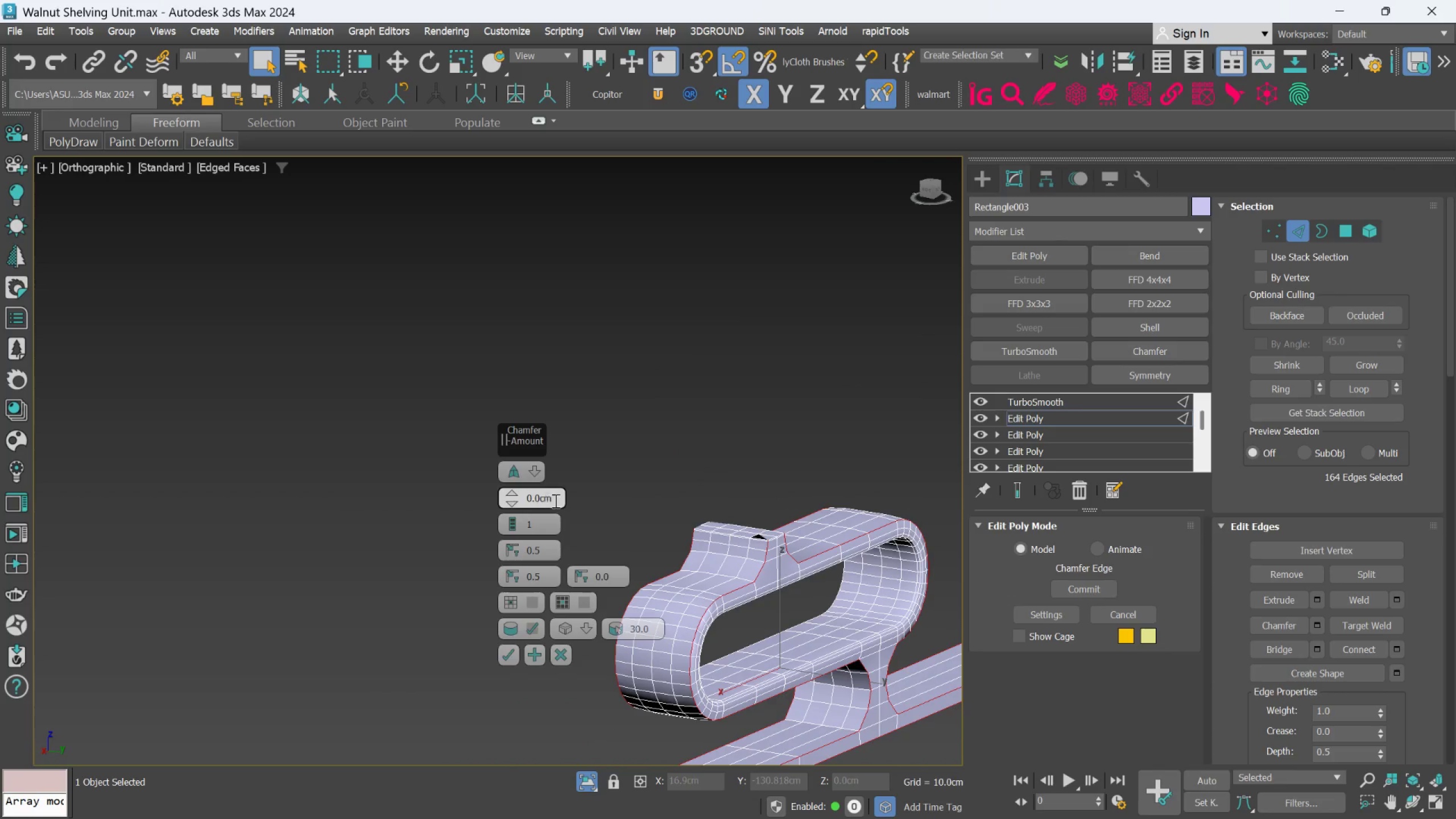 
hold_key(key=AltLeft, duration=0.88)
 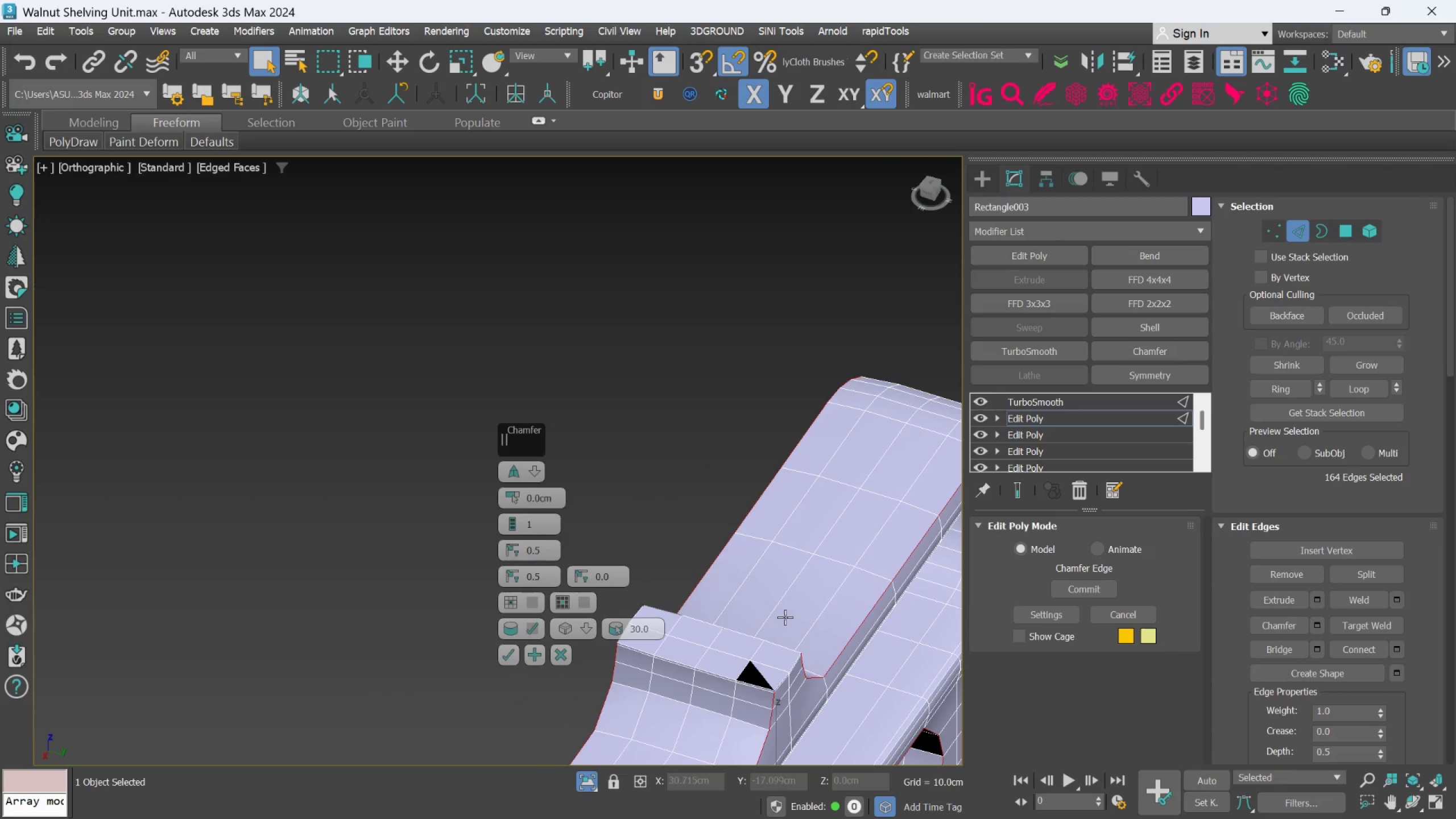 
scroll: coordinate [767, 618], scroll_direction: up, amount: 4.0
 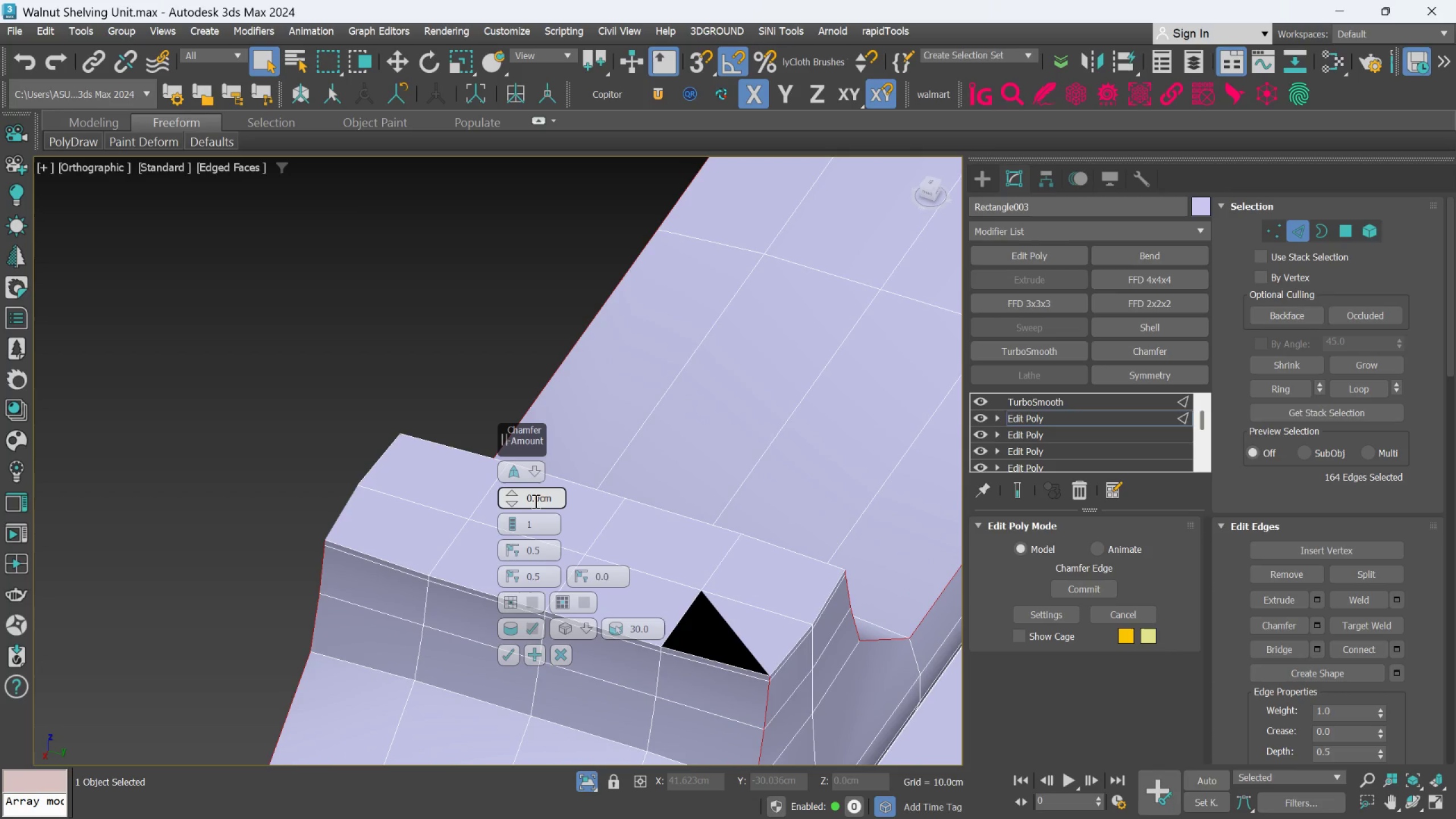 
double_click([535, 499])
 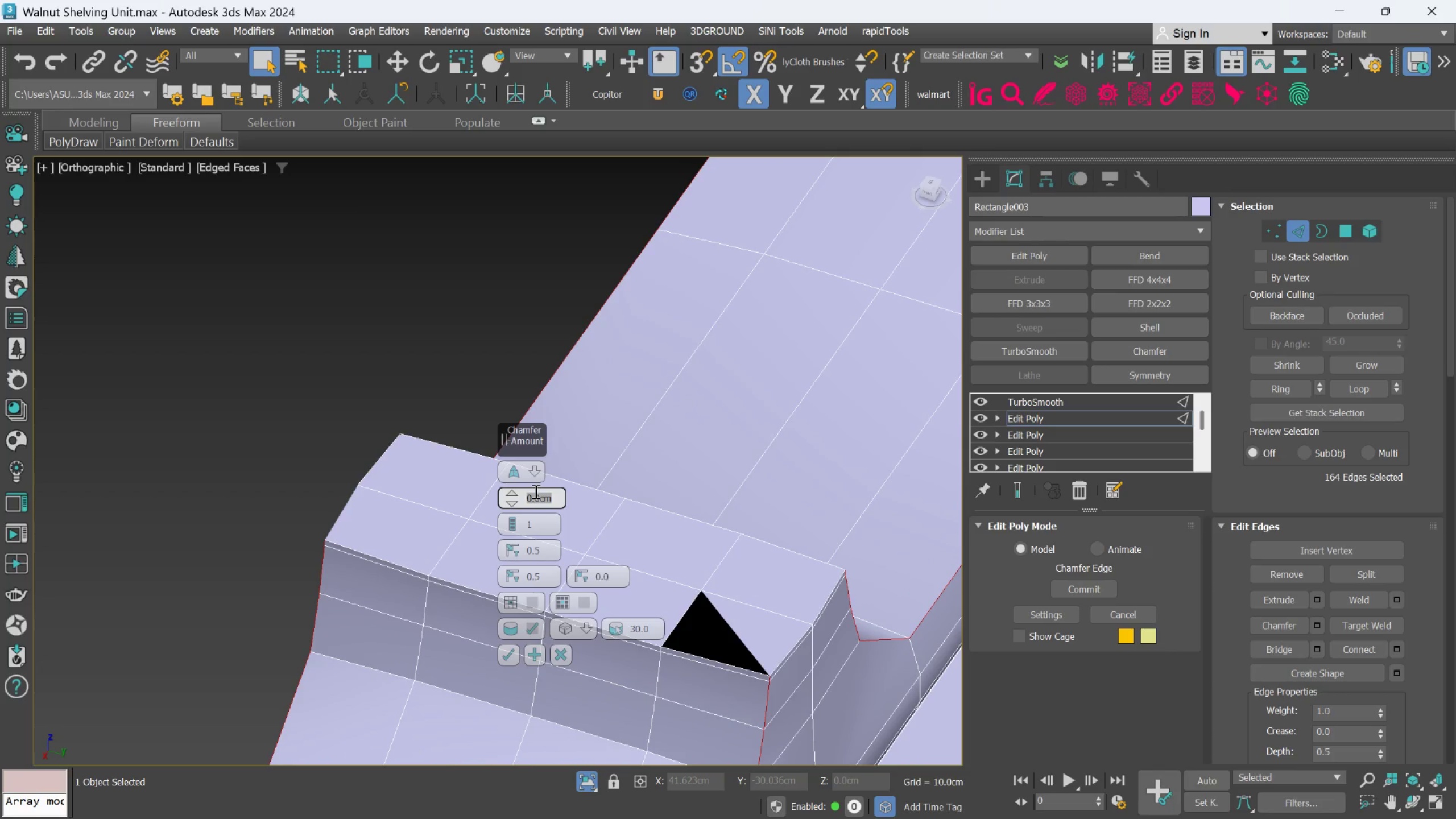 
key(1)
 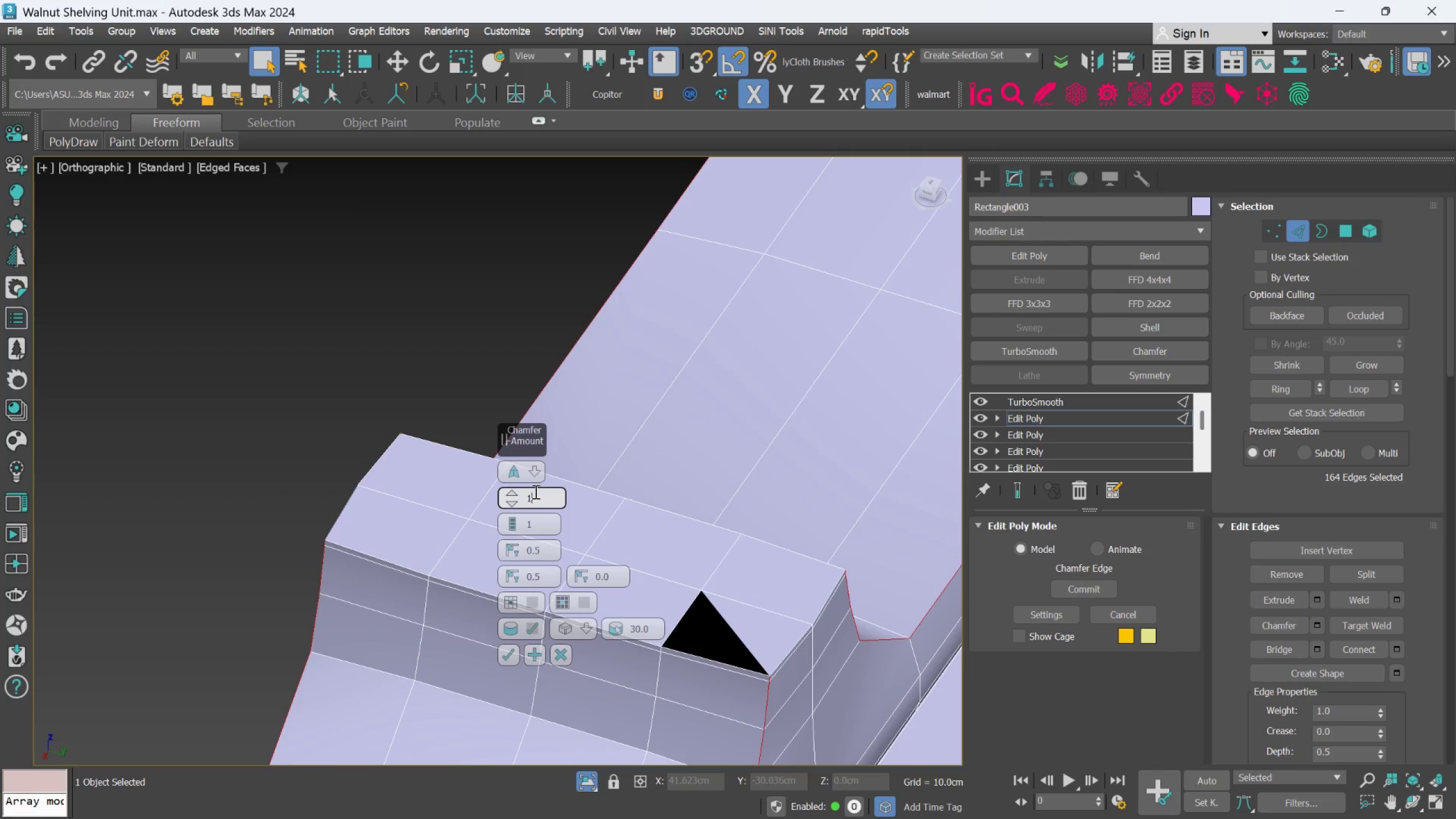 
key(Period)
 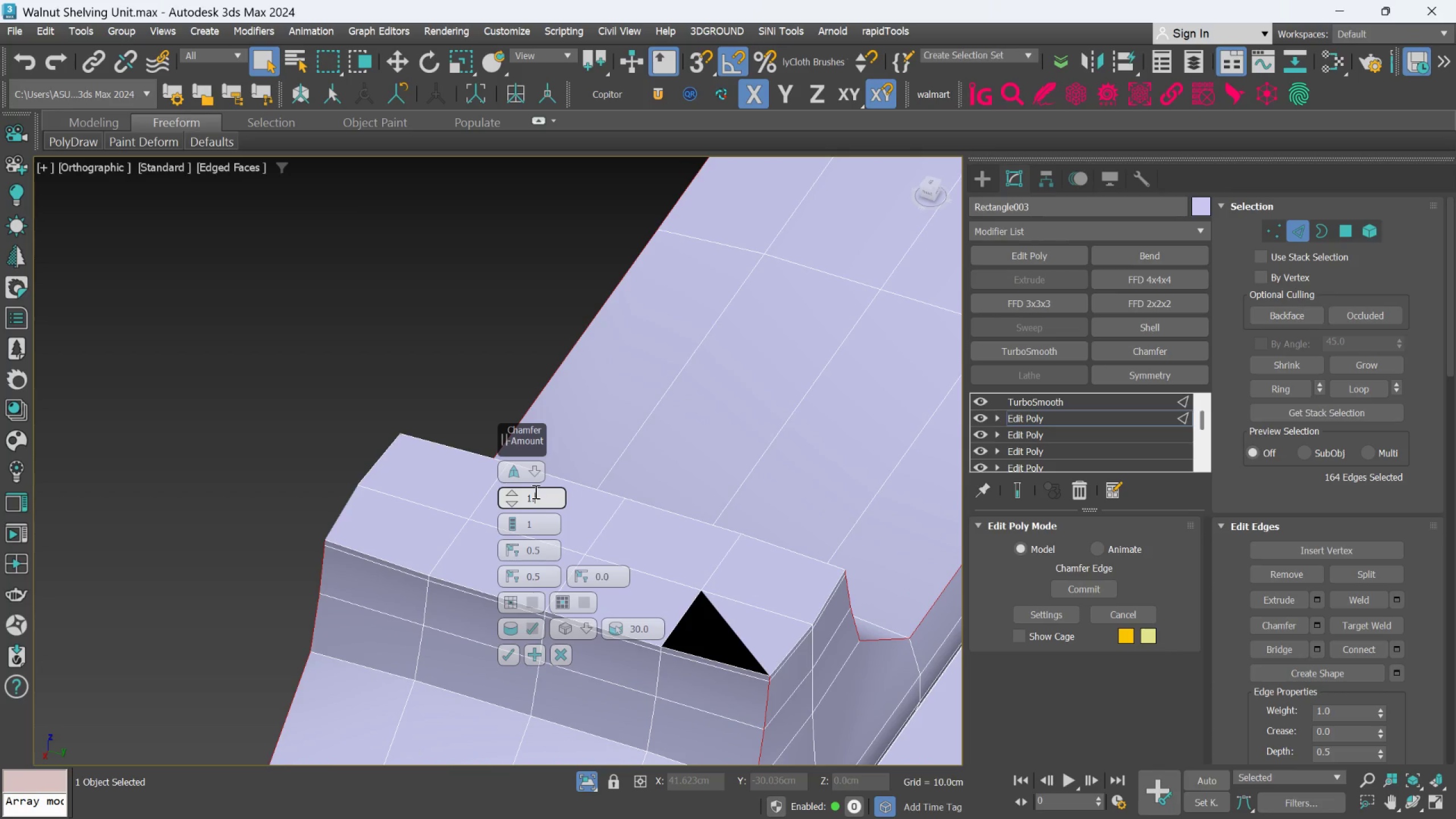 
key(5)
 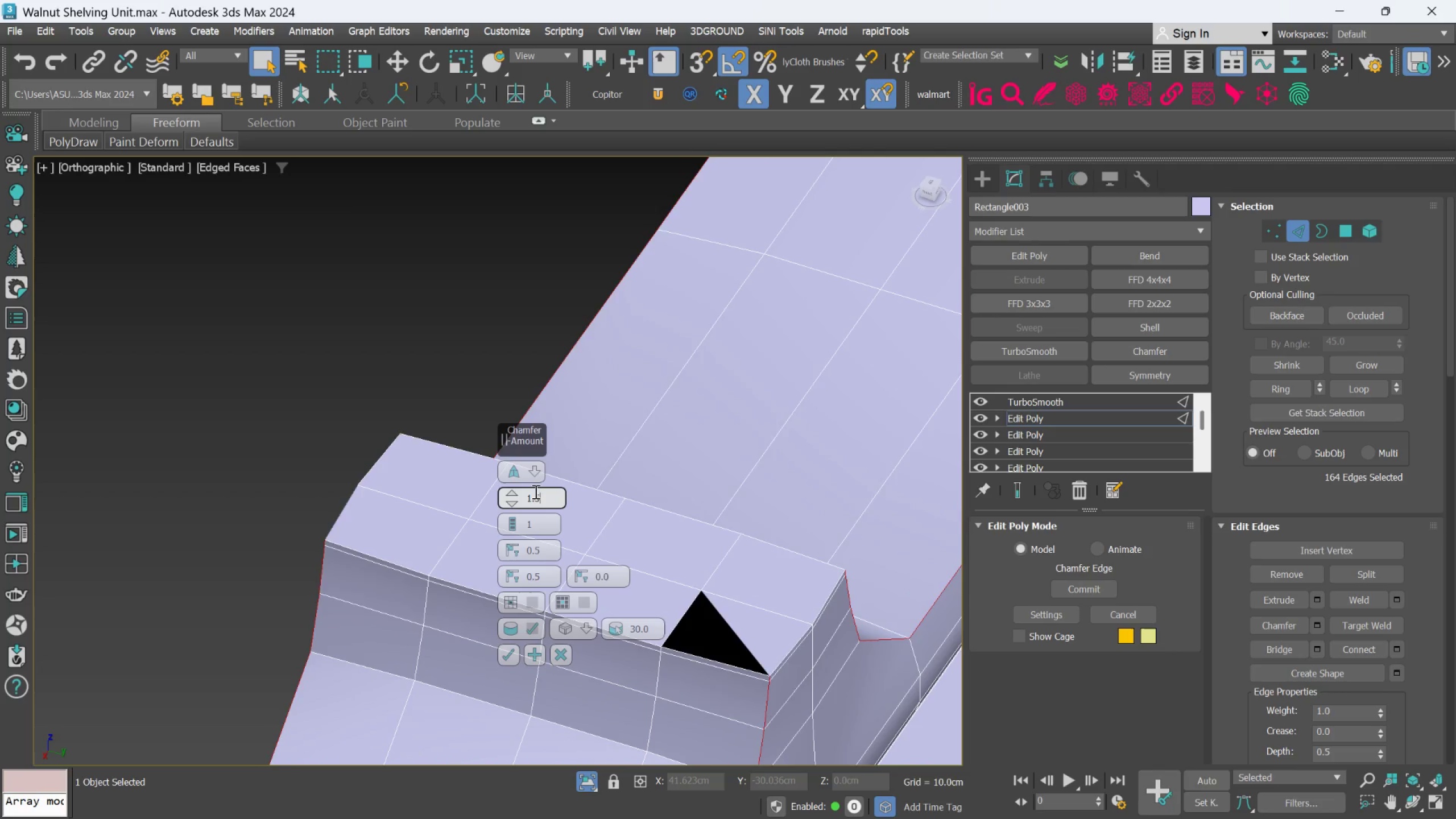 
key(Enter)
 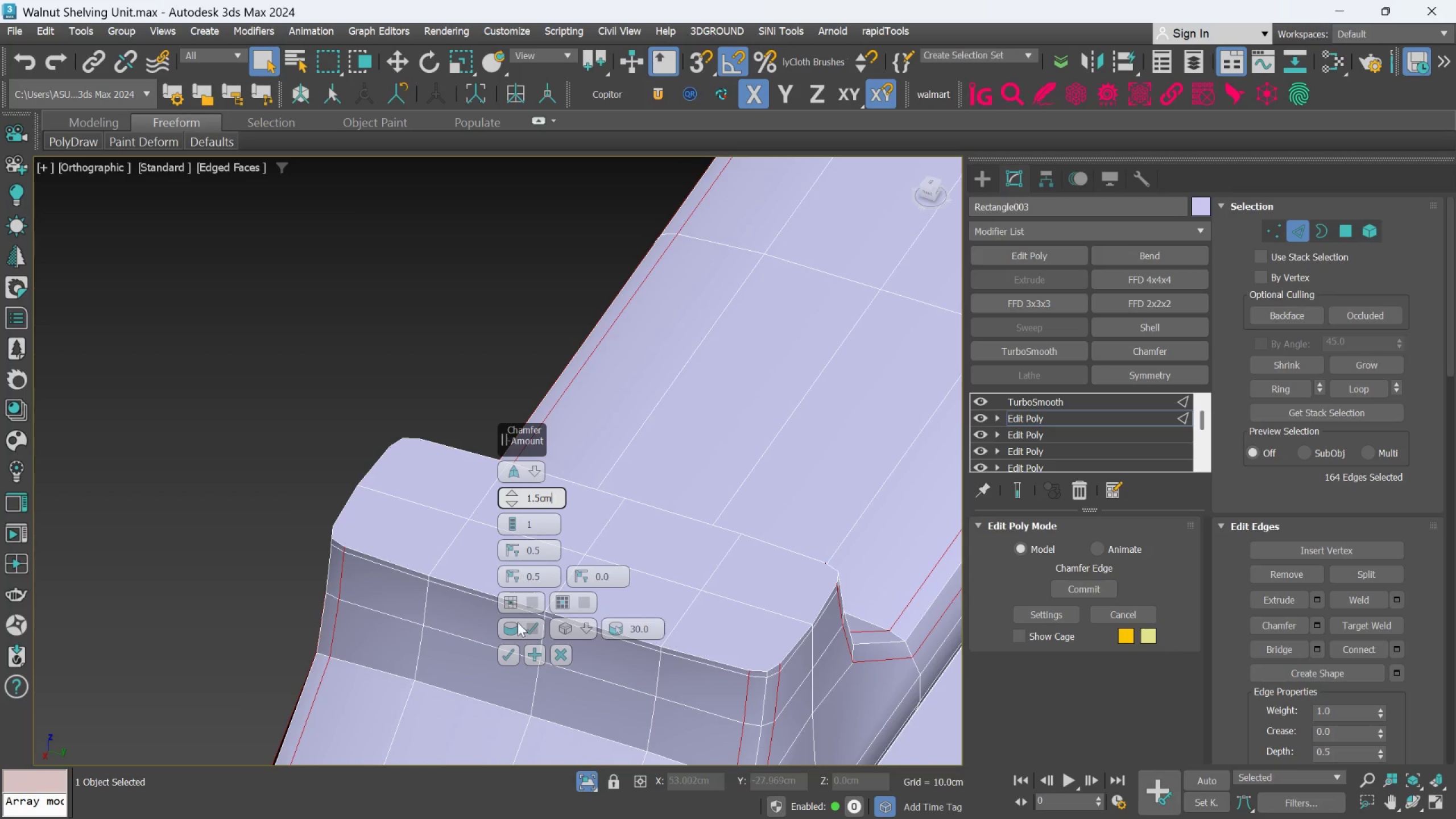 
left_click([508, 658])
 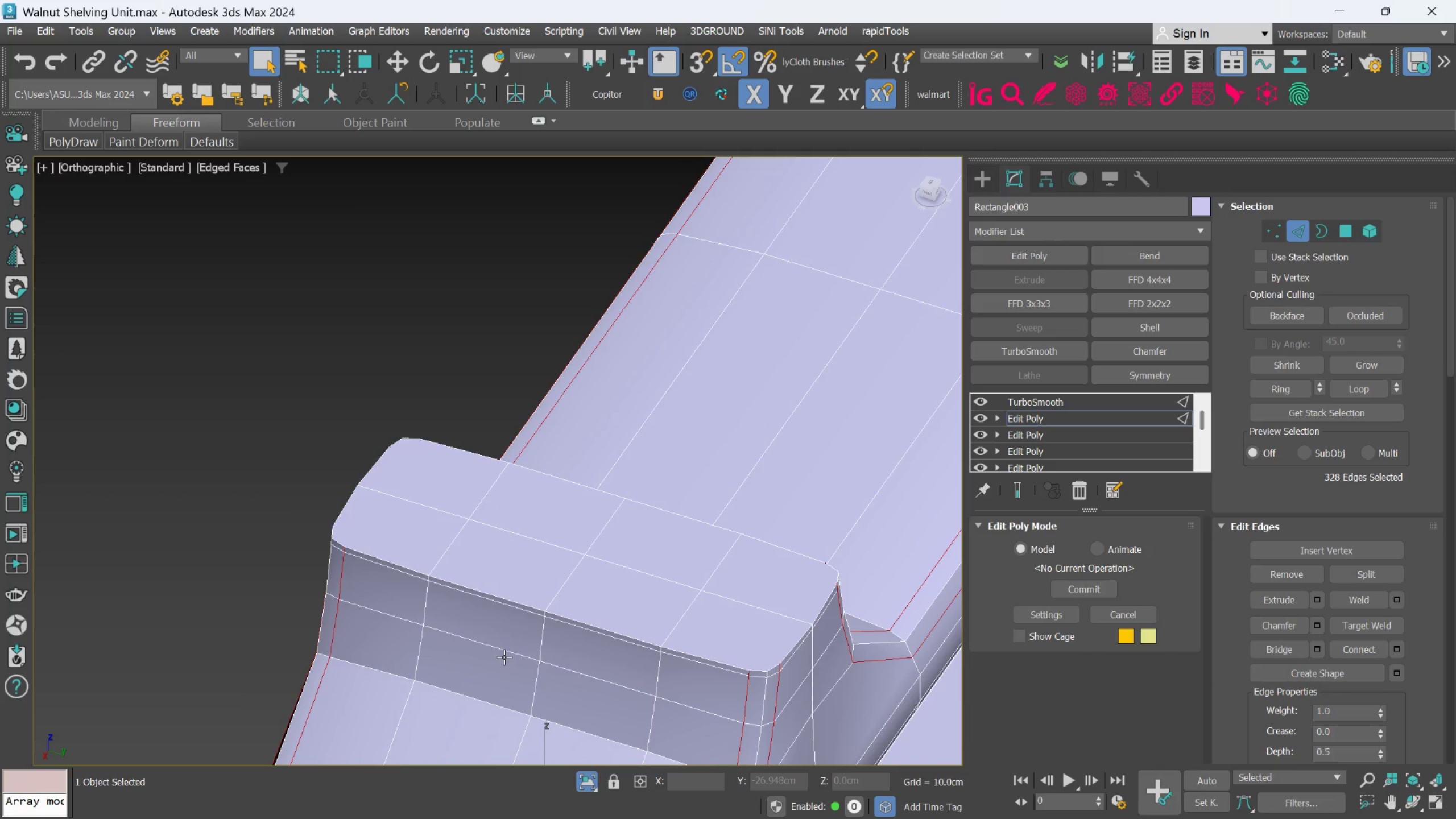 
hold_key(key=AltLeft, duration=0.73)
 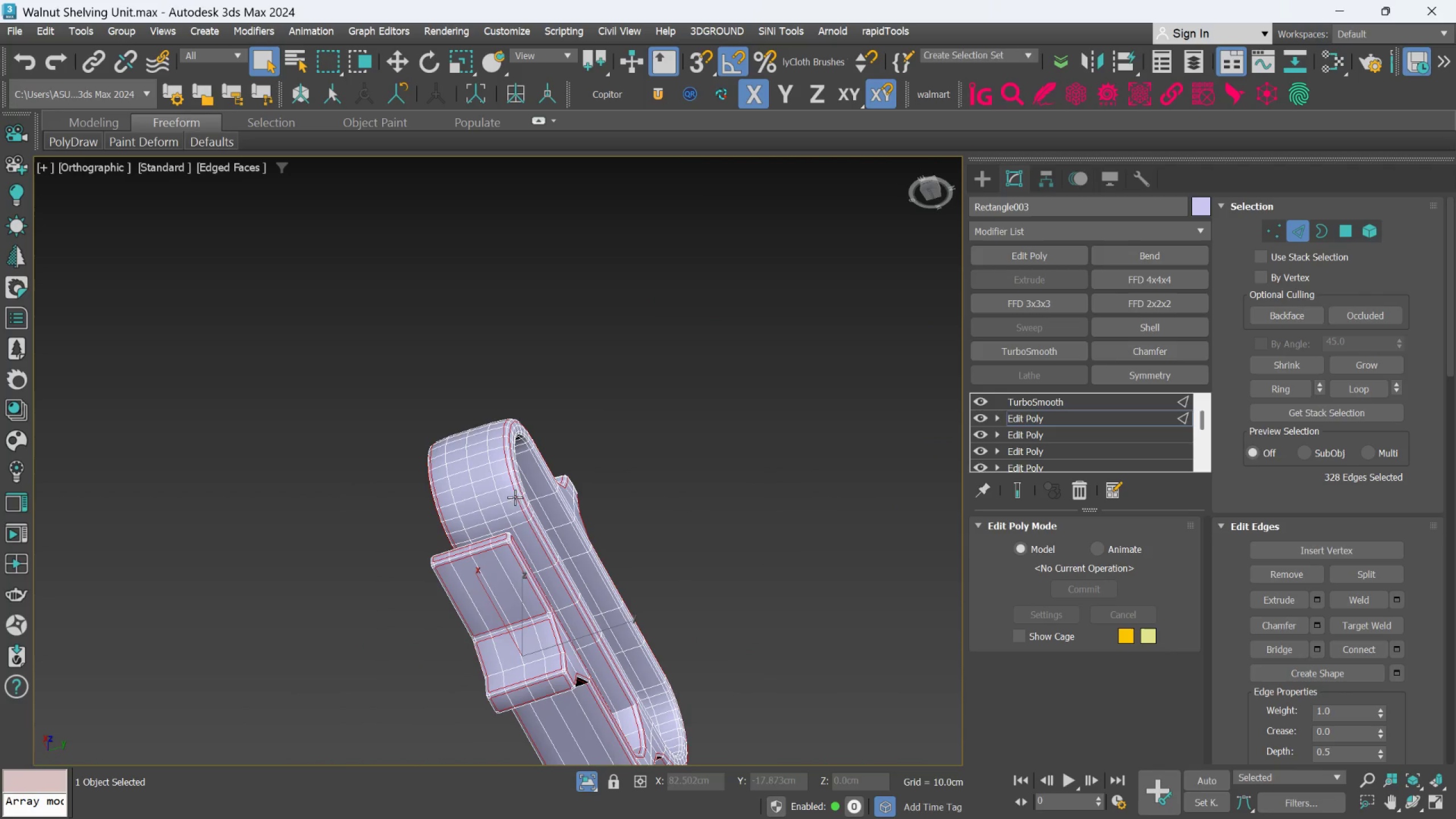 
scroll: coordinate [500, 651], scroll_direction: down, amount: 4.0
 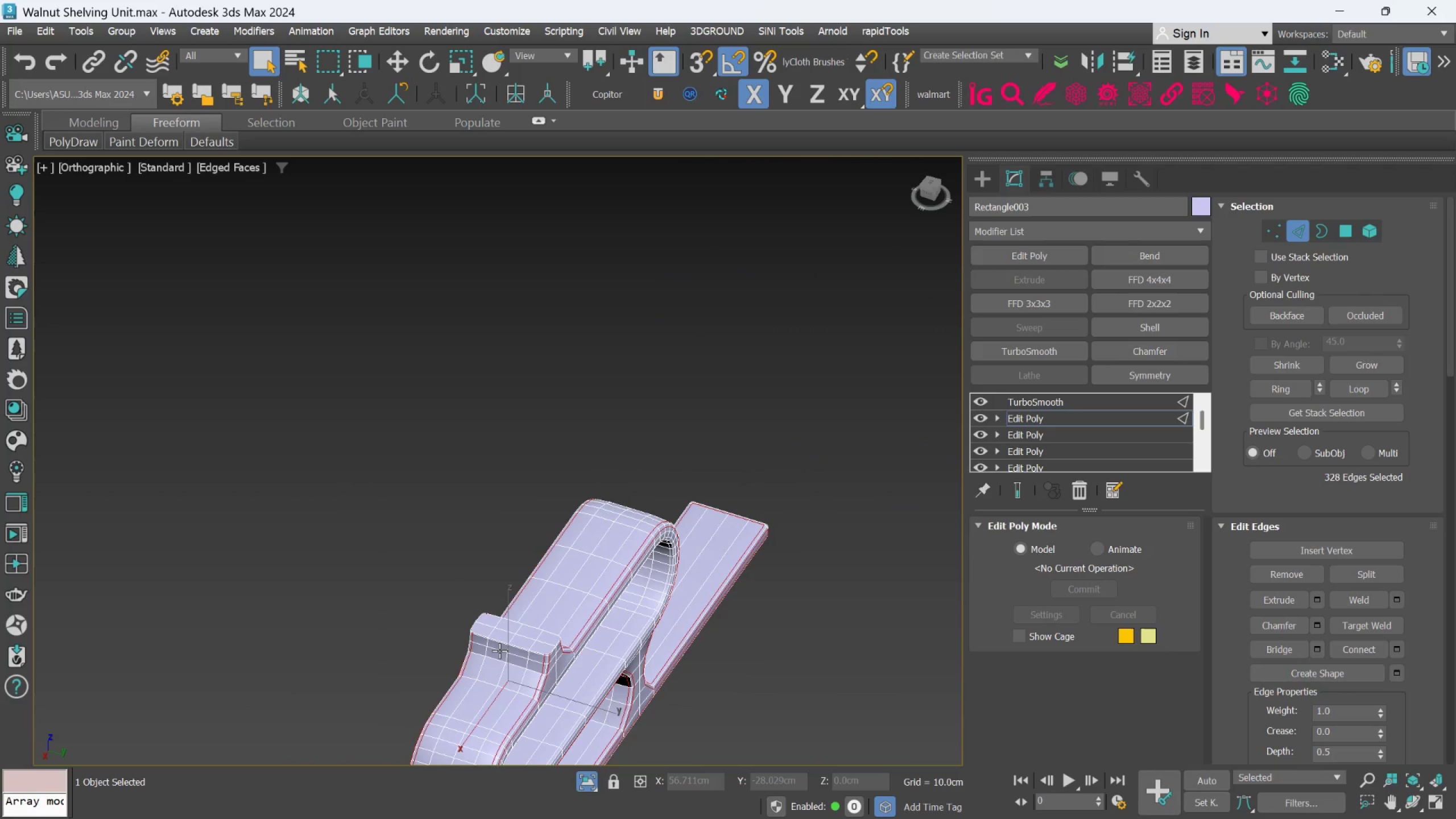 
hold_key(key=AltLeft, duration=0.63)
 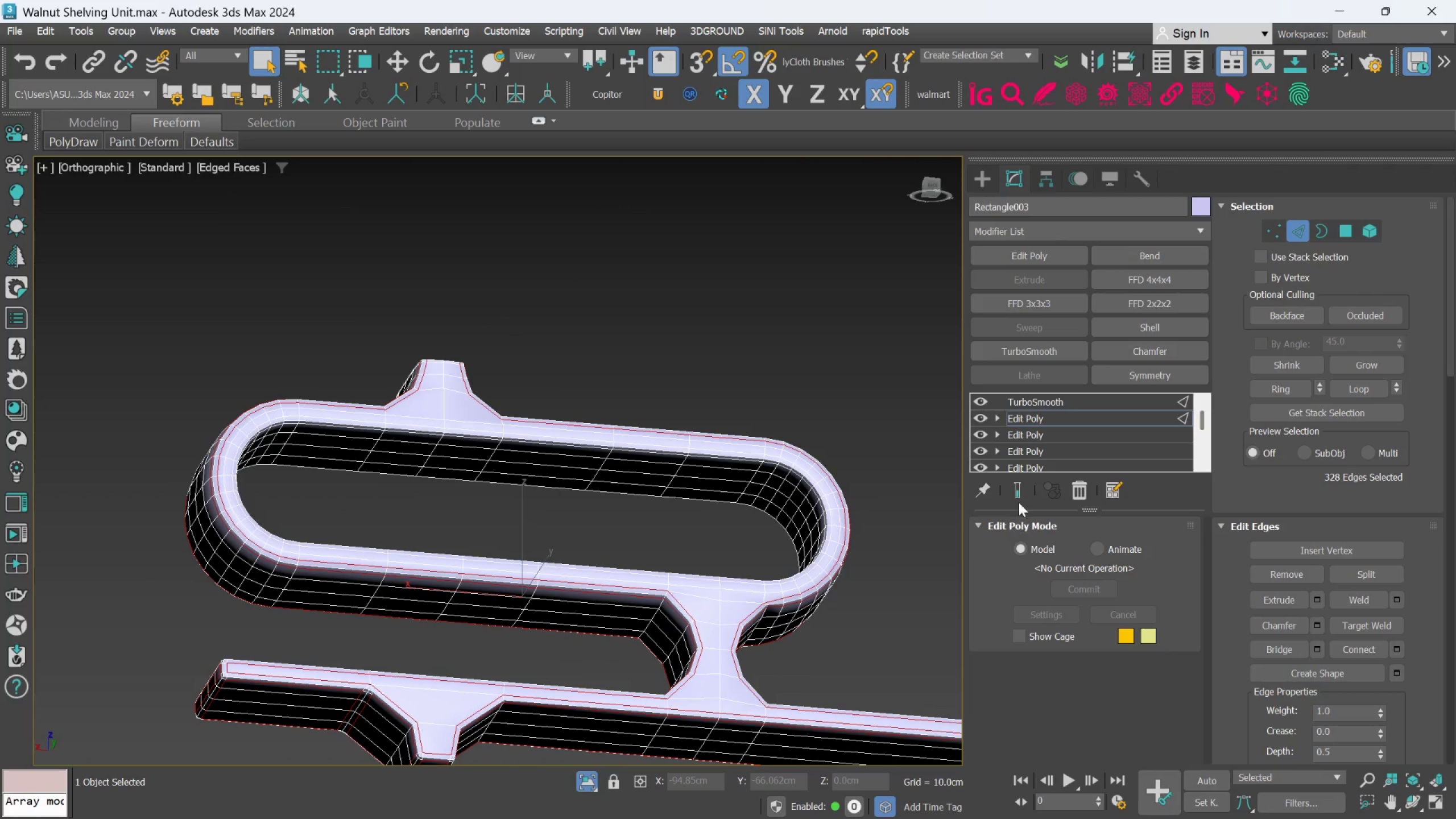 
scroll: coordinate [526, 619], scroll_direction: up, amount: 1.0
 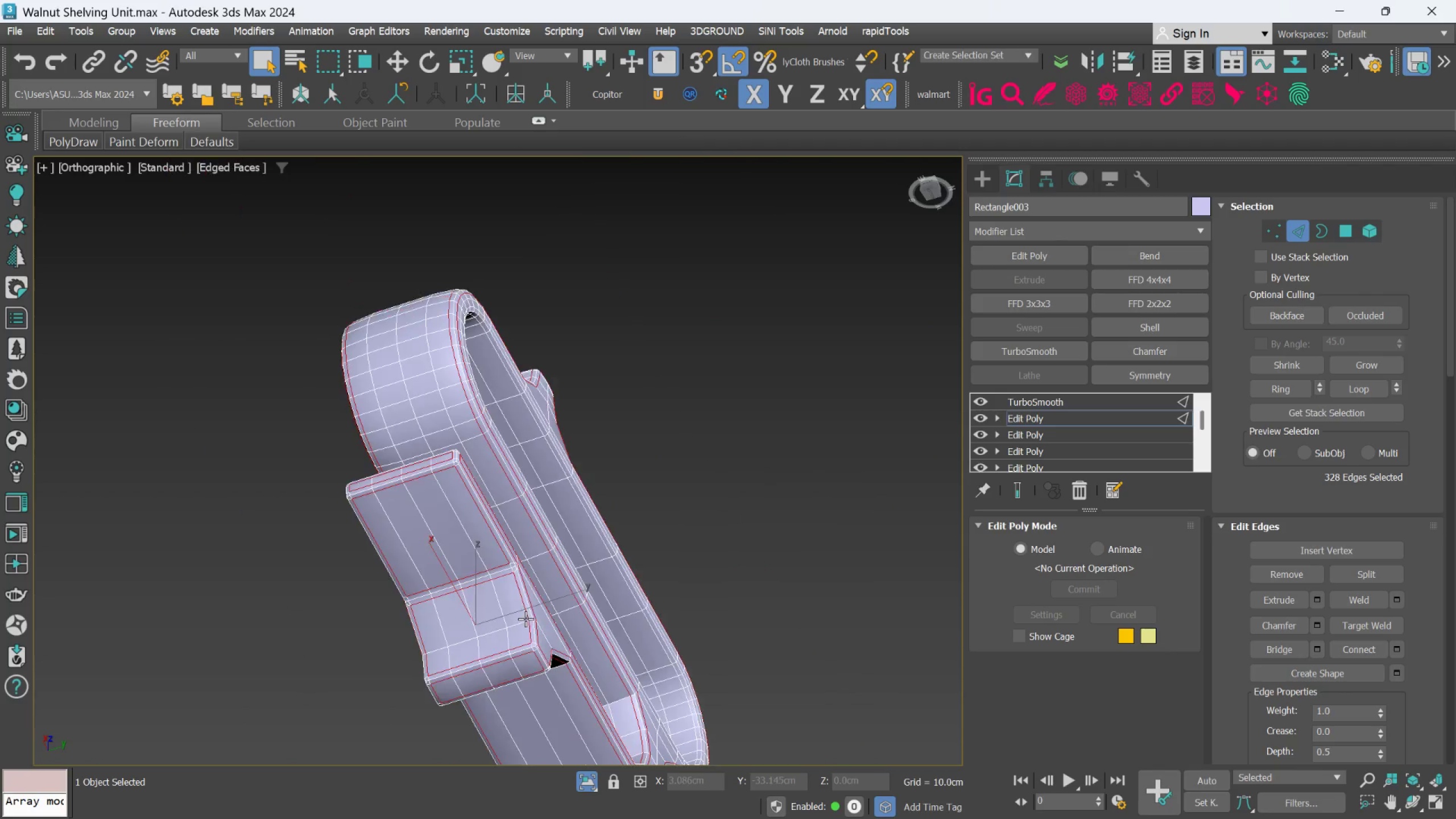 
left_click([1020, 490])
 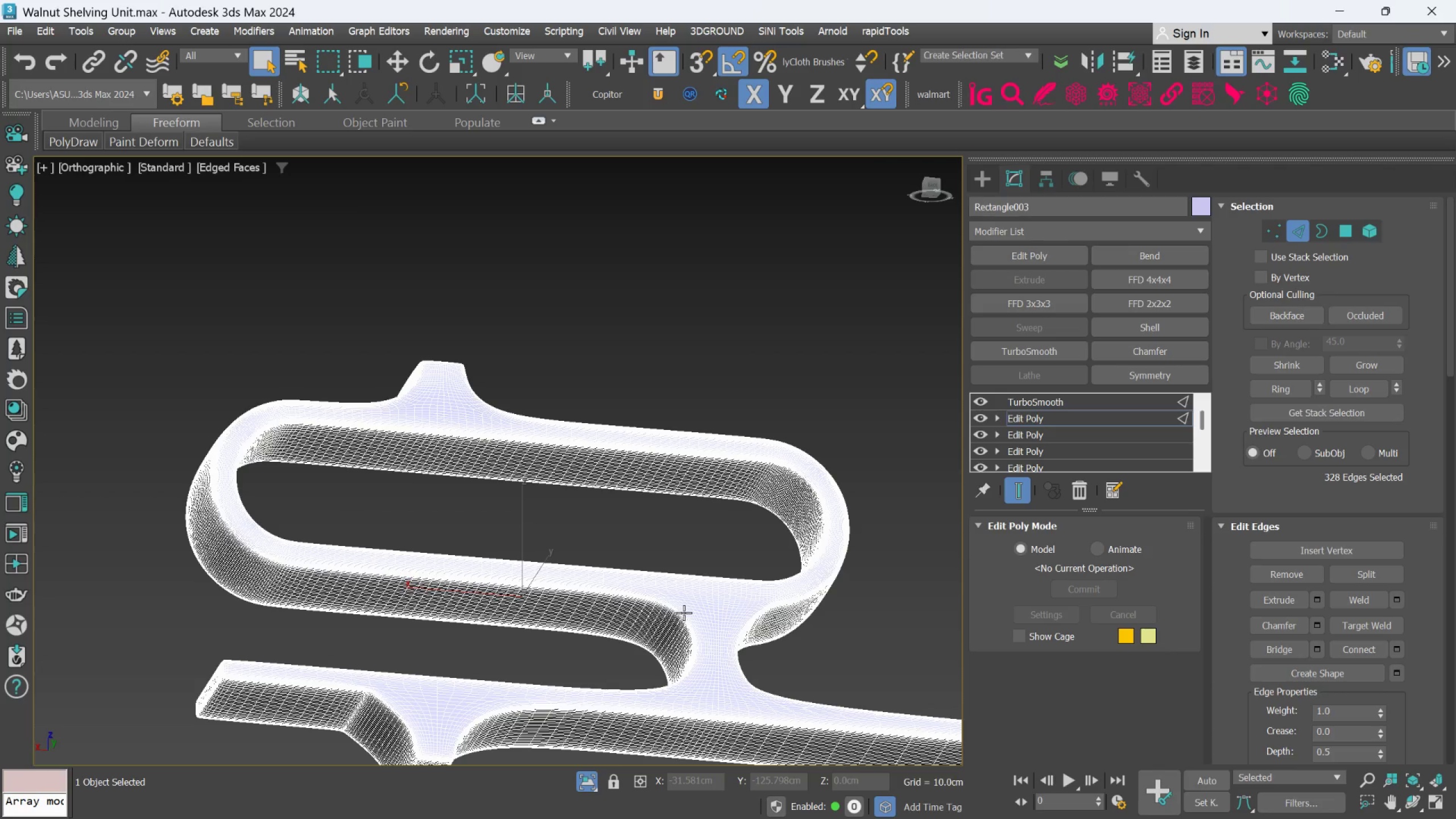 
key(F4)
 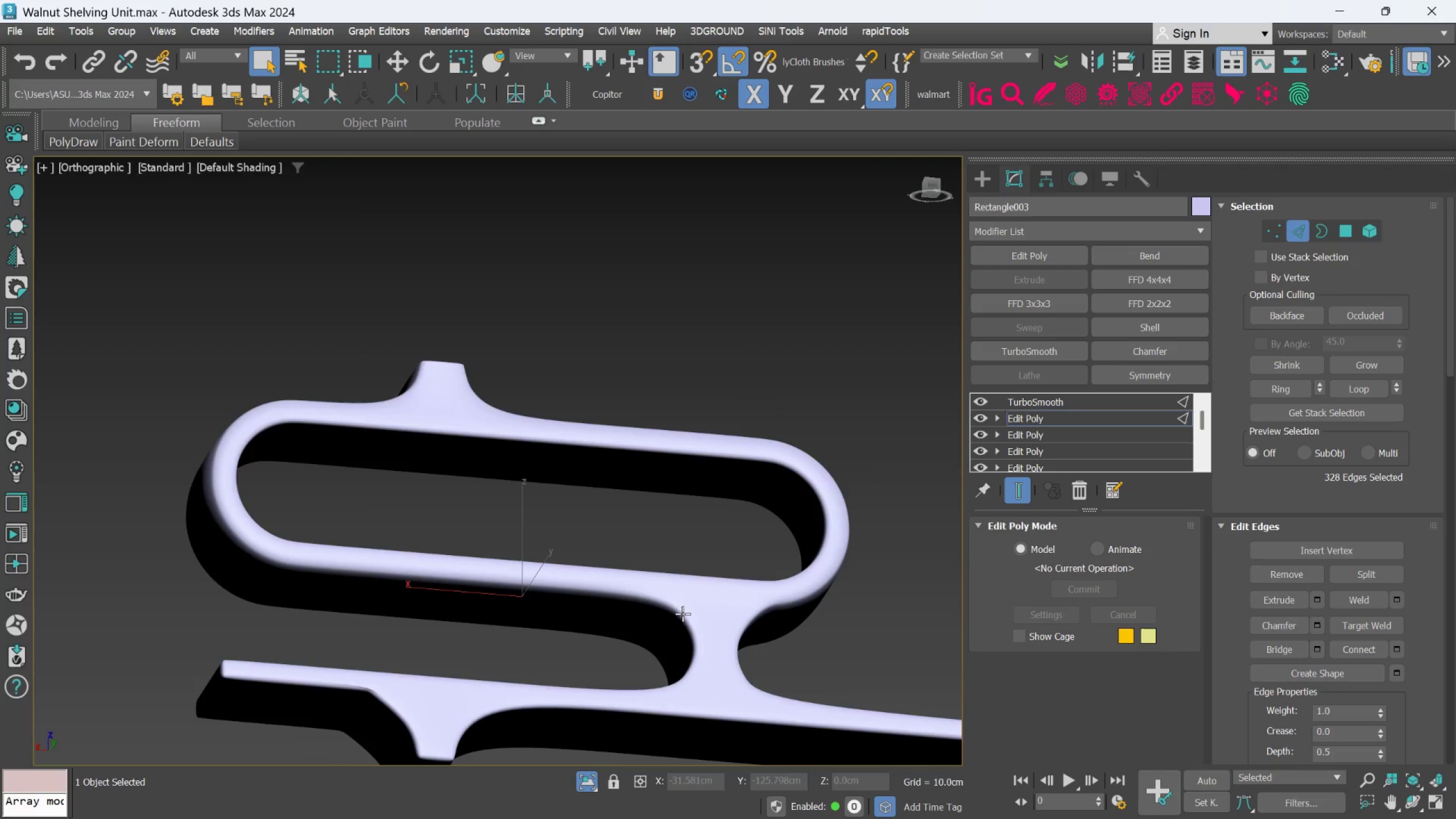 
scroll: coordinate [673, 623], scroll_direction: down, amount: 2.0
 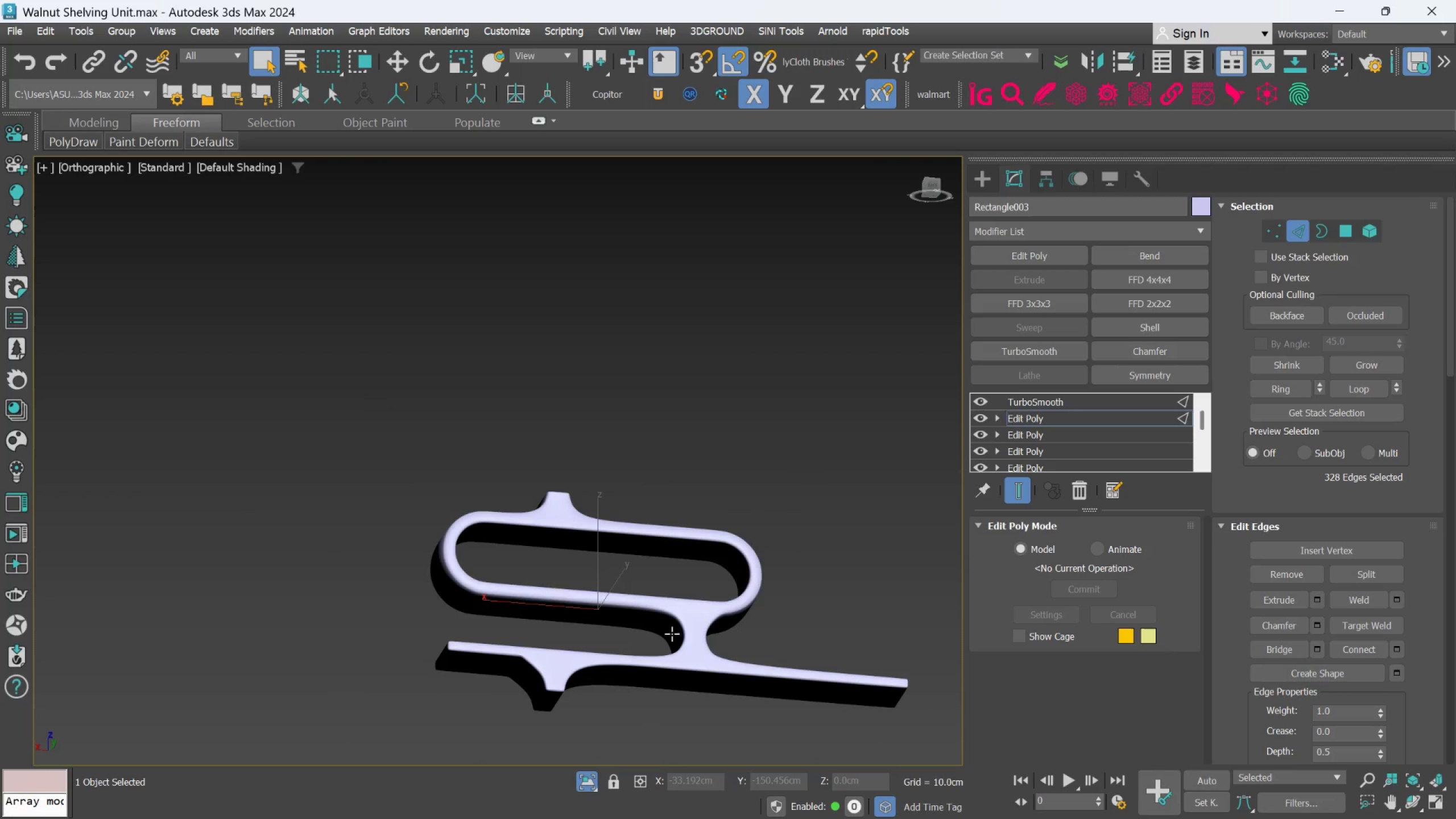 
hold_key(key=AltLeft, duration=1.07)
 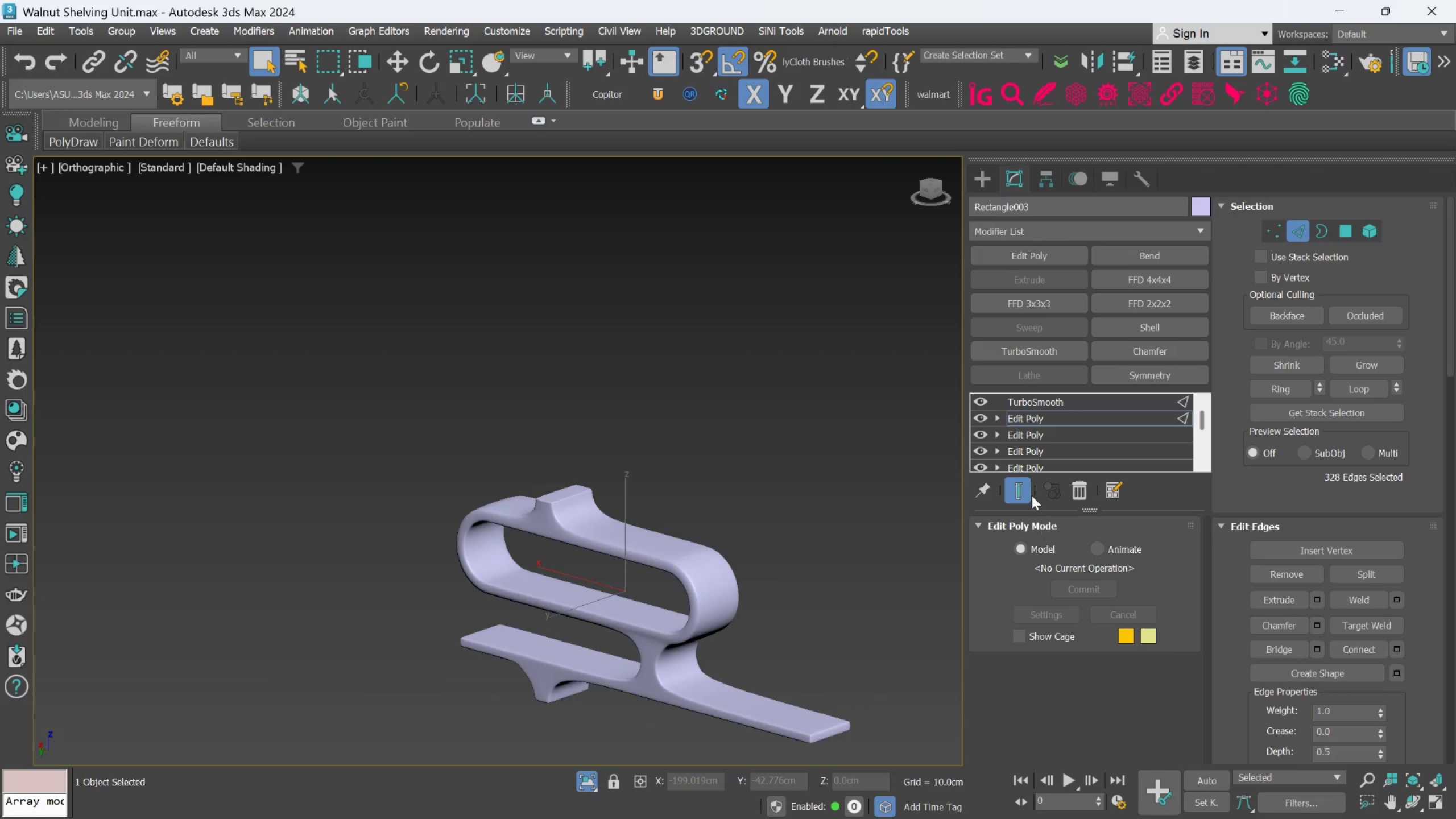 
left_click([1031, 495])
 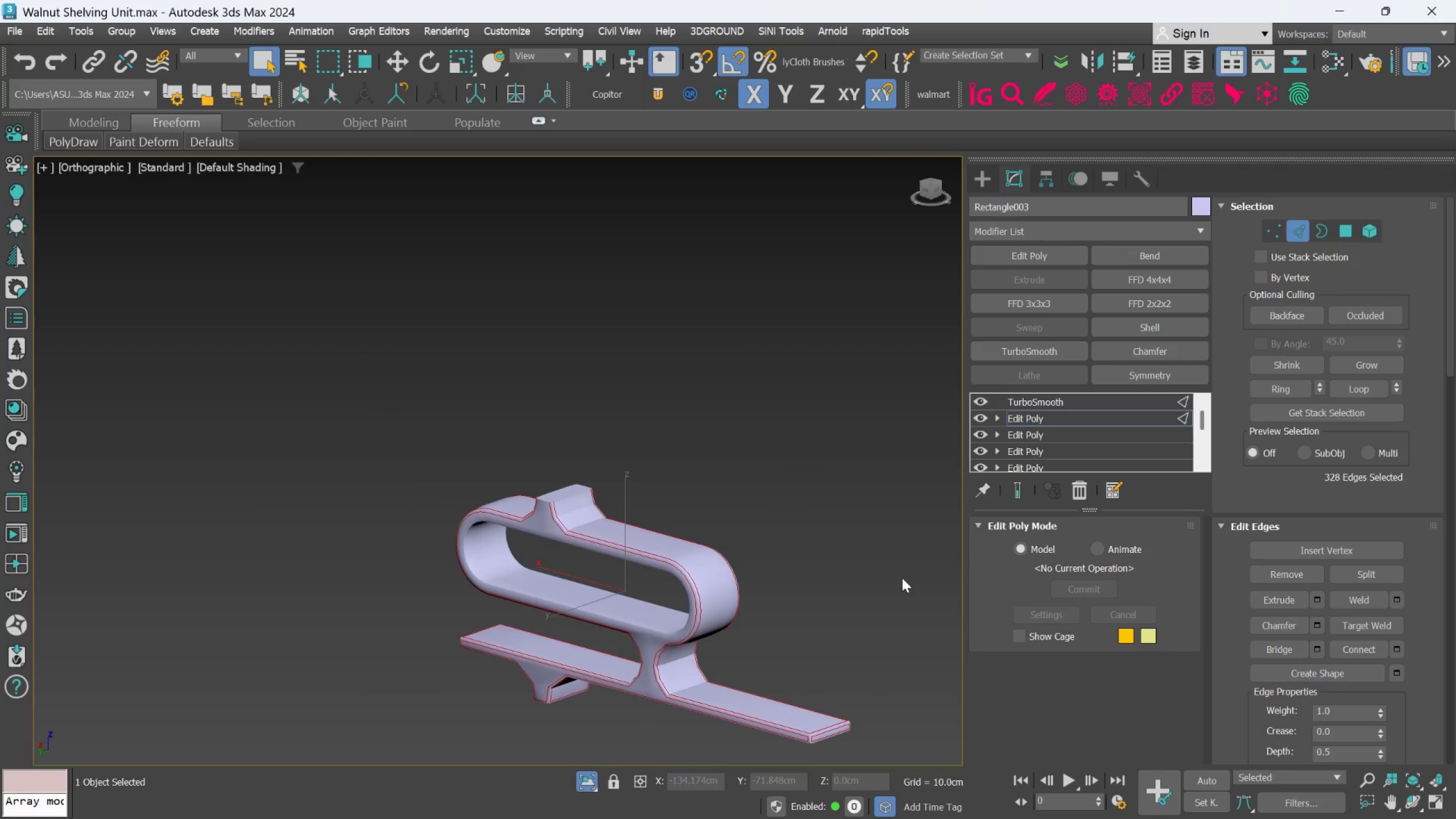 
key(F4)
 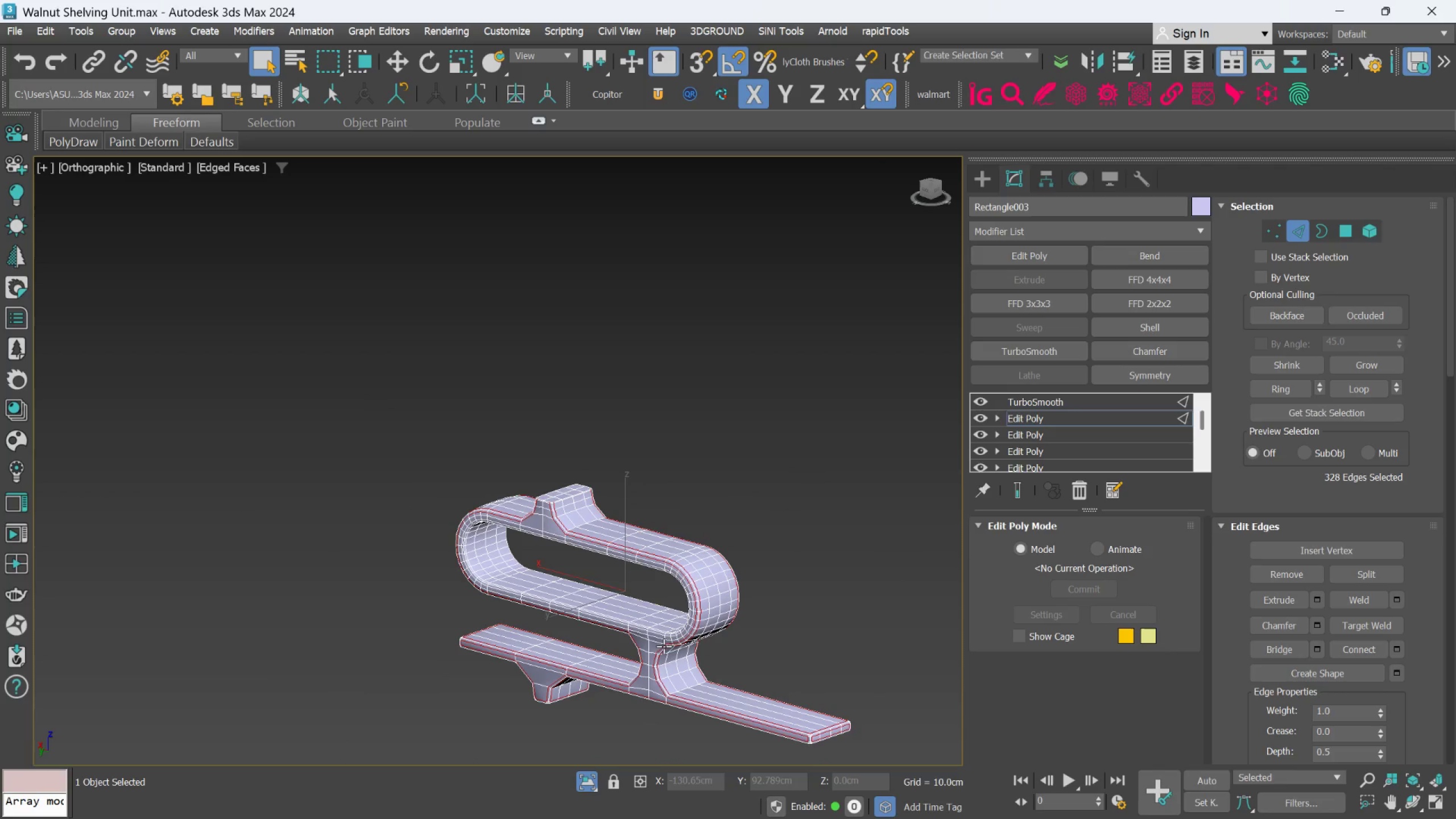 
hold_key(key=AltLeft, duration=0.53)
 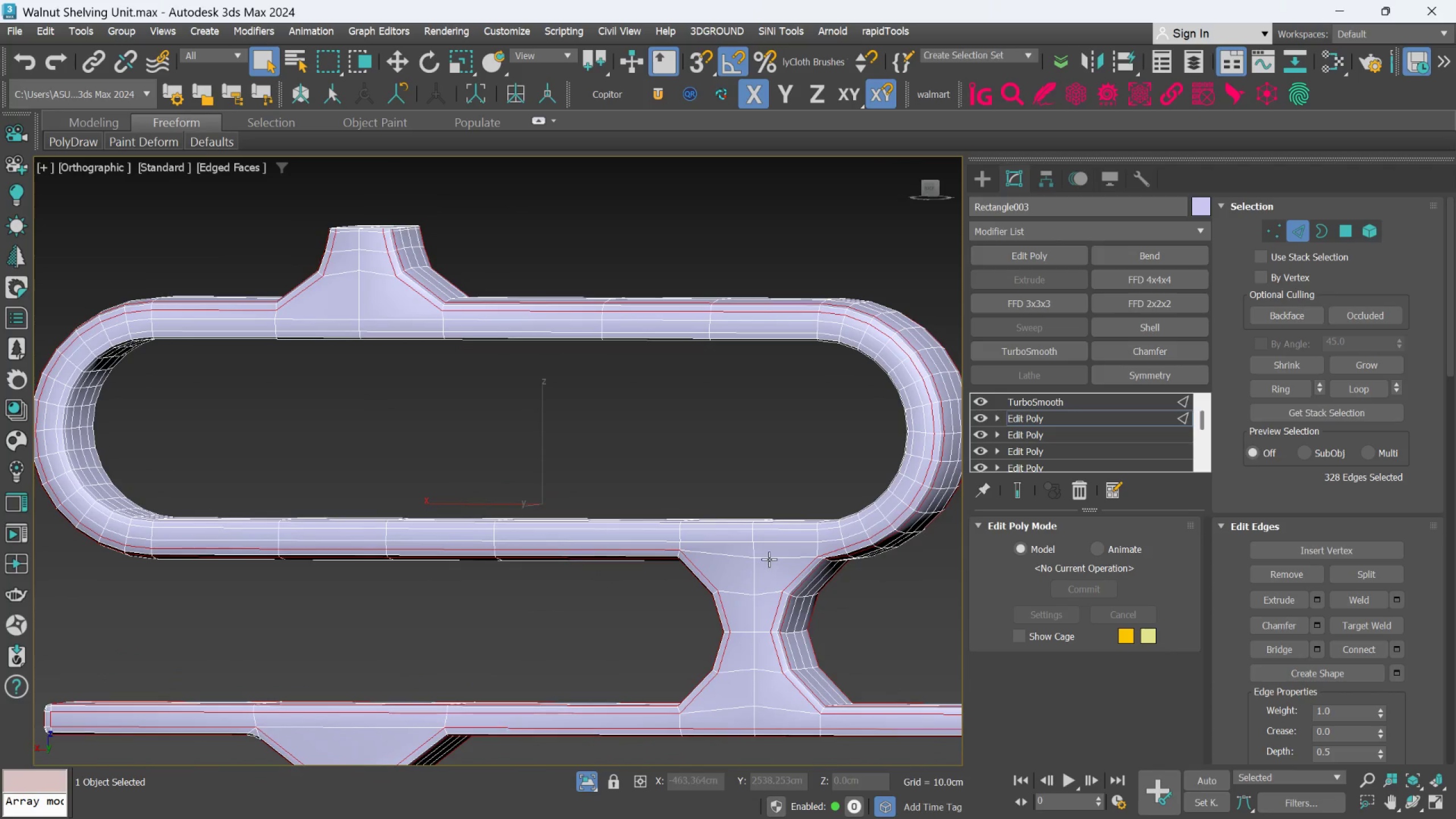 
scroll: coordinate [769, 559], scroll_direction: up, amount: 4.0
 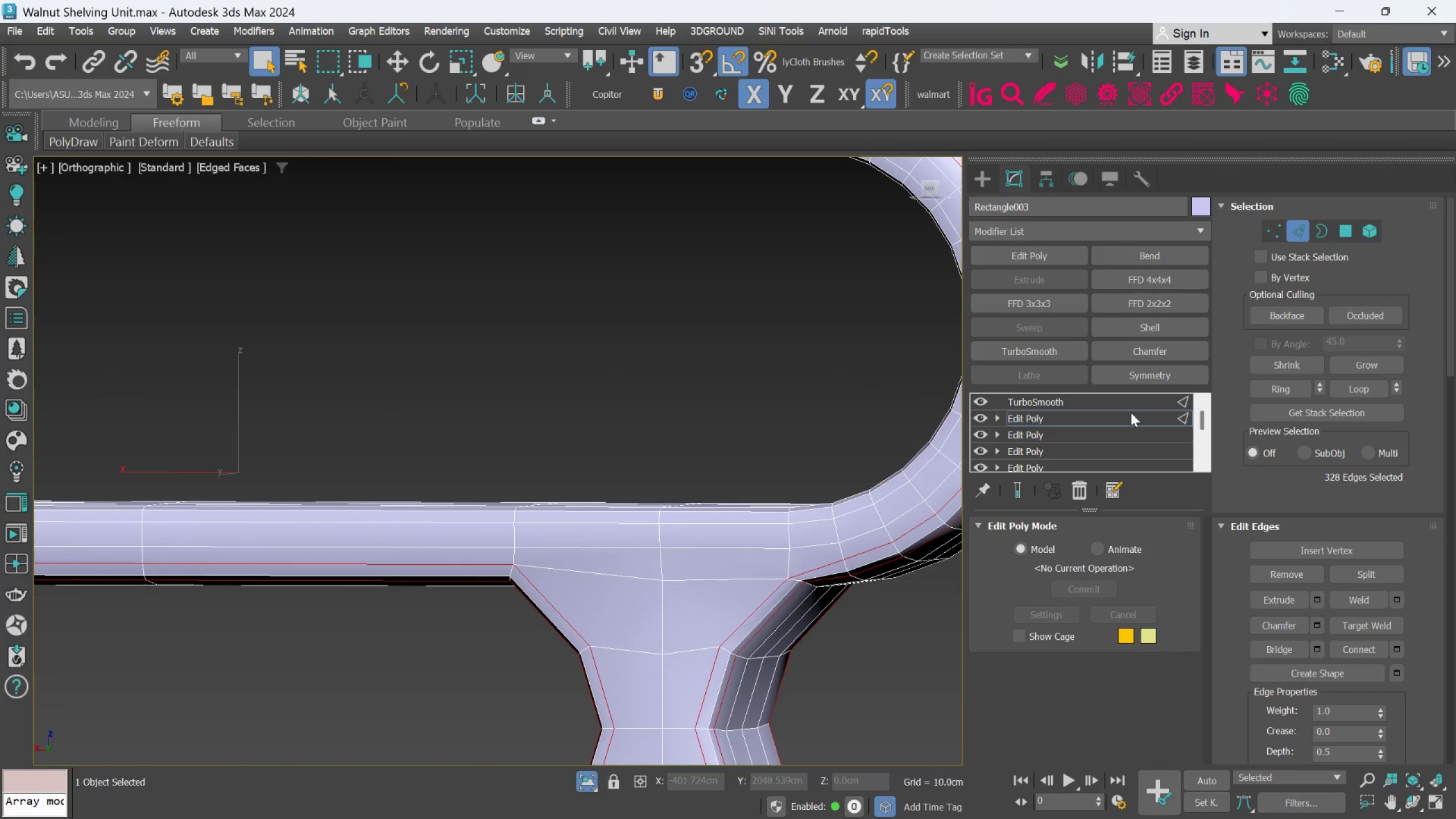 
hold_key(key=AltLeft, duration=1.63)
 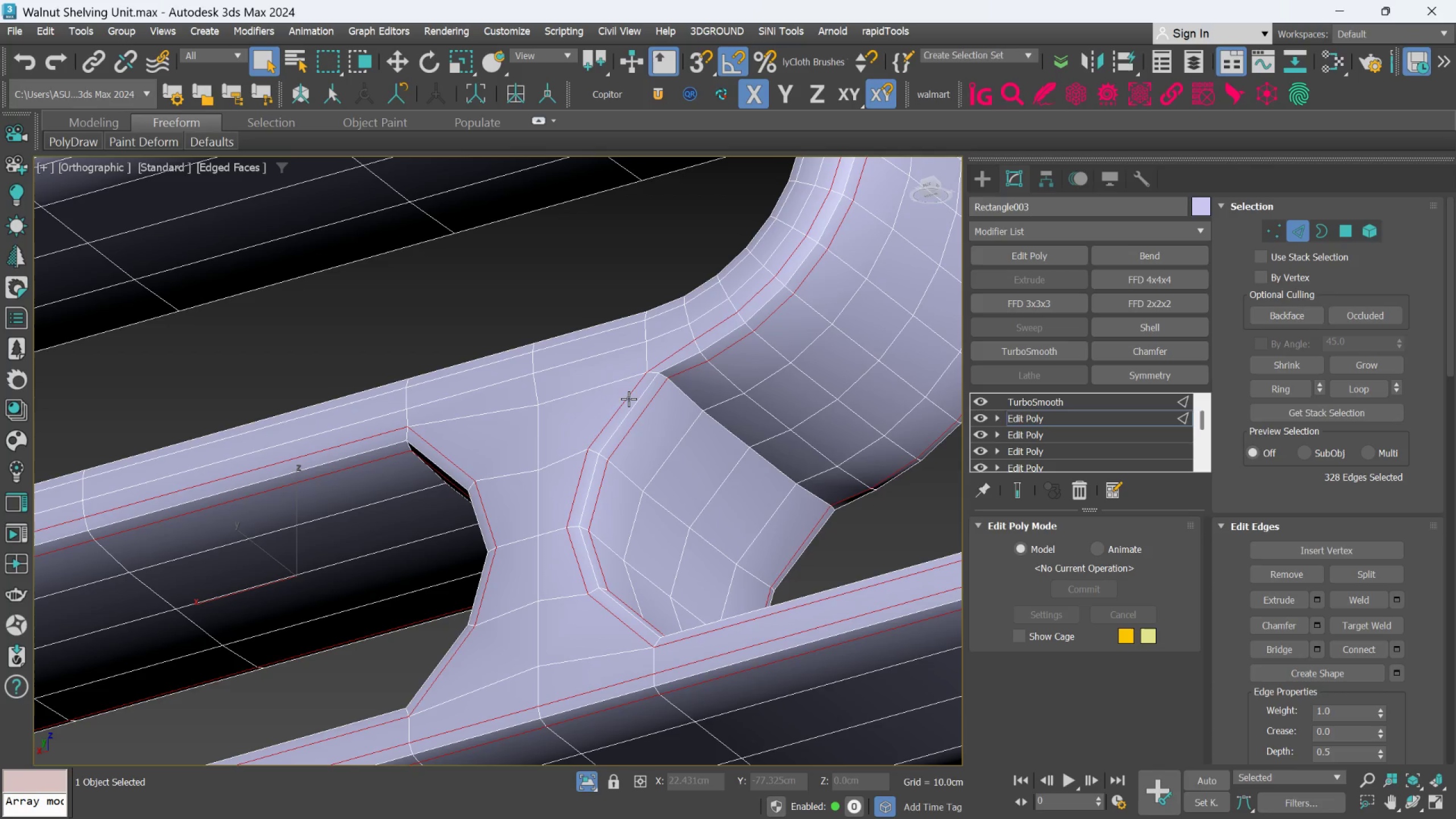 
left_click([603, 386])
 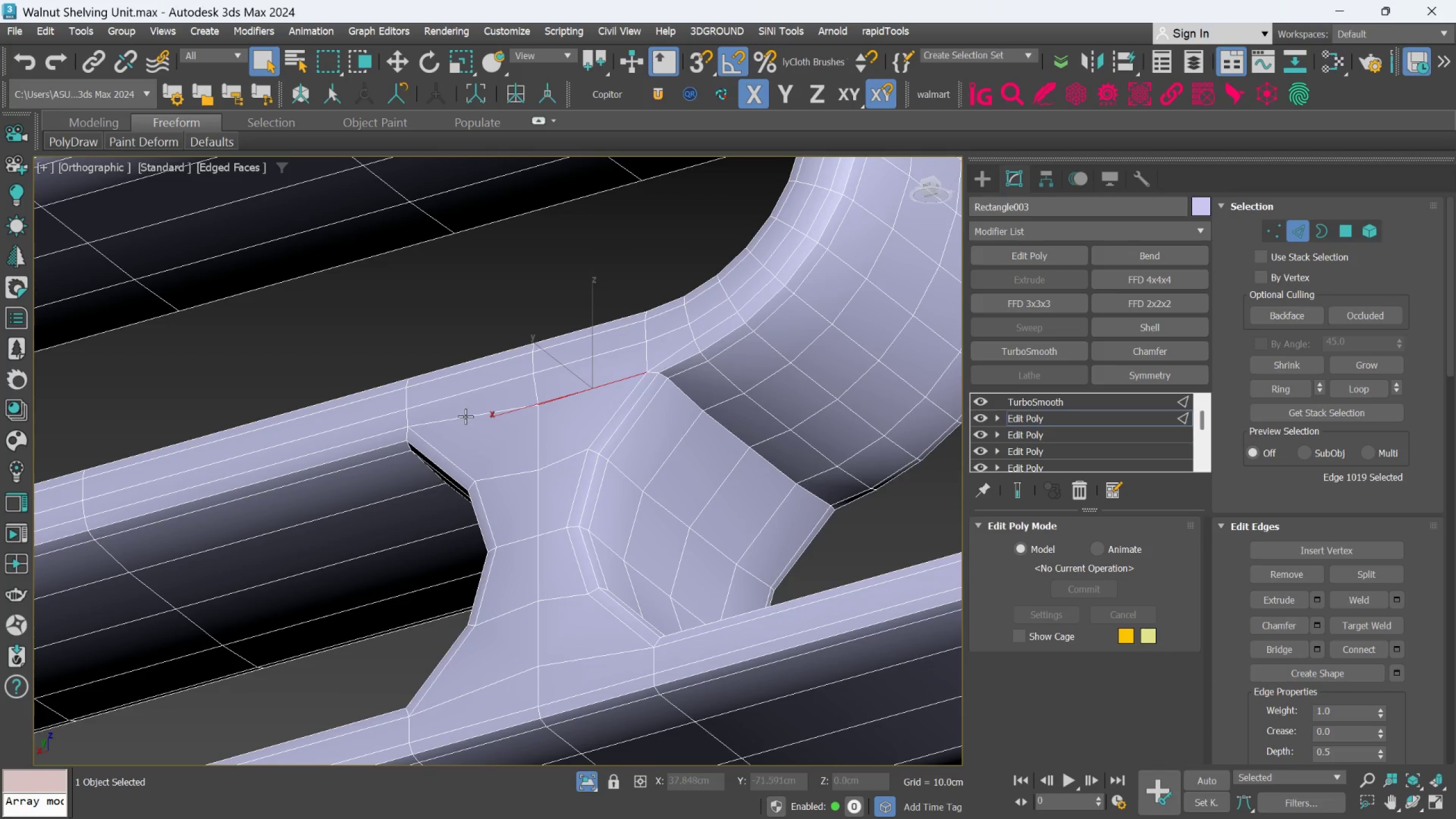 
hold_key(key=ControlLeft, duration=0.57)
left_click([465, 416])
 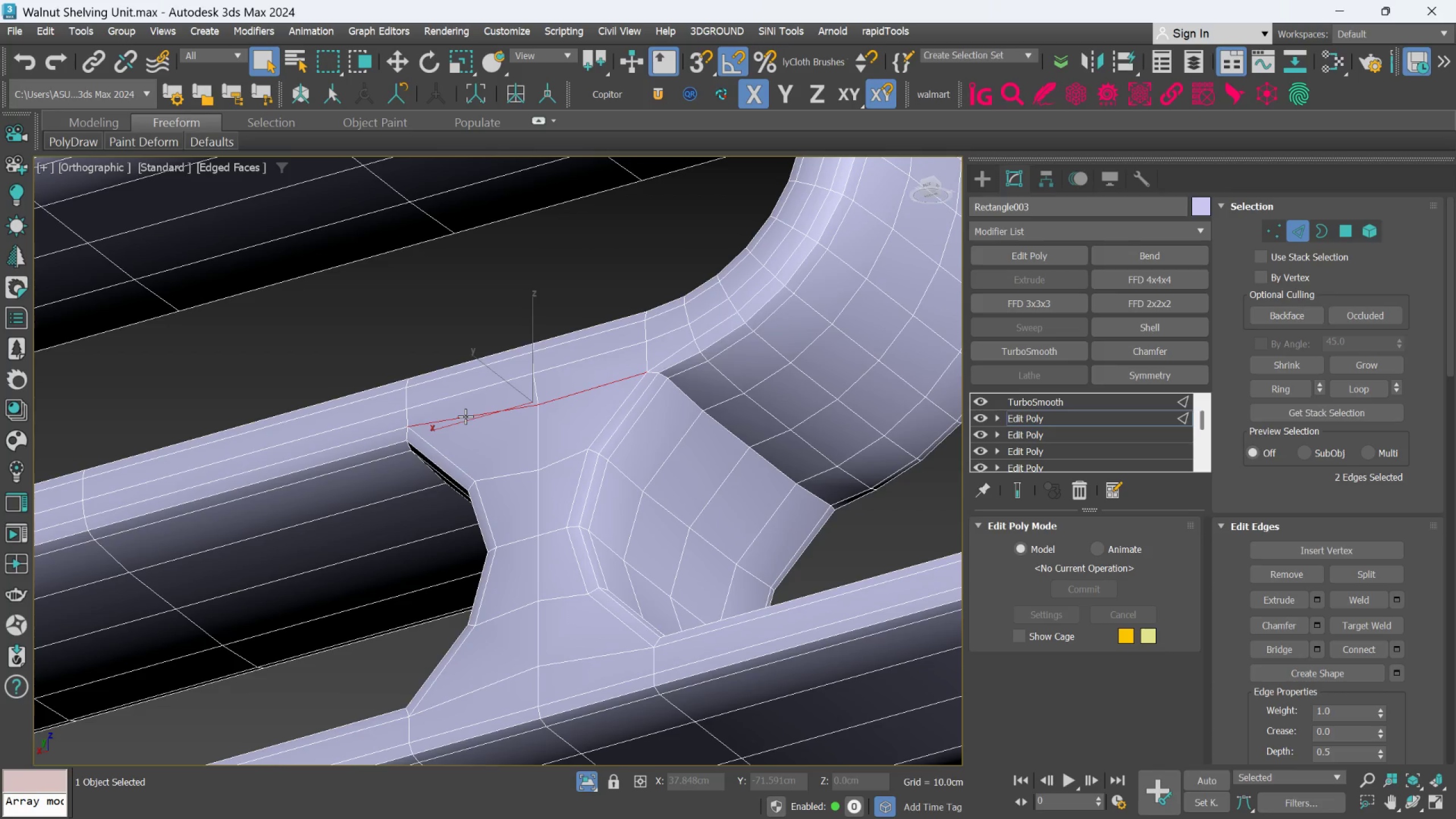 
key(Control+Backspace)
 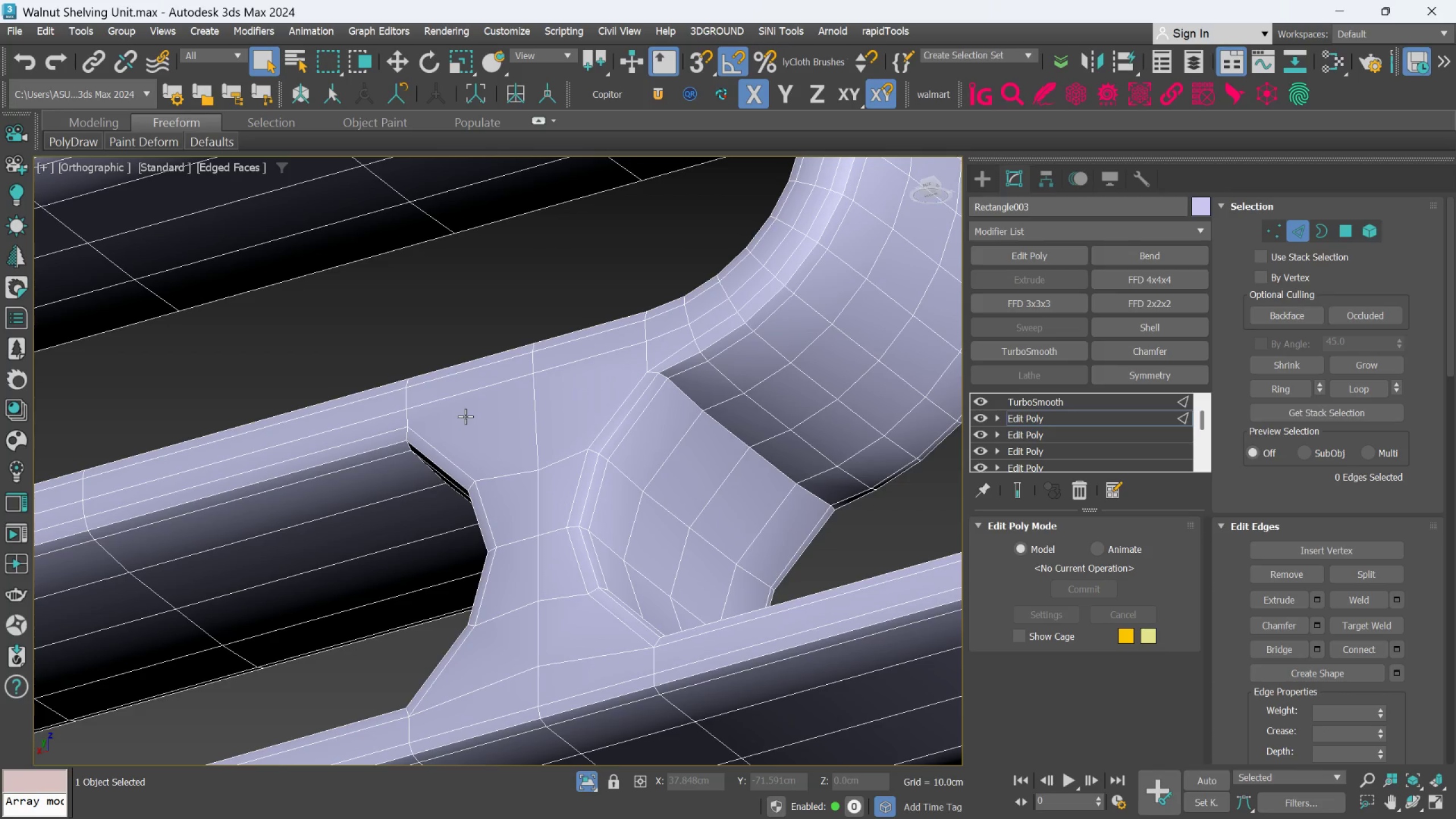 
scroll: coordinate [491, 515], scroll_direction: down, amount: 1.0
 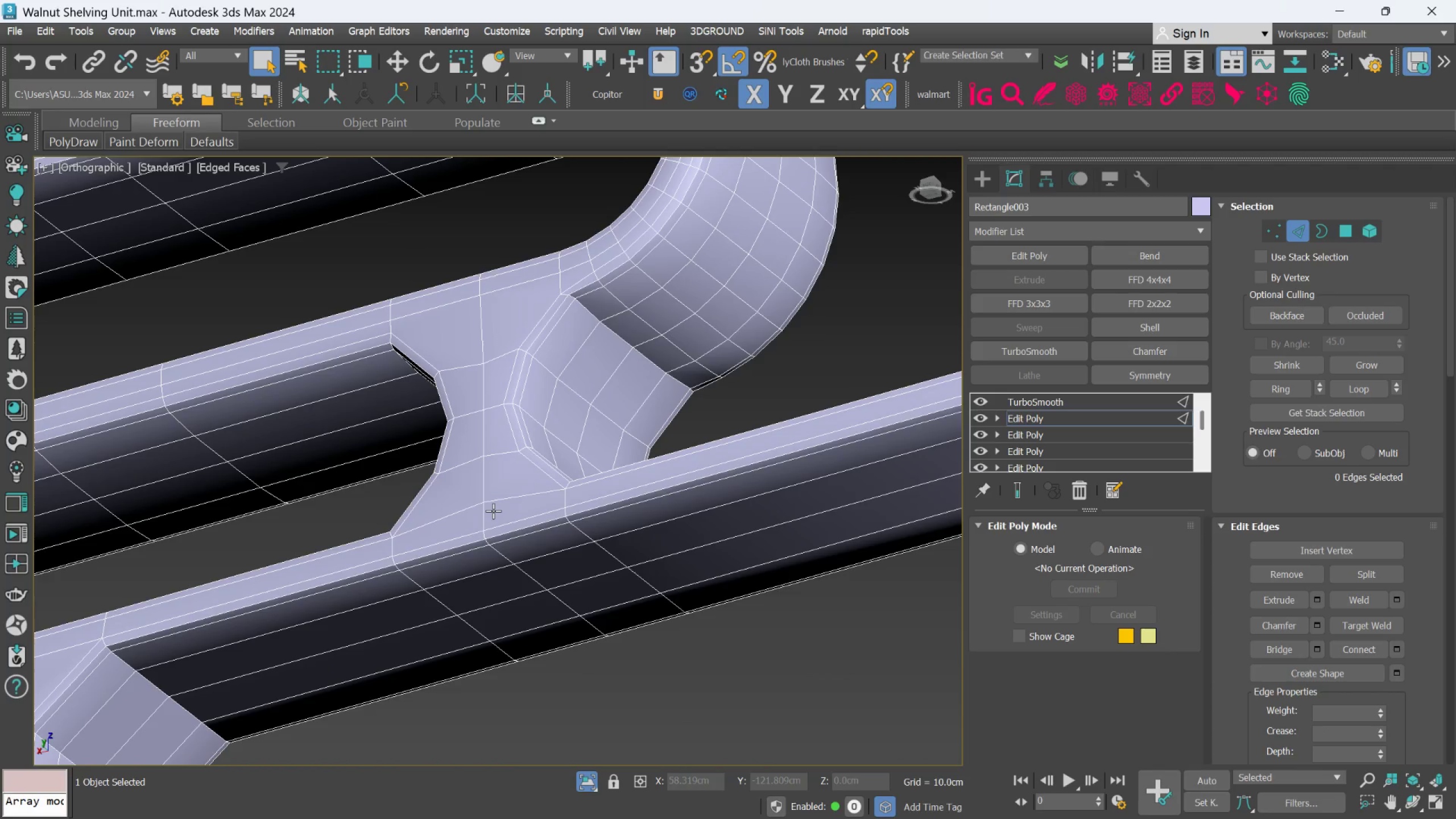 
hold_key(key=AltLeft, duration=0.37)
 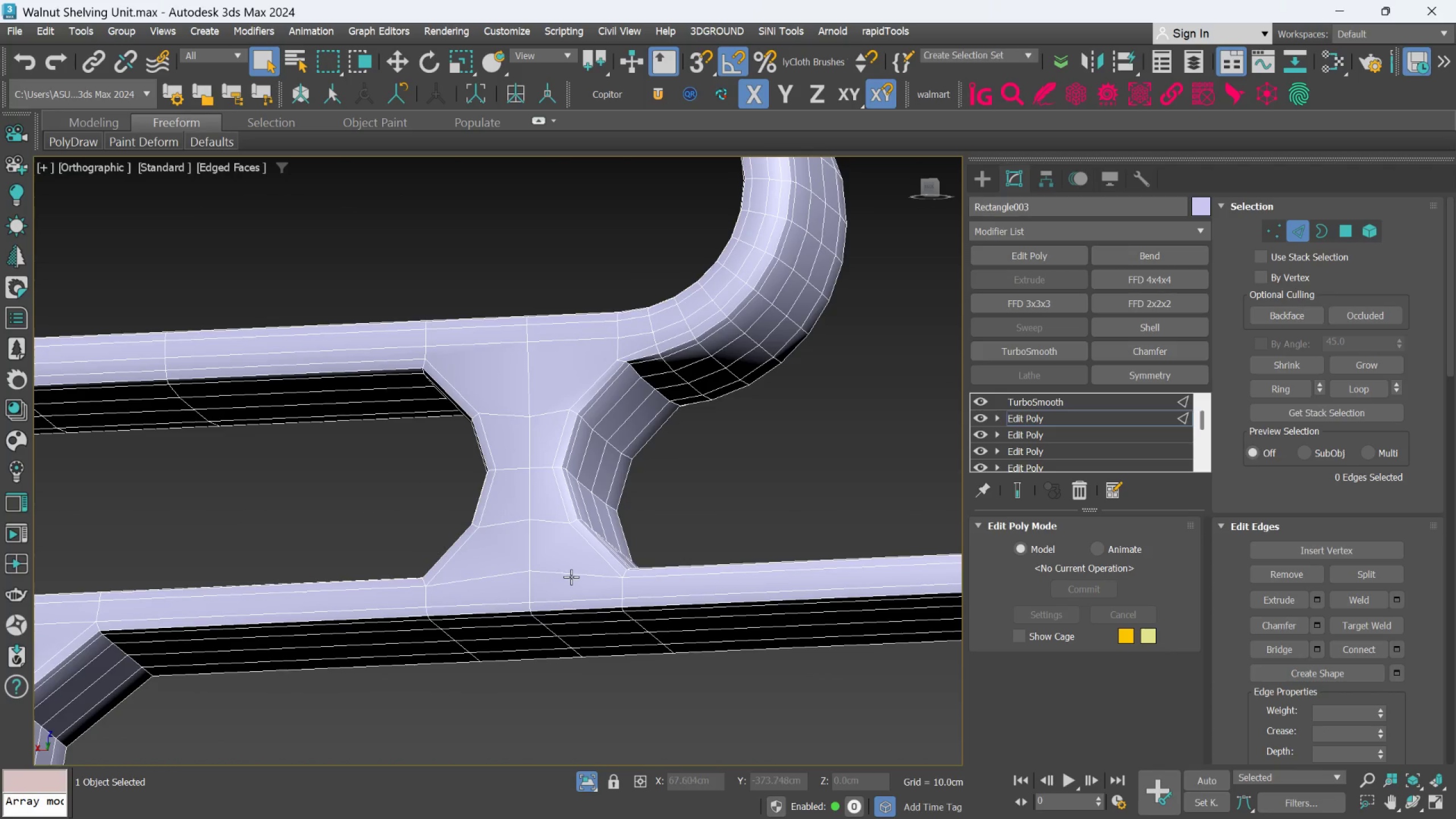 
left_click([571, 572])
 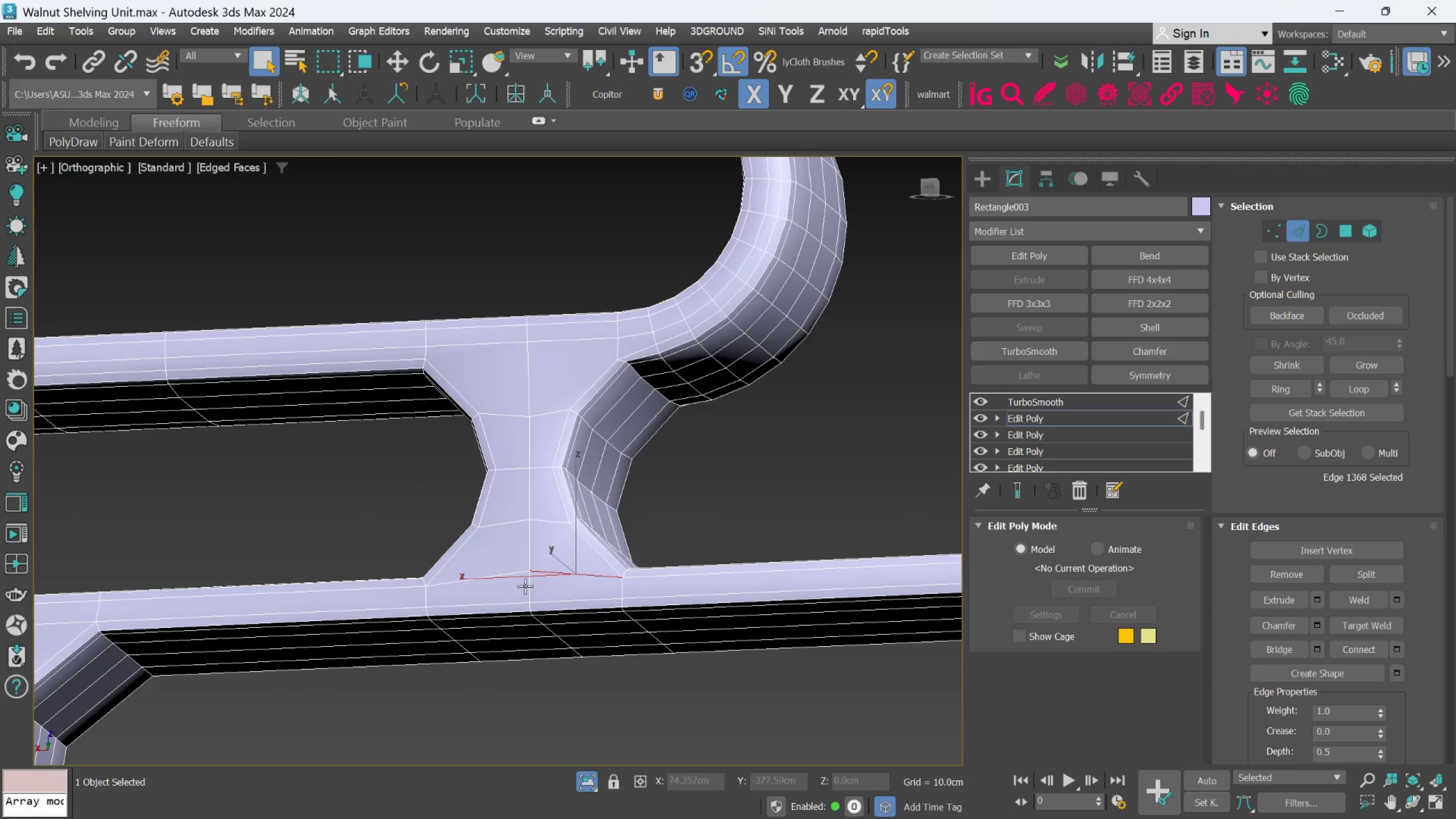 
hold_key(key=ControlLeft, duration=0.69)
left_click([508, 574])
 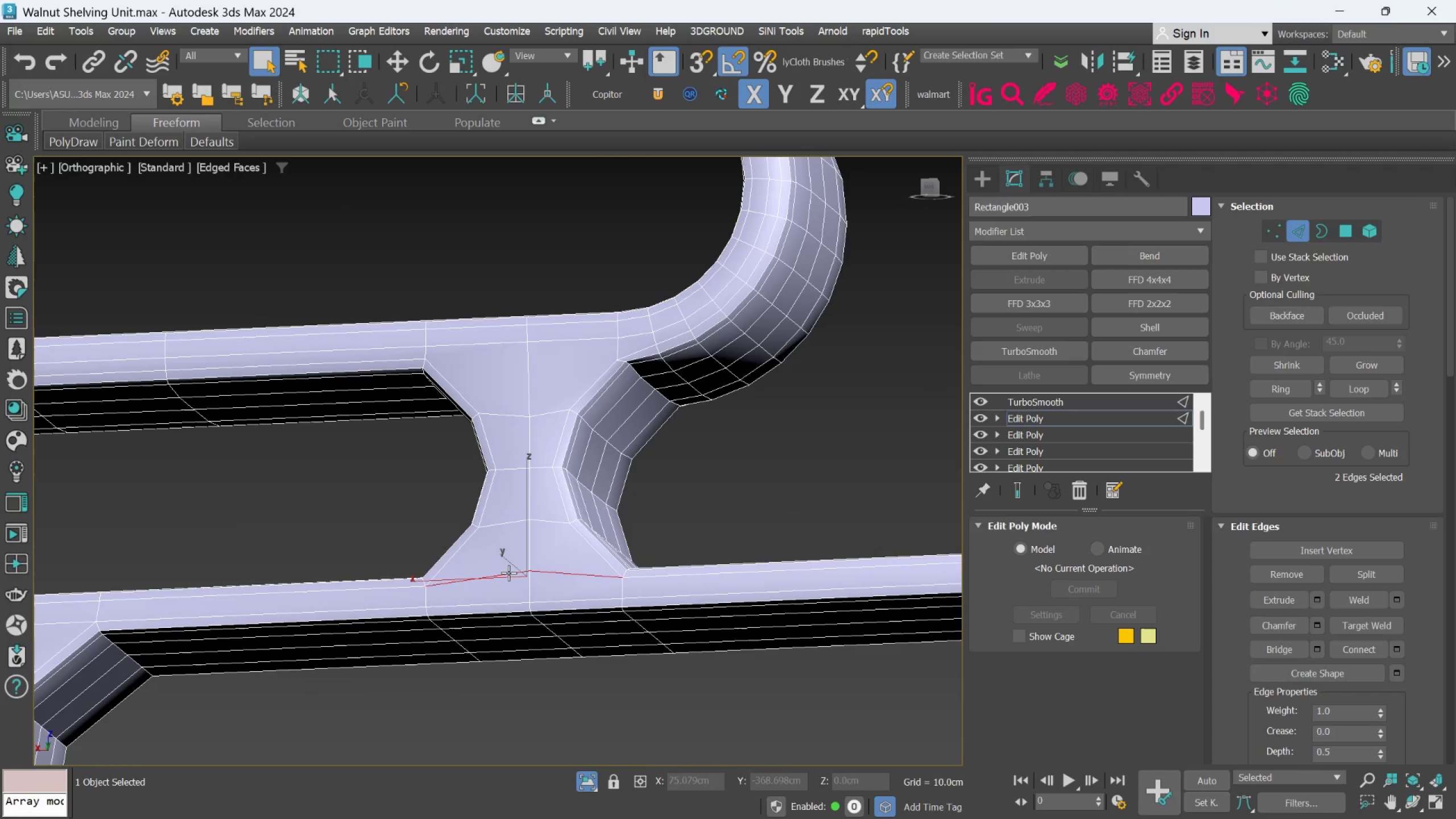 
key(Control+Backspace)
 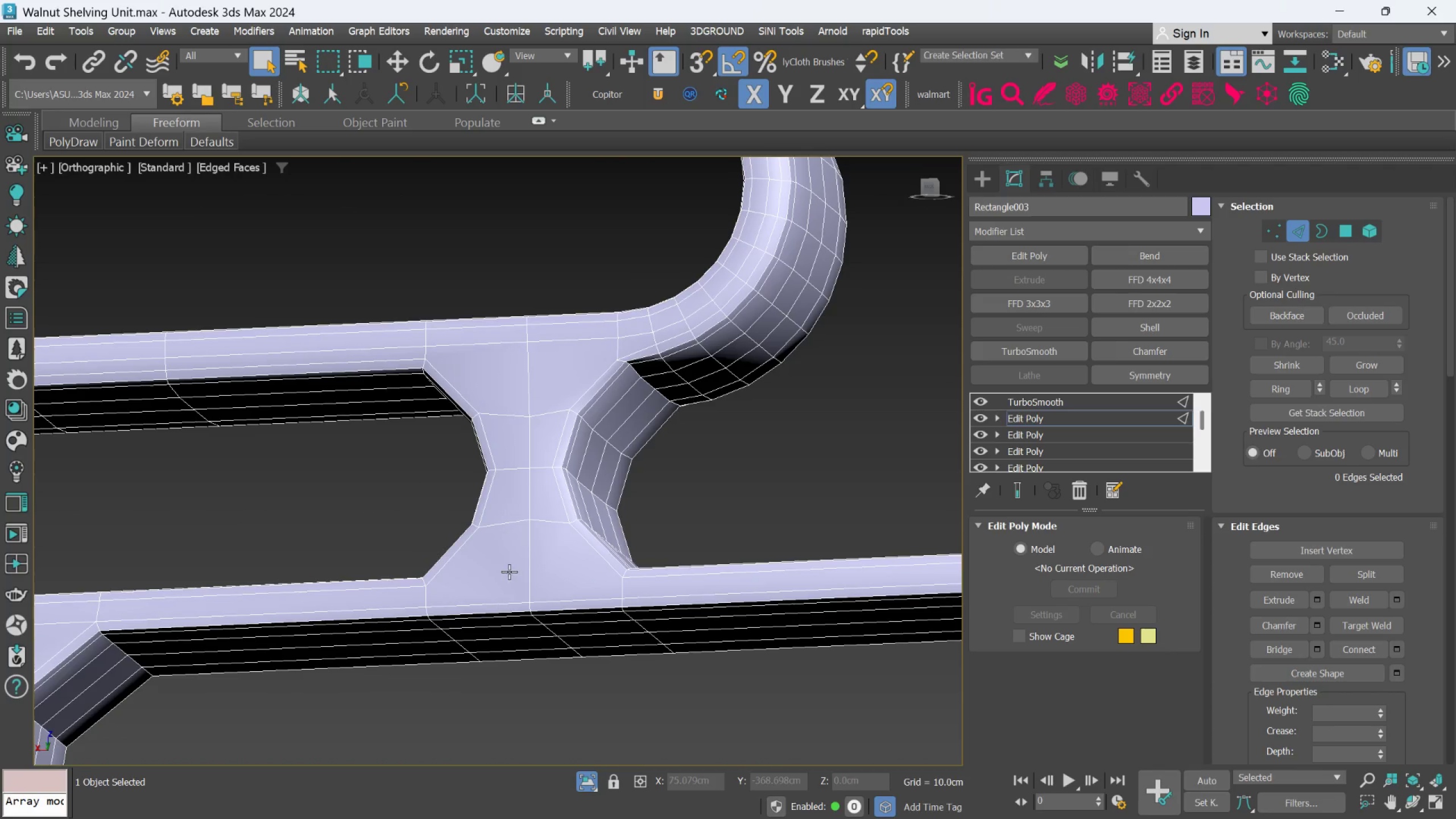 
key(Alt+AltLeft)
 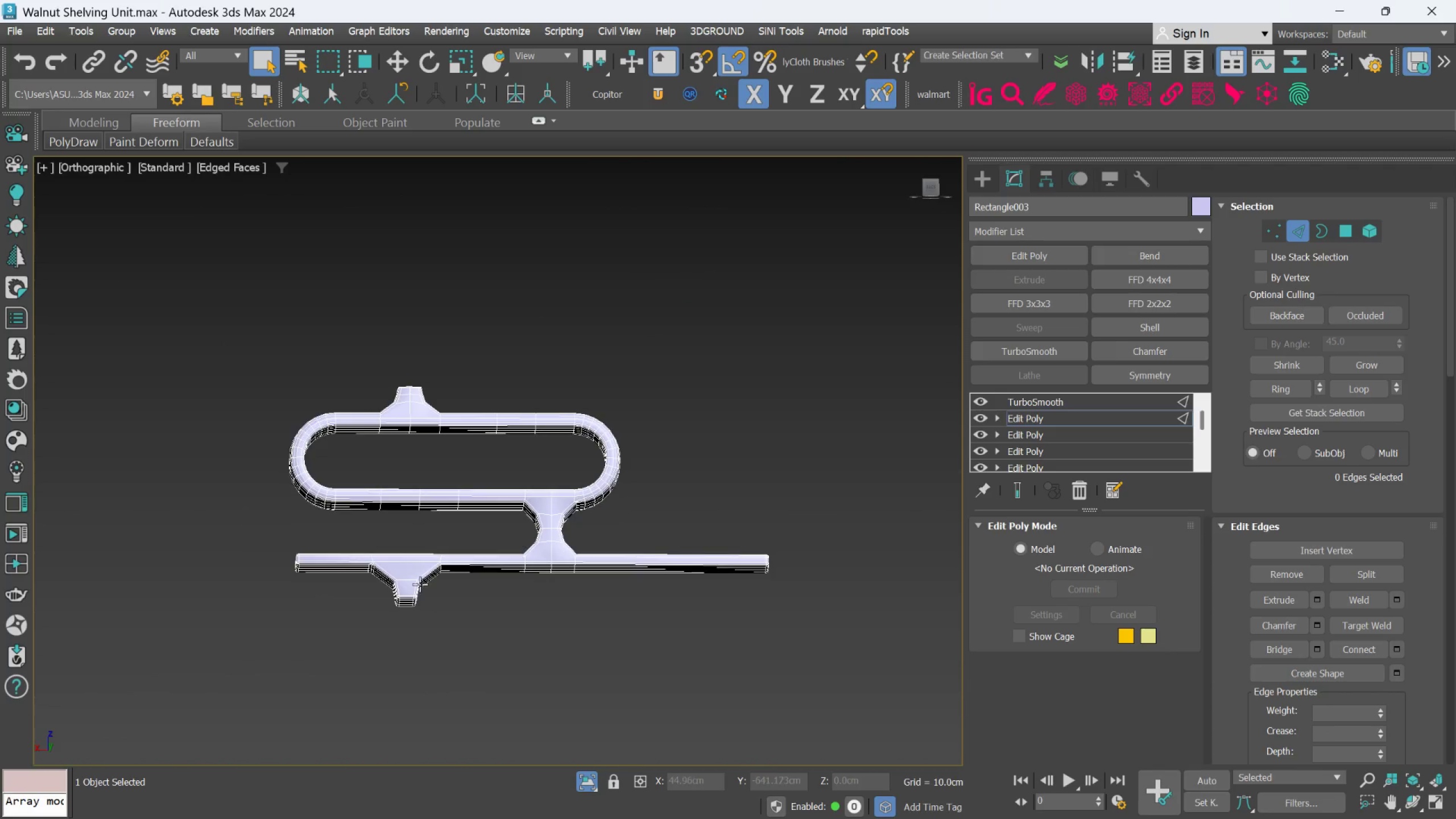 
scroll: coordinate [544, 548], scroll_direction: down, amount: 3.0
 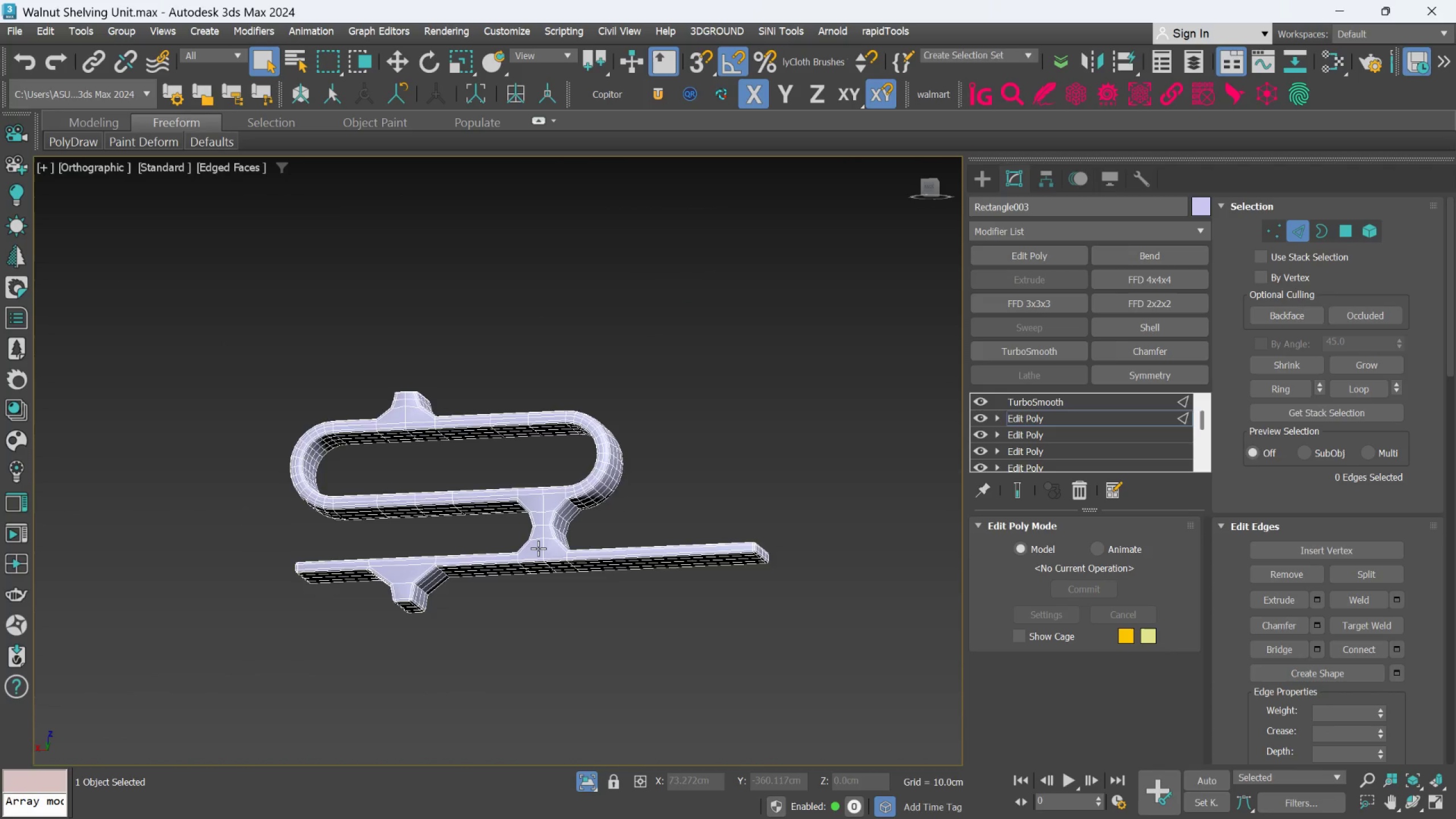 
hold_key(key=AltLeft, duration=0.7)
 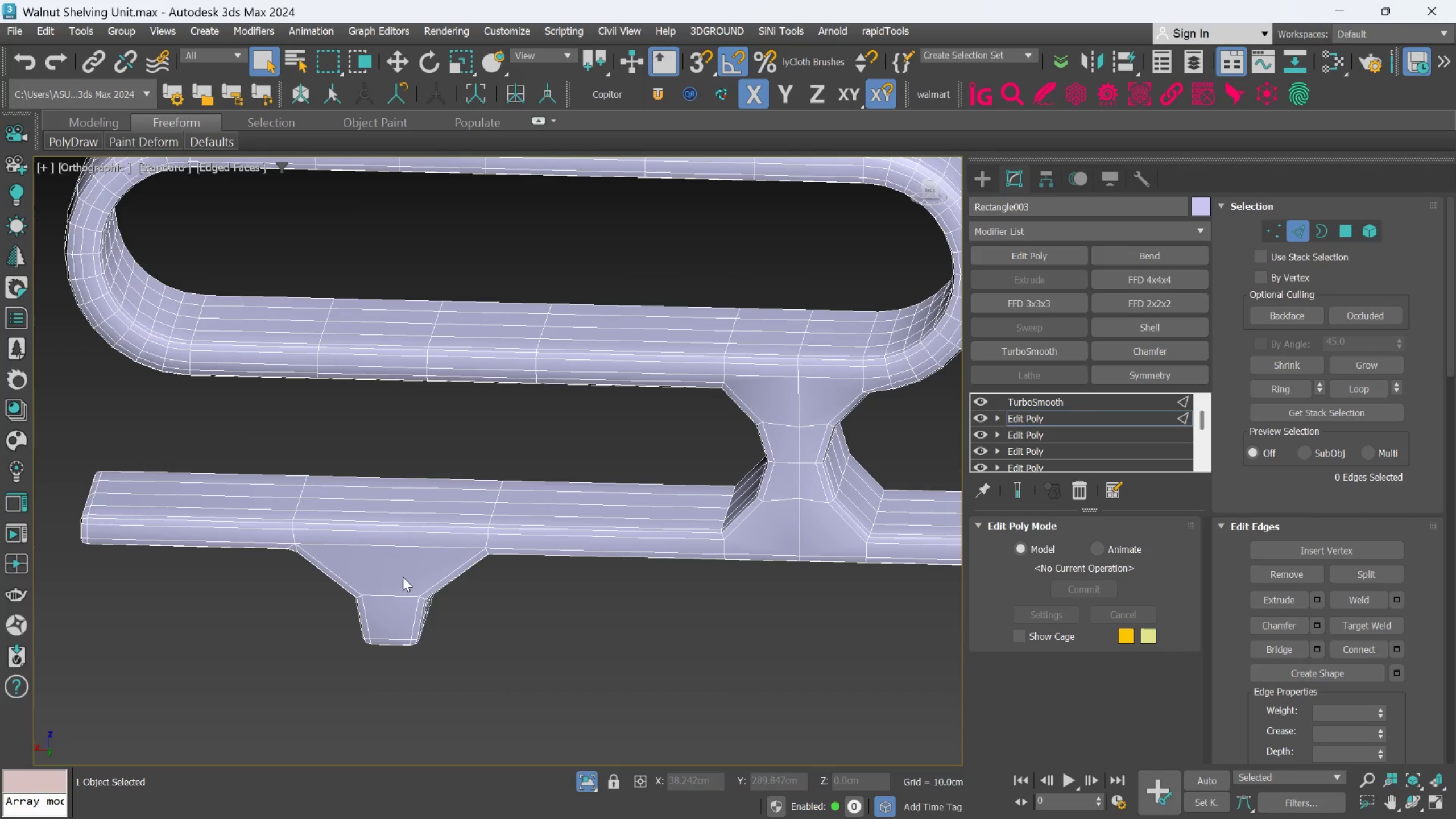 
scroll: coordinate [411, 577], scroll_direction: up, amount: 2.0
 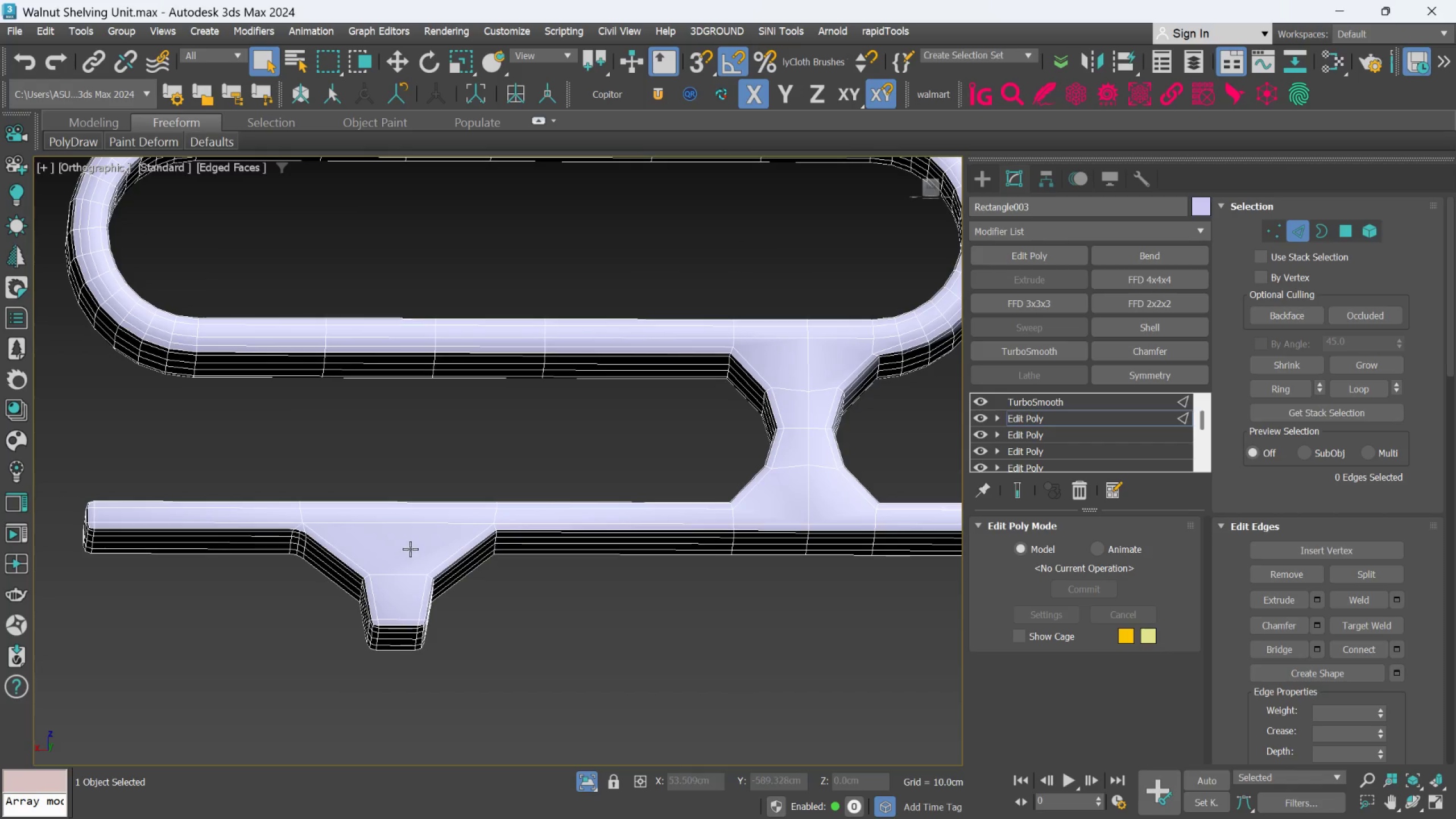 
hold_key(key=AltLeft, duration=0.62)
 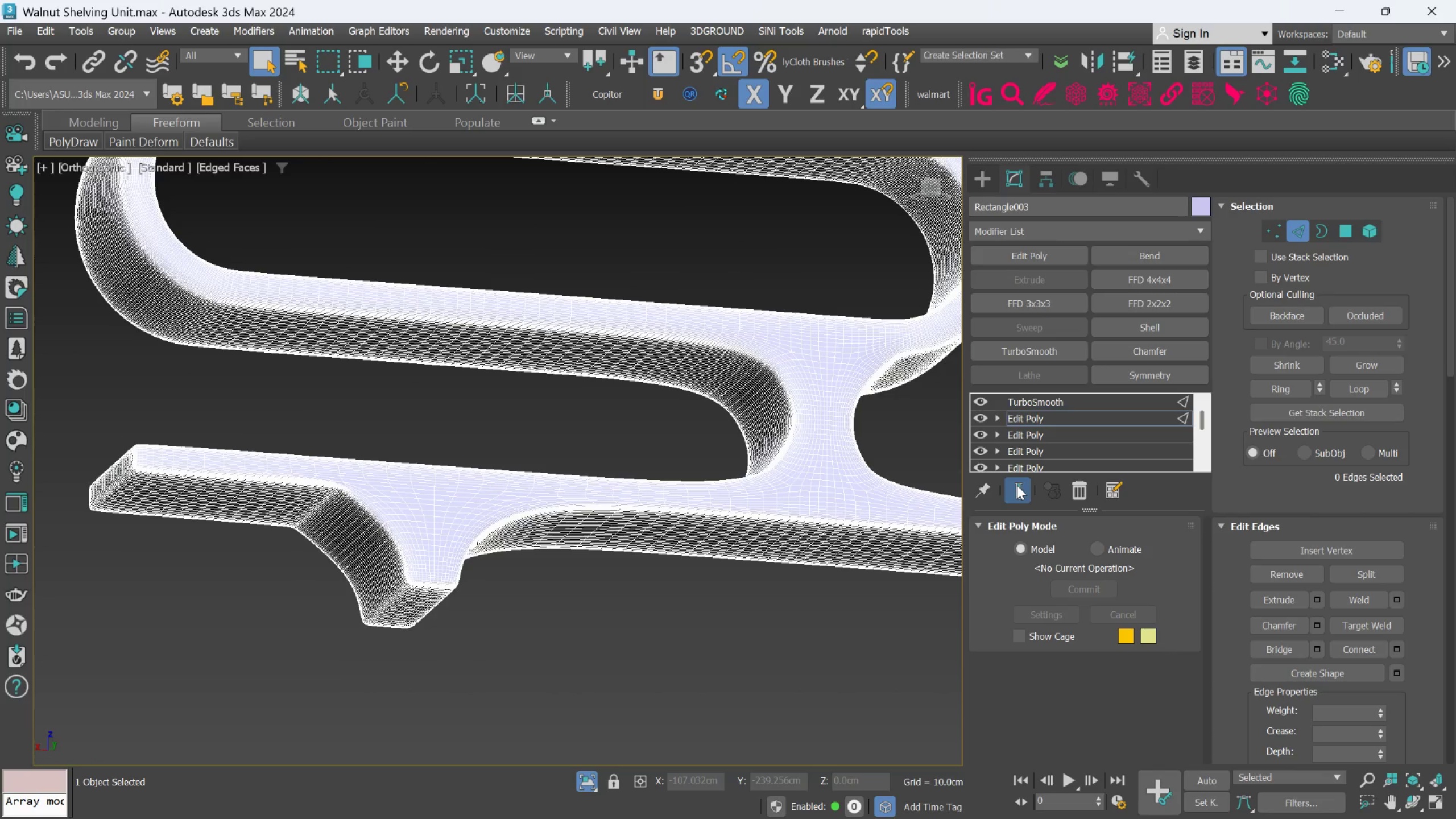 
left_click([1017, 485])
 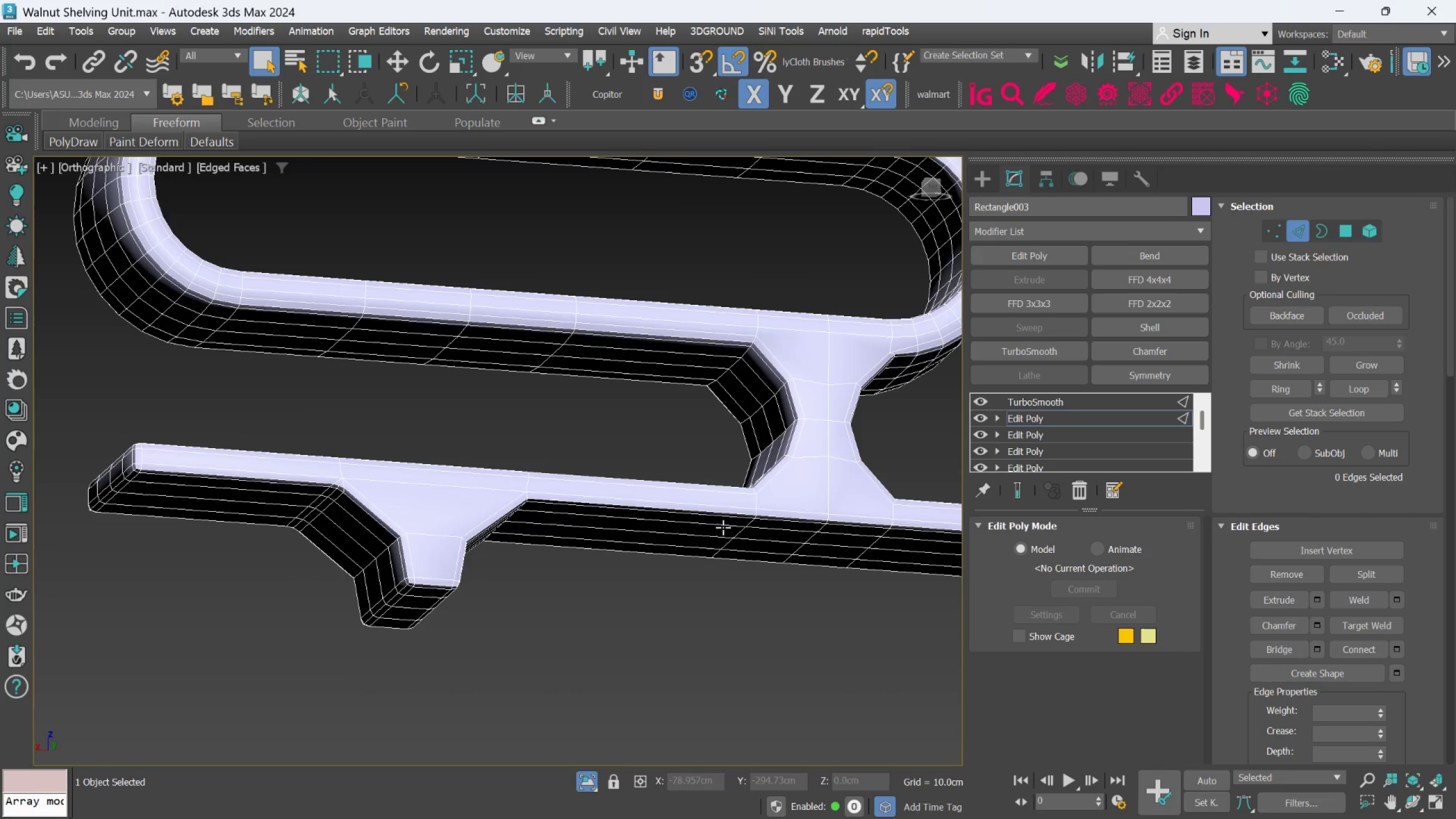 
hold_key(key=AltLeft, duration=1.15)
 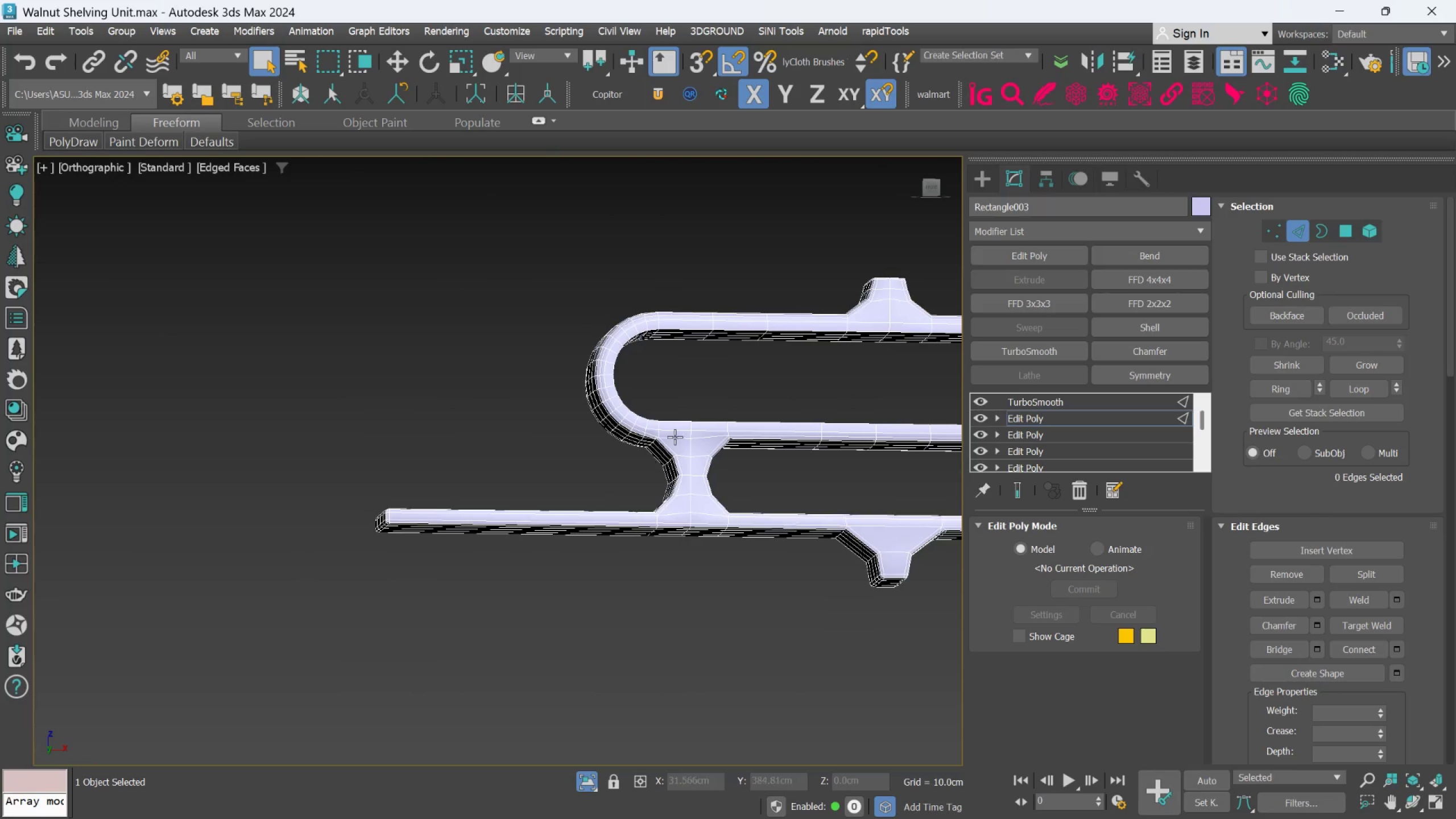 
scroll: coordinate [689, 520], scroll_direction: down, amount: 1.0
 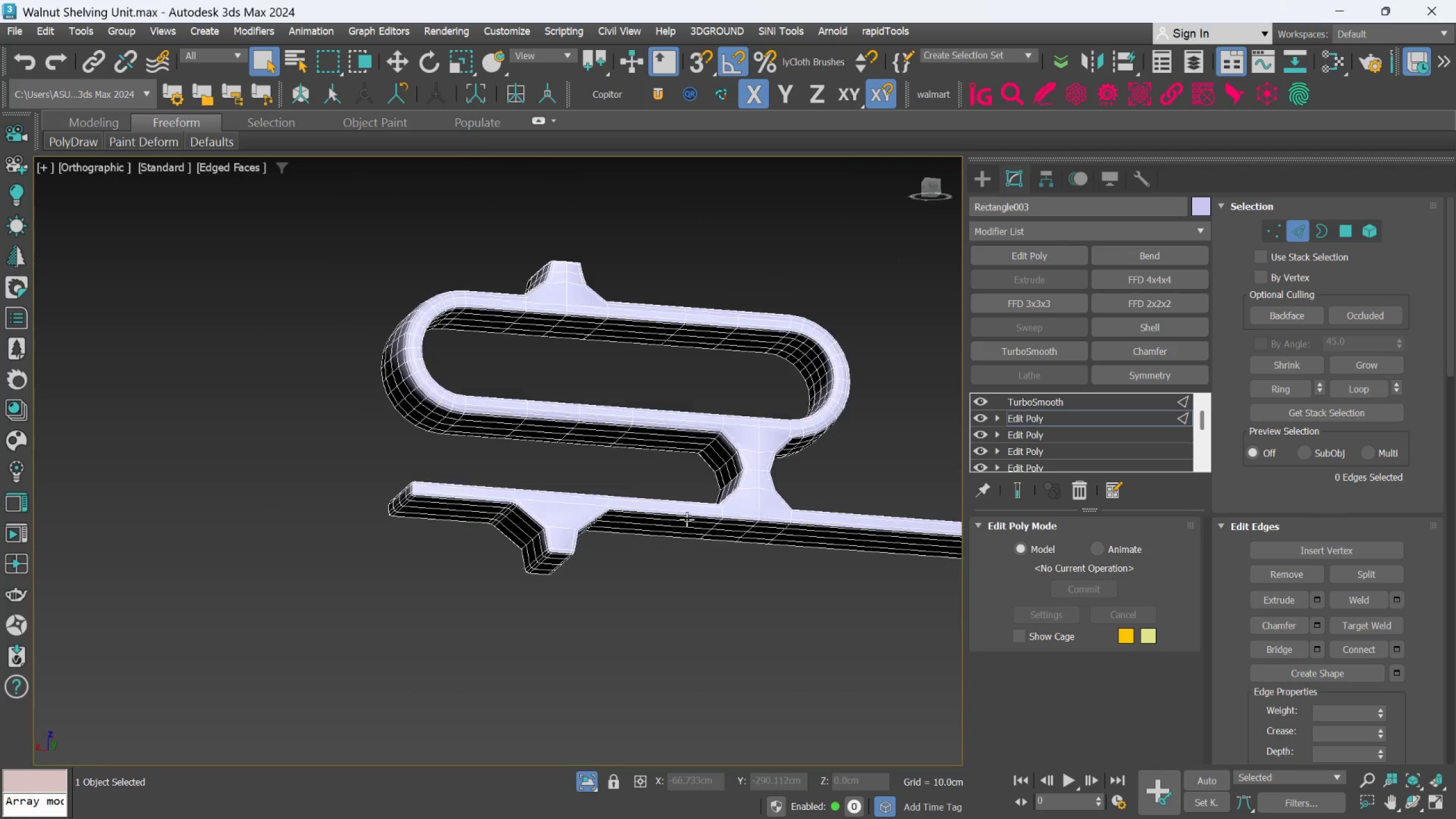 
left_click([715, 444])
 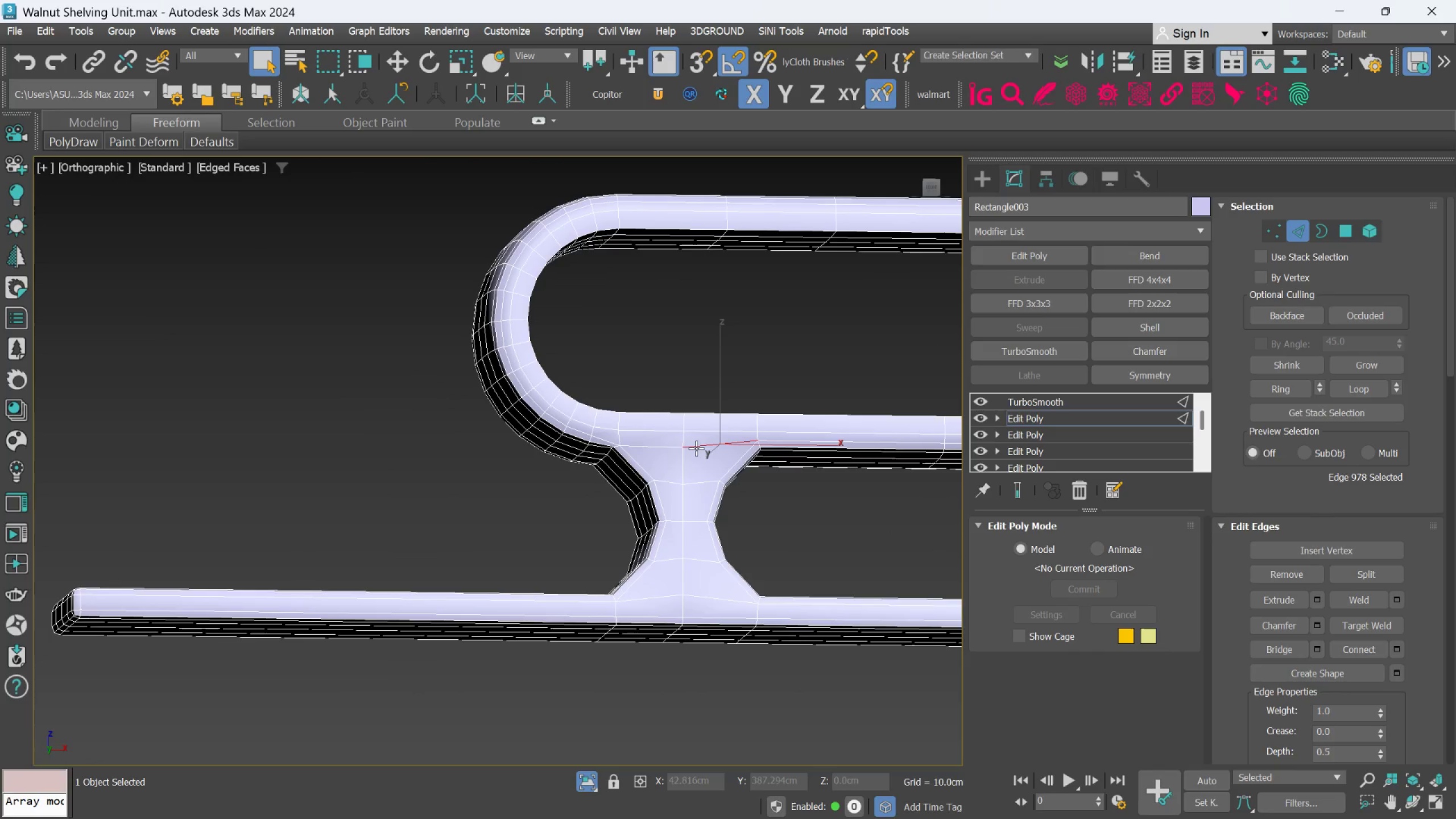 
scroll: coordinate [706, 429], scroll_direction: up, amount: 1.0
 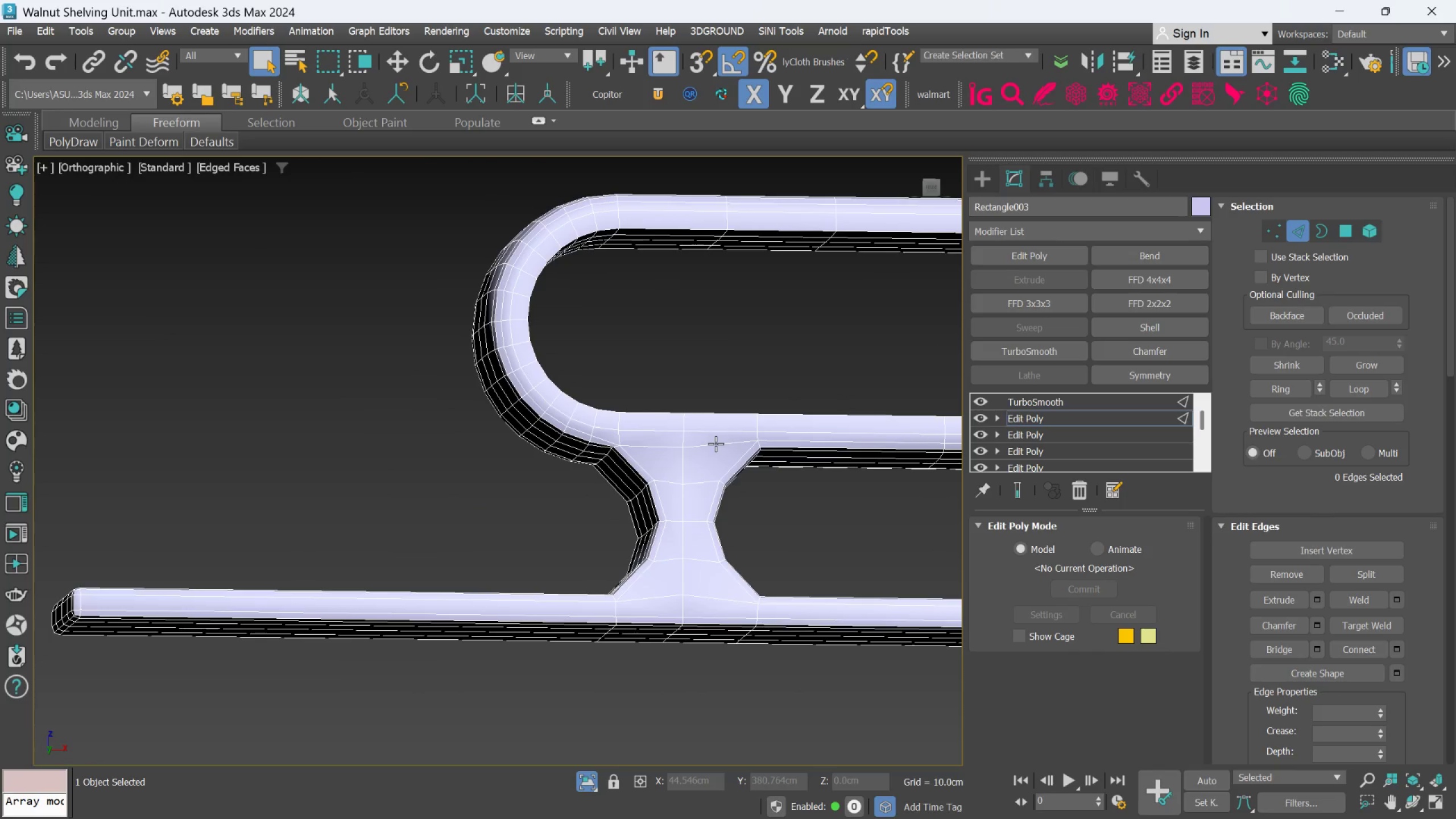 
hold_key(key=ControlLeft, duration=0.56)
left_click([667, 448])
 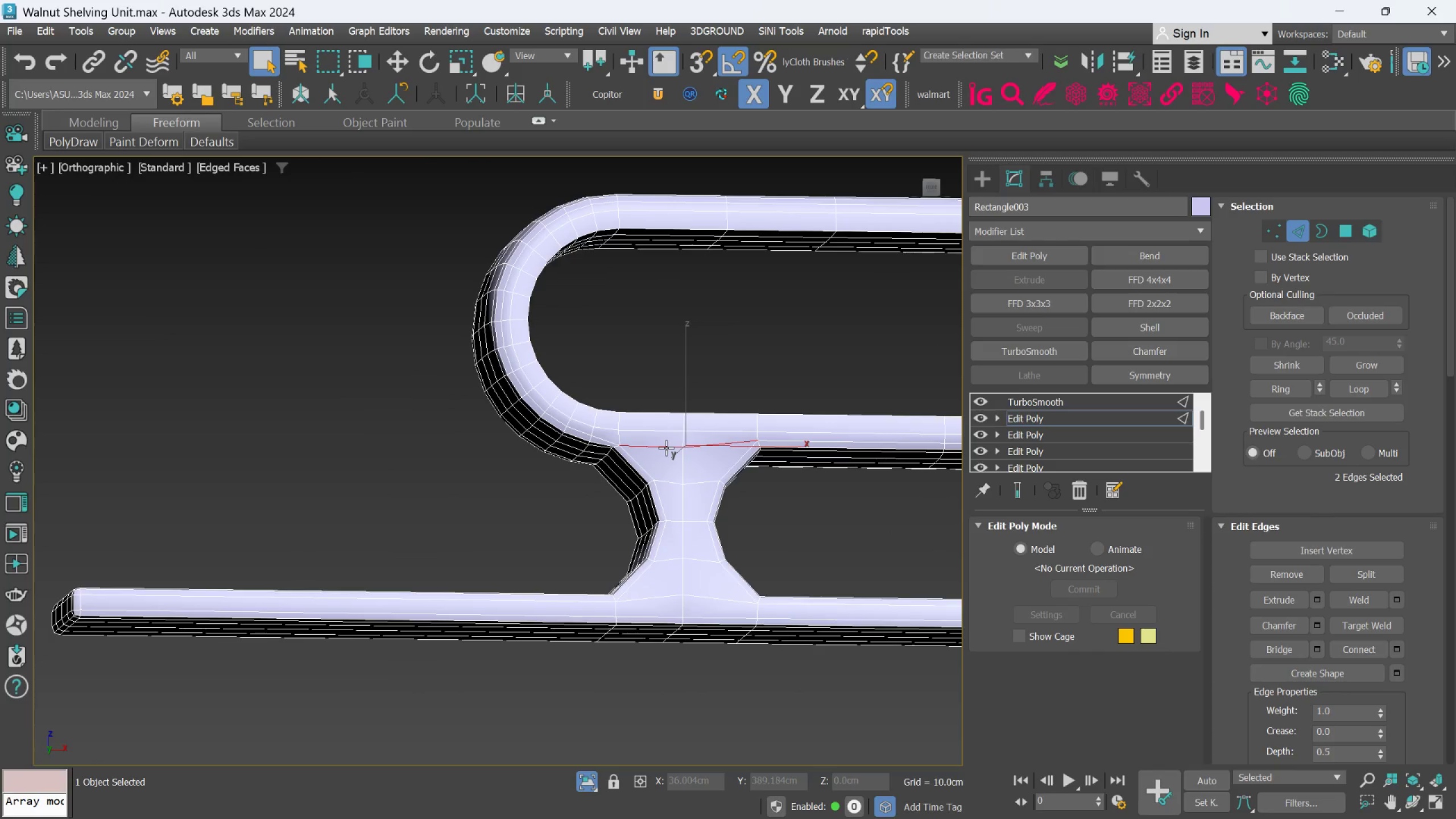 
key(Control+Backspace)
 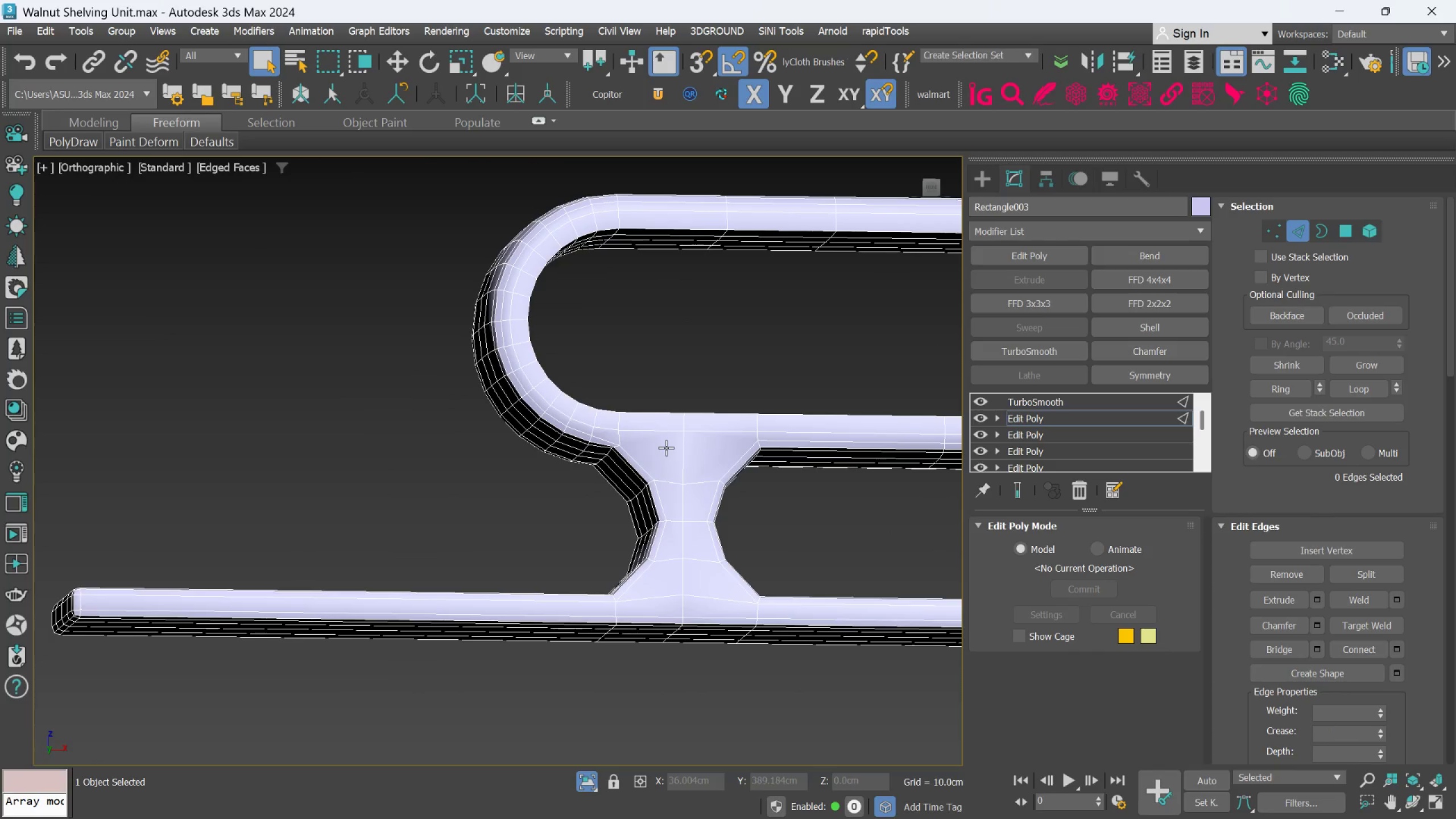 
scroll: coordinate [659, 457], scroll_direction: down, amount: 1.0
 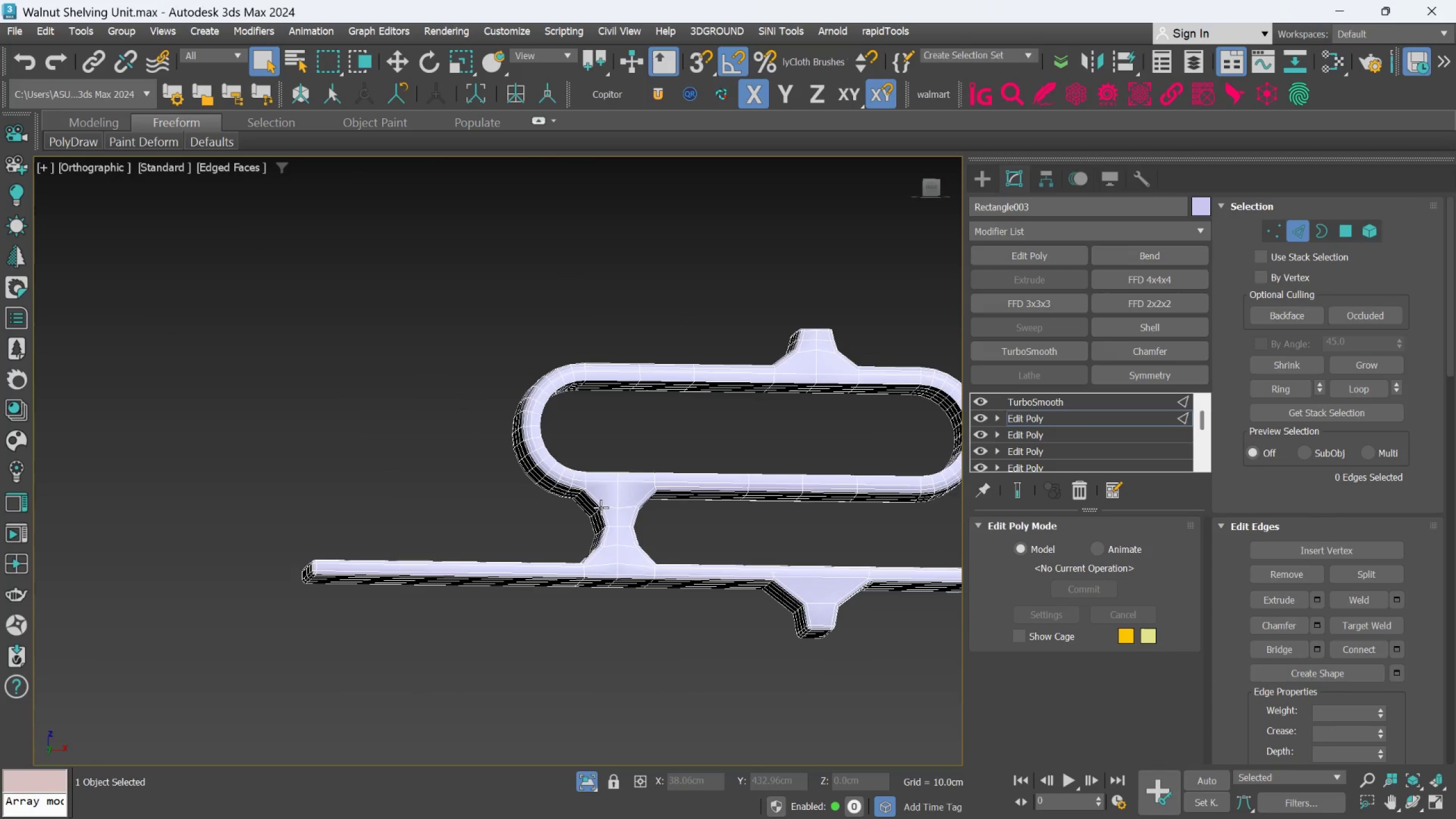 
scroll: coordinate [624, 551], scroll_direction: none, amount: 0.0
 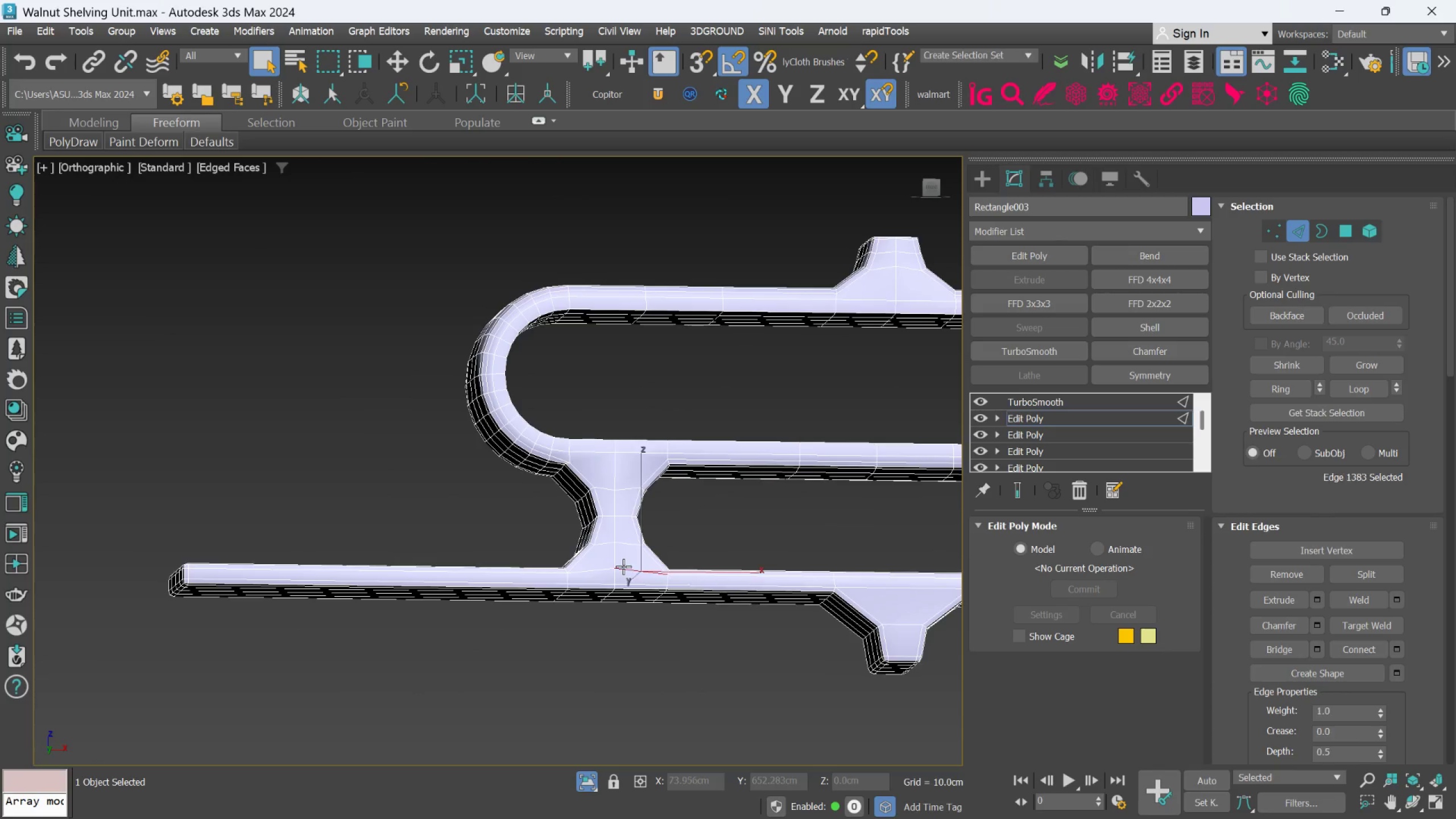 
hold_key(key=AltLeft, duration=0.51)
 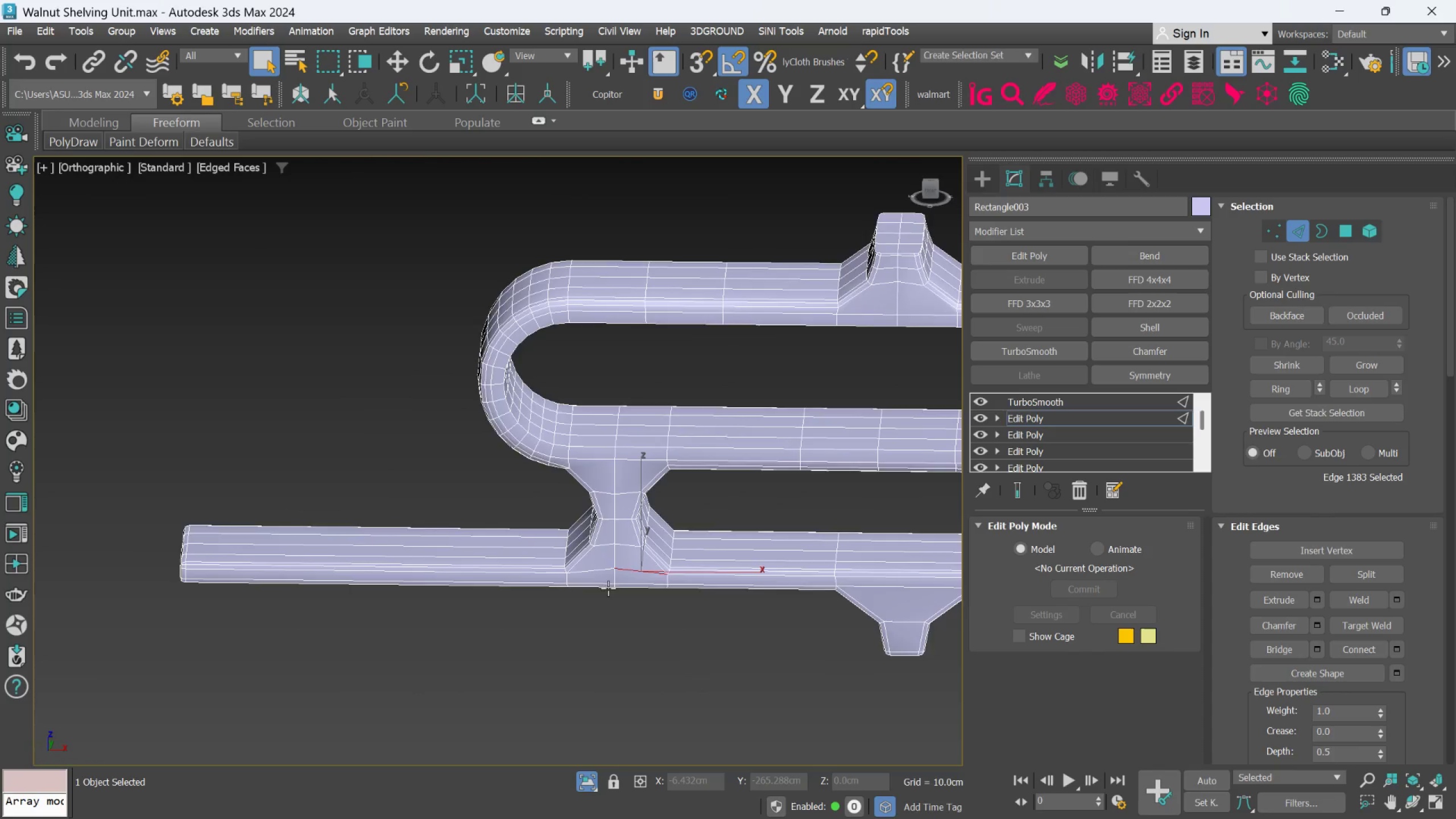 
scroll: coordinate [606, 580], scroll_direction: up, amount: 3.0
 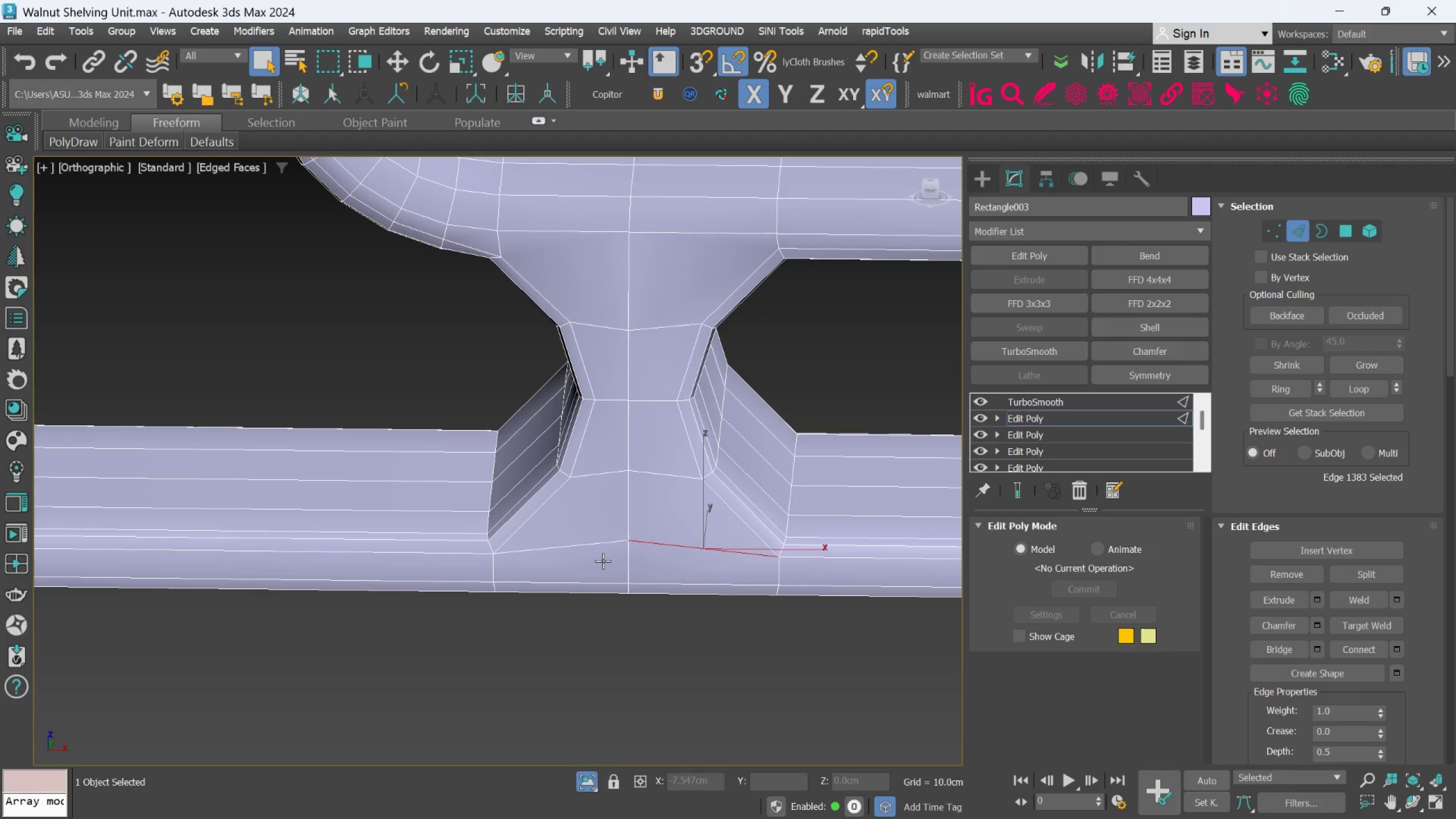 
left_click([599, 543])
 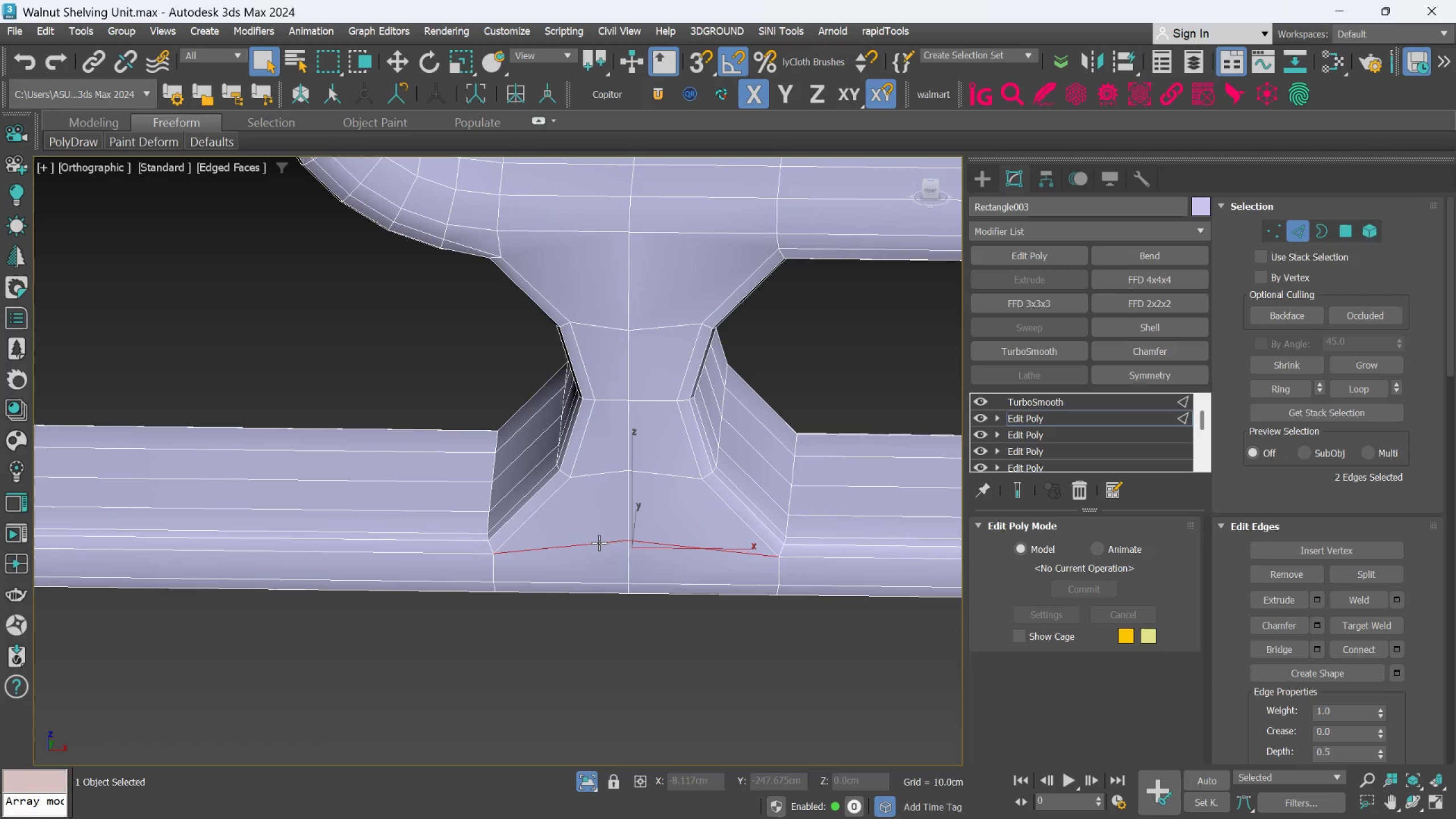 
key(Control+Backspace)
 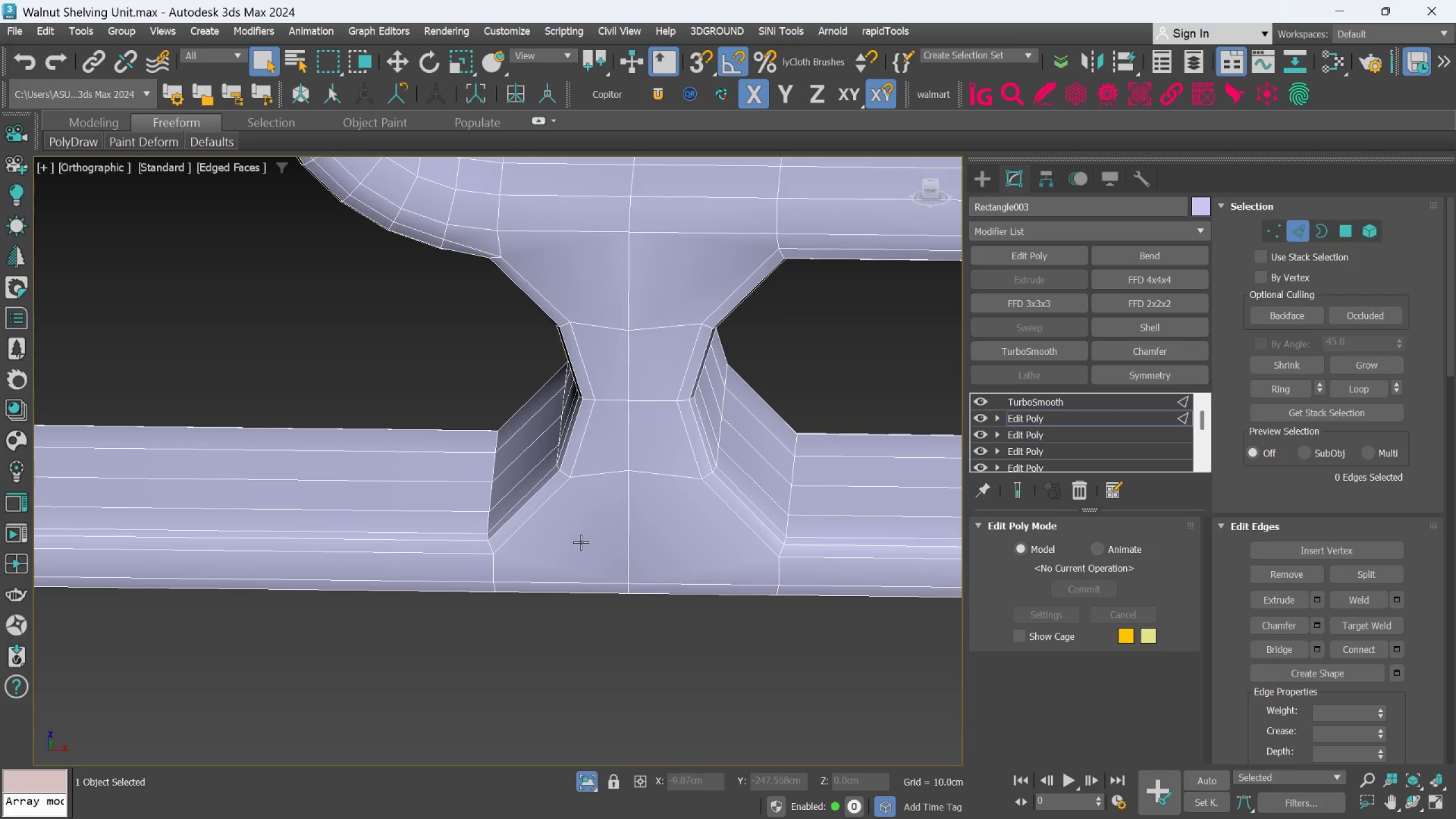 
scroll: coordinate [578, 566], scroll_direction: down, amount: 2.0
 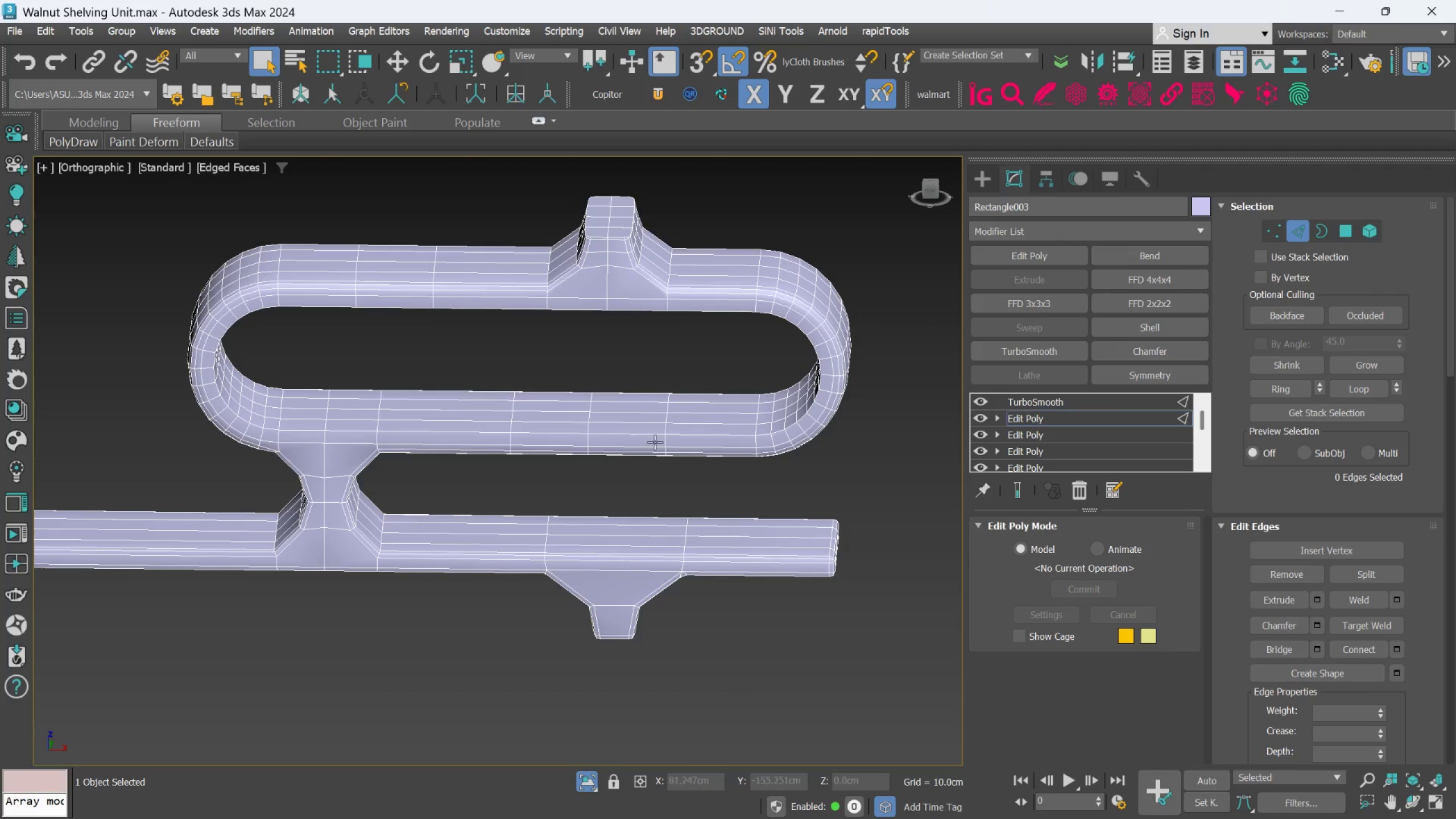 
hold_key(key=AltLeft, duration=1.03)
 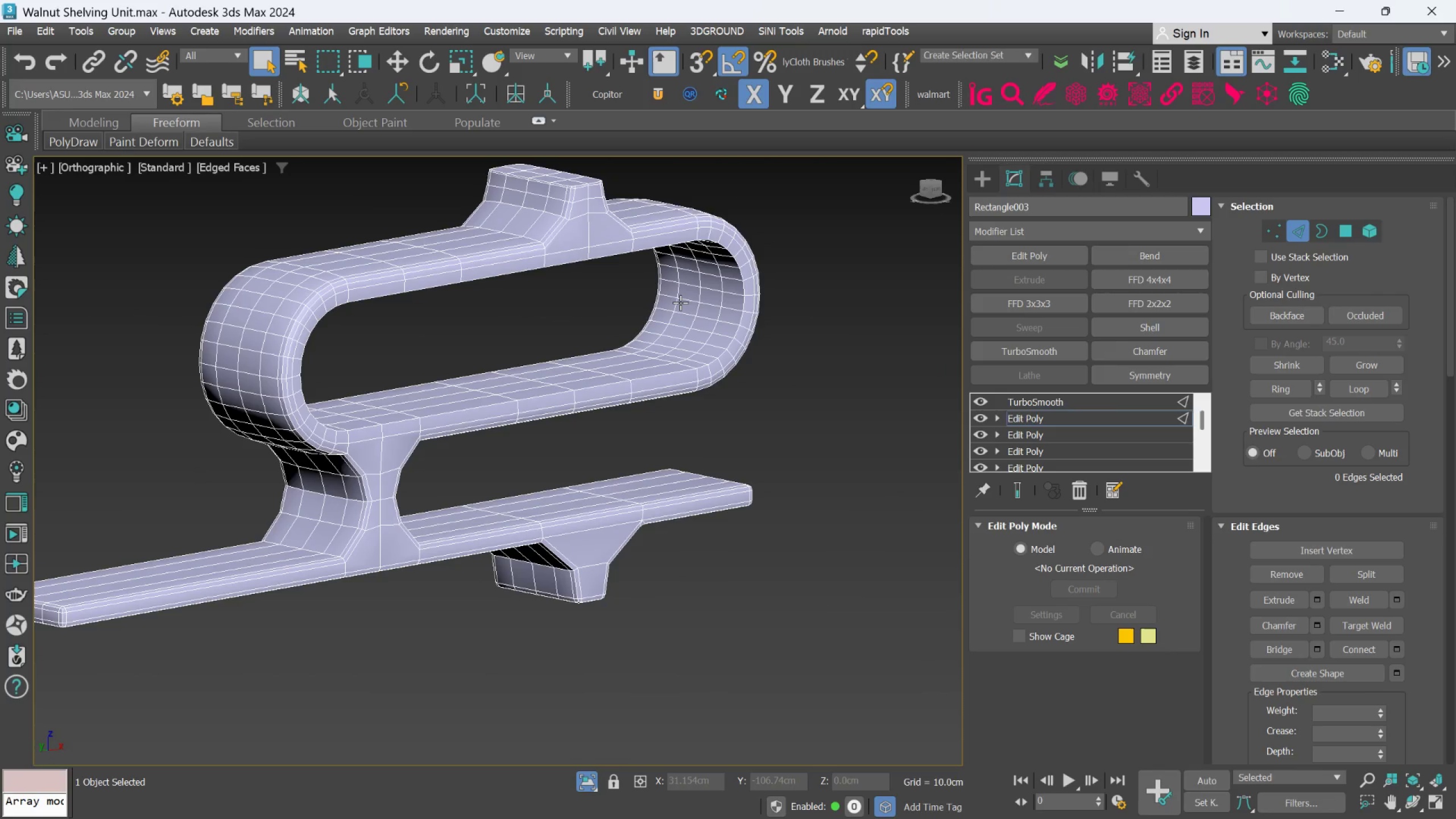 
scroll: coordinate [628, 312], scroll_direction: none, amount: 0.0
 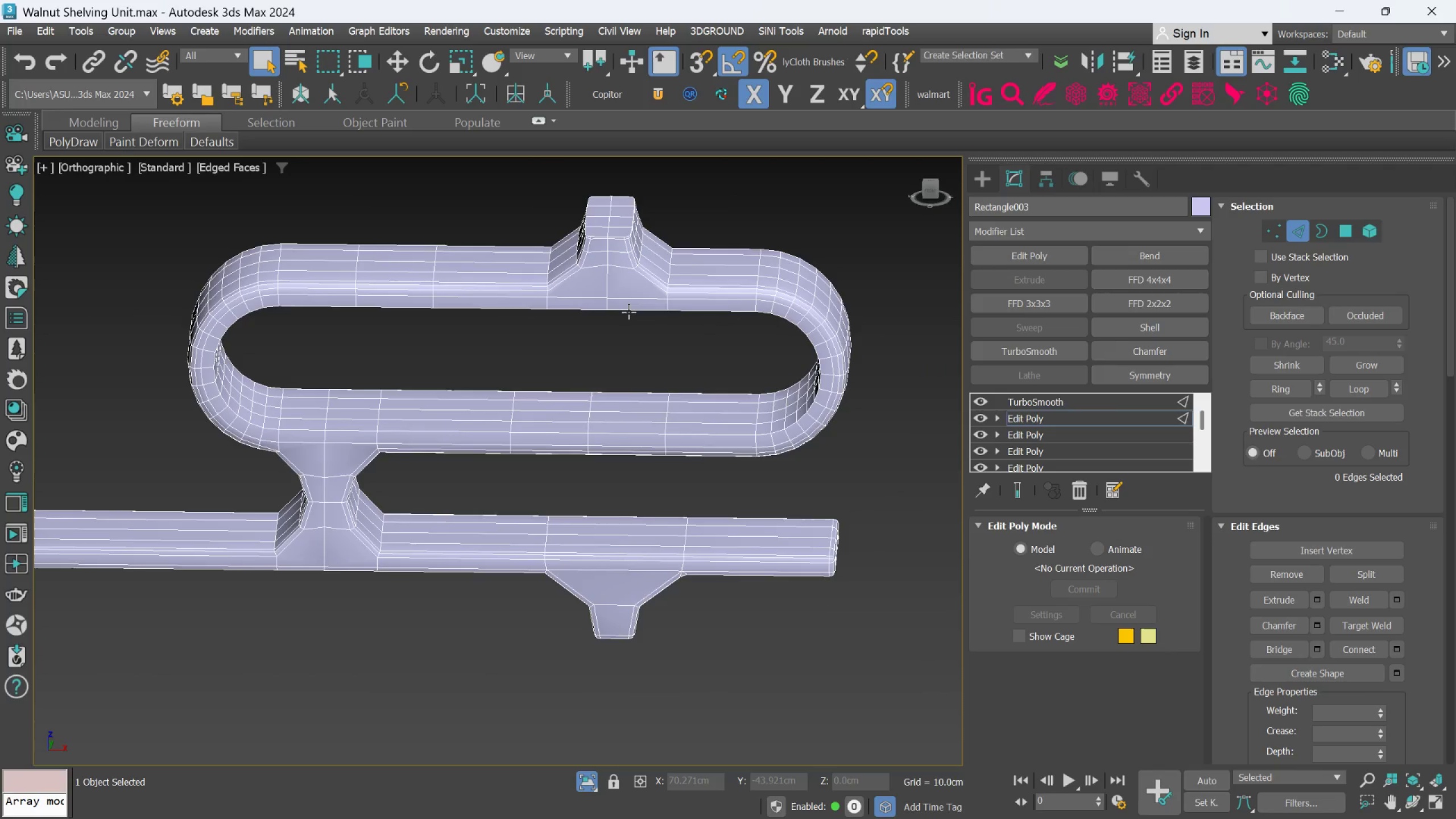 
hold_key(key=AltLeft, duration=0.88)
 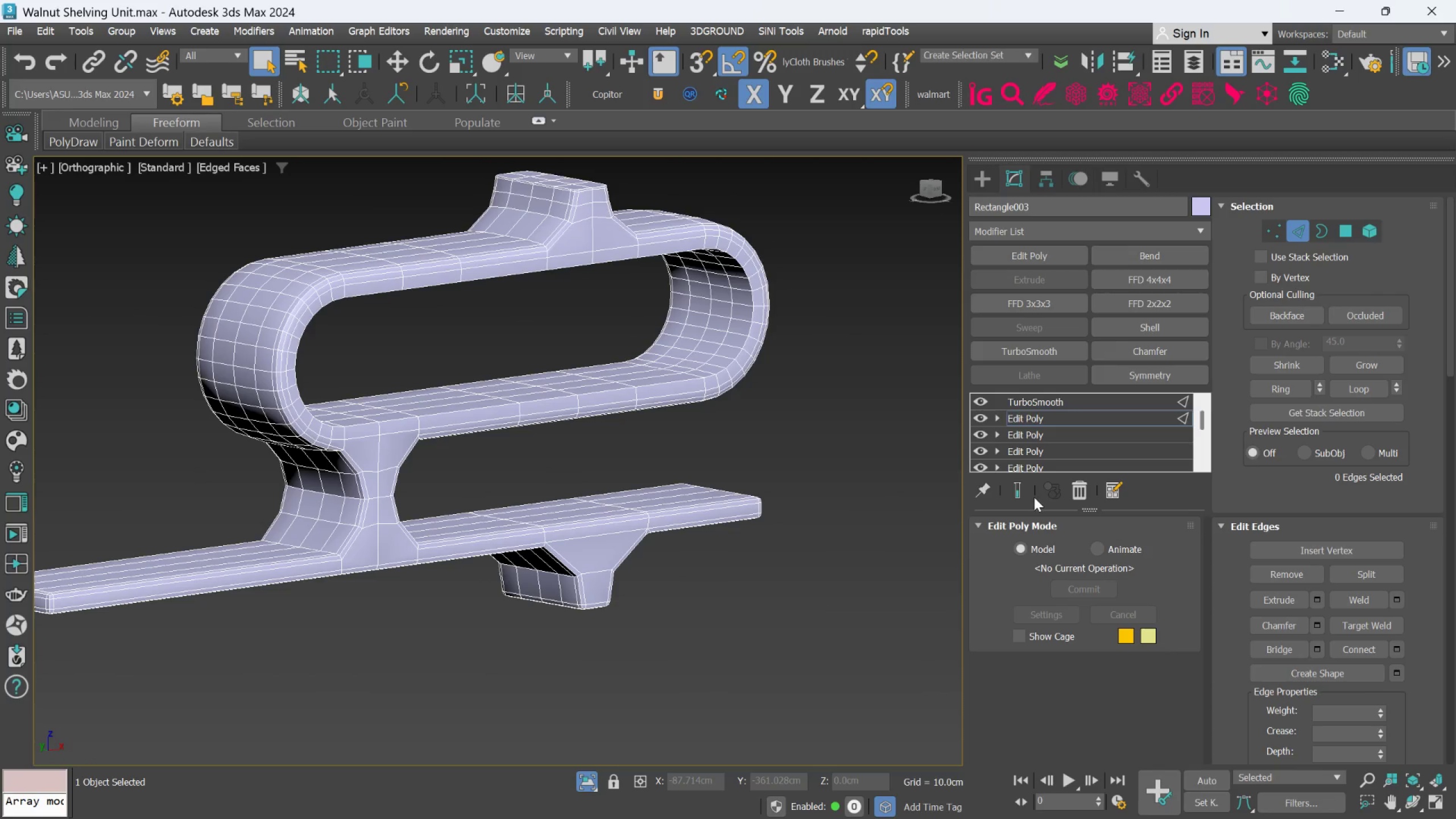 
left_click([1024, 493])
 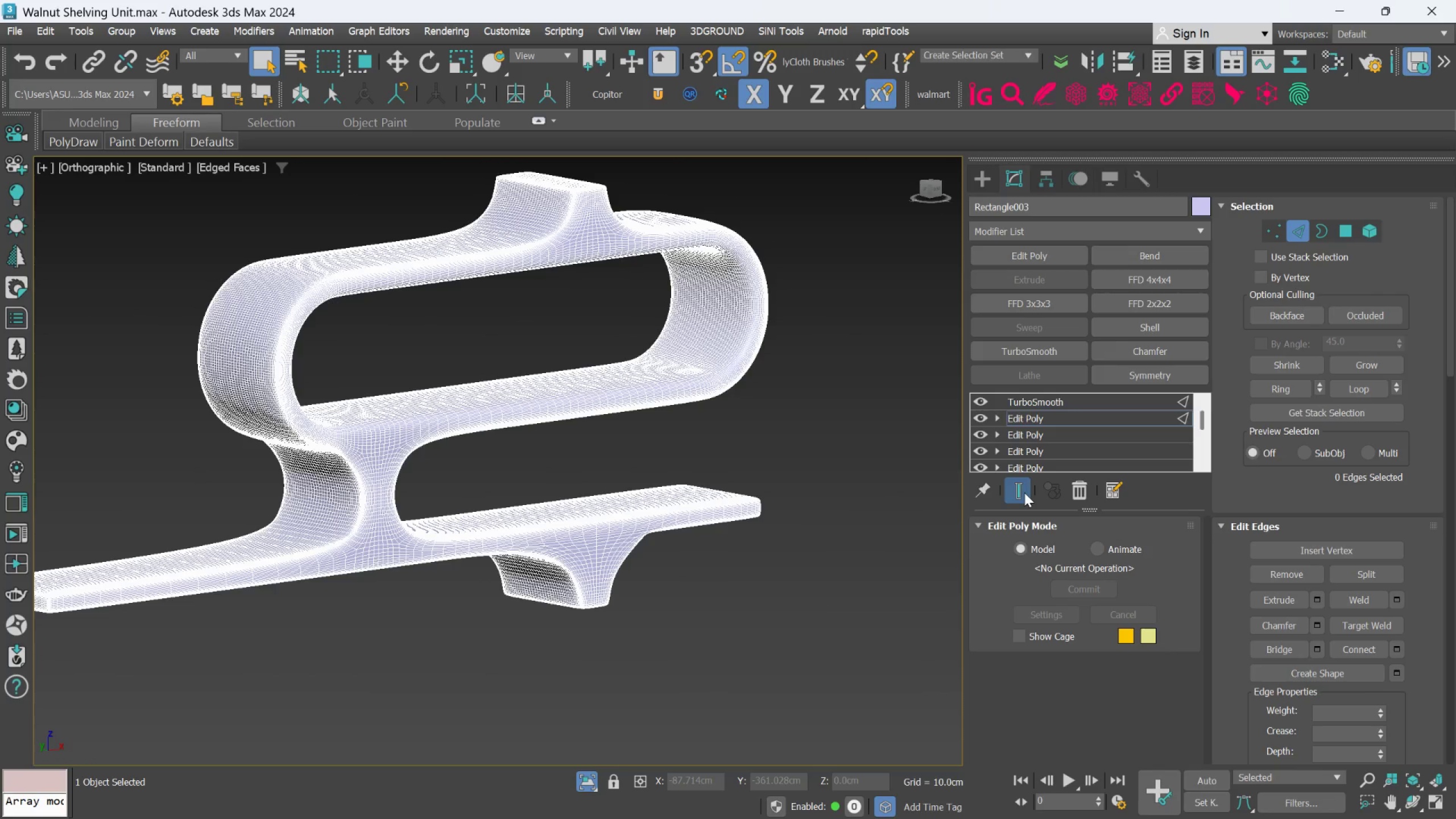 
key(F4)
 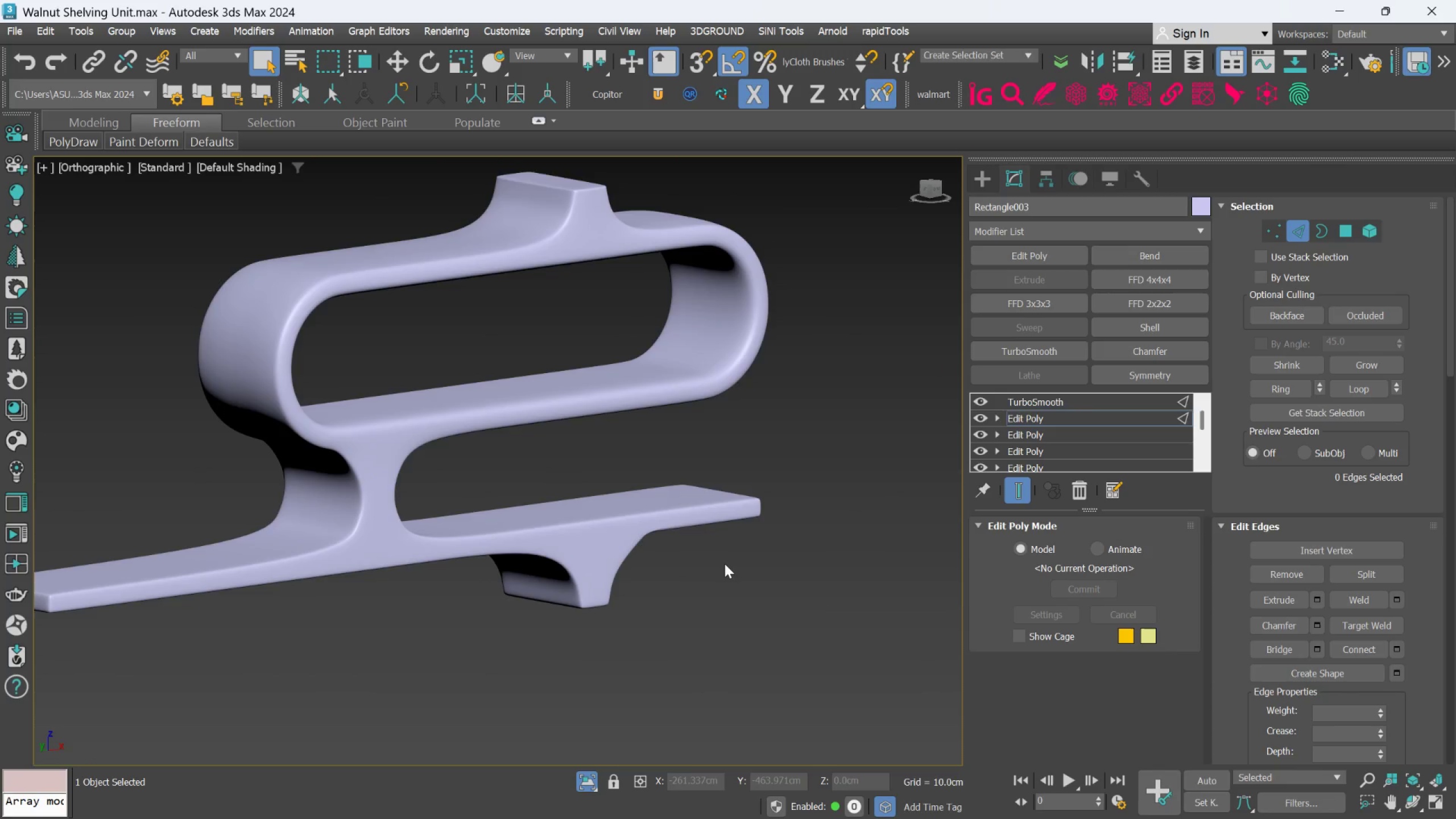 
scroll: coordinate [725, 564], scroll_direction: down, amount: 2.0
 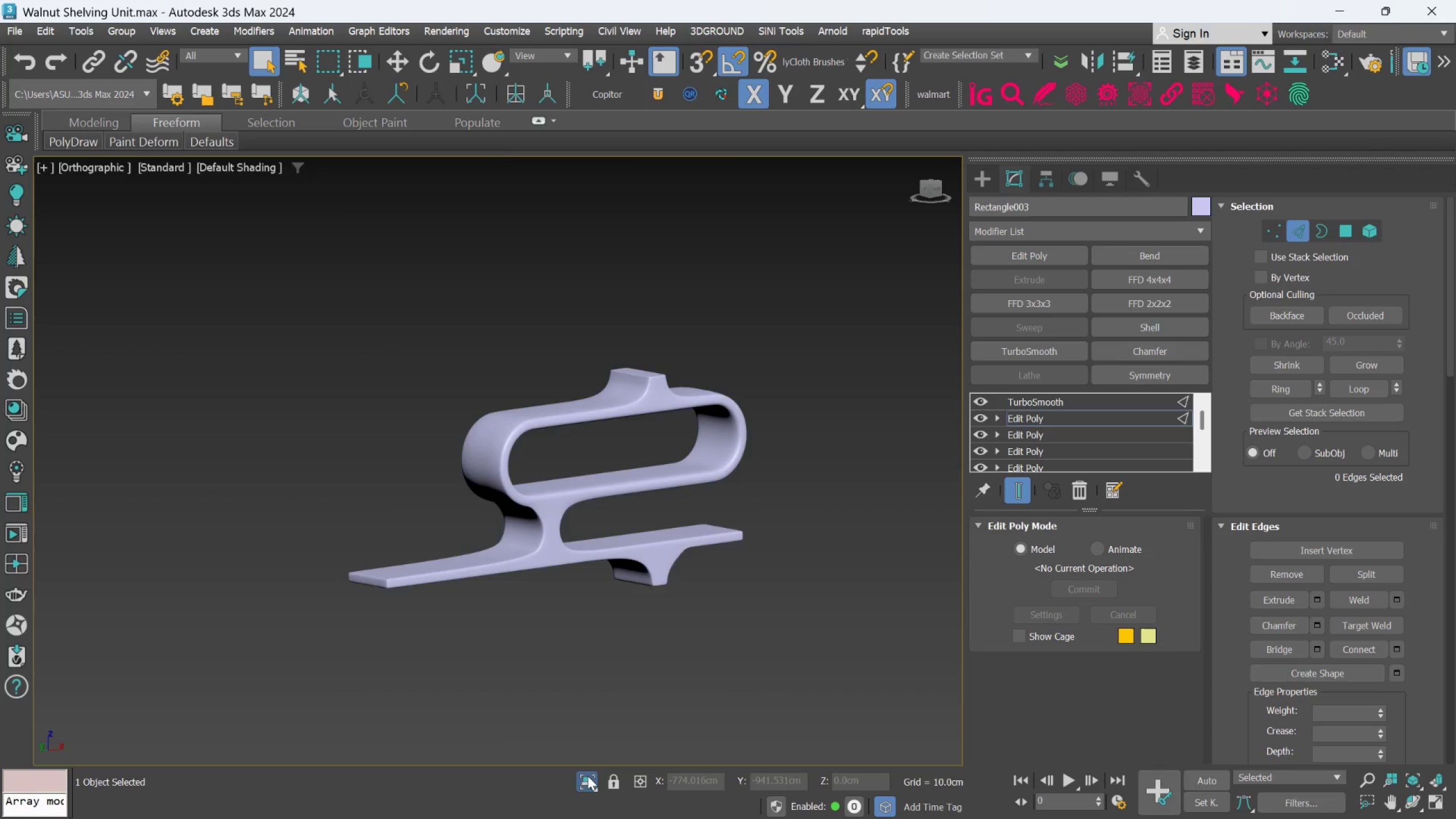 
hold_key(key=AltLeft, duration=0.4)
 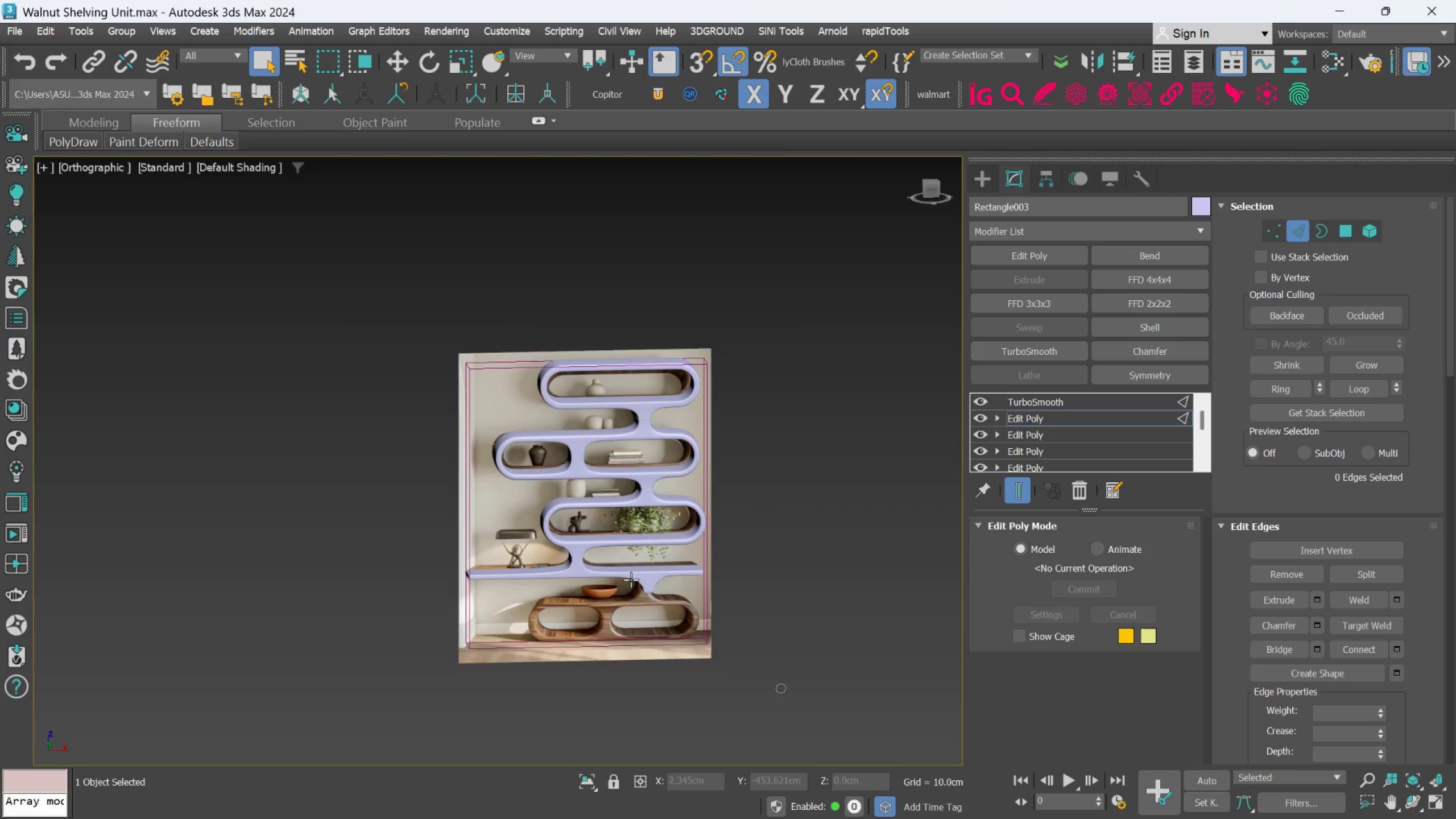 
scroll: coordinate [624, 589], scroll_direction: down, amount: 2.0
 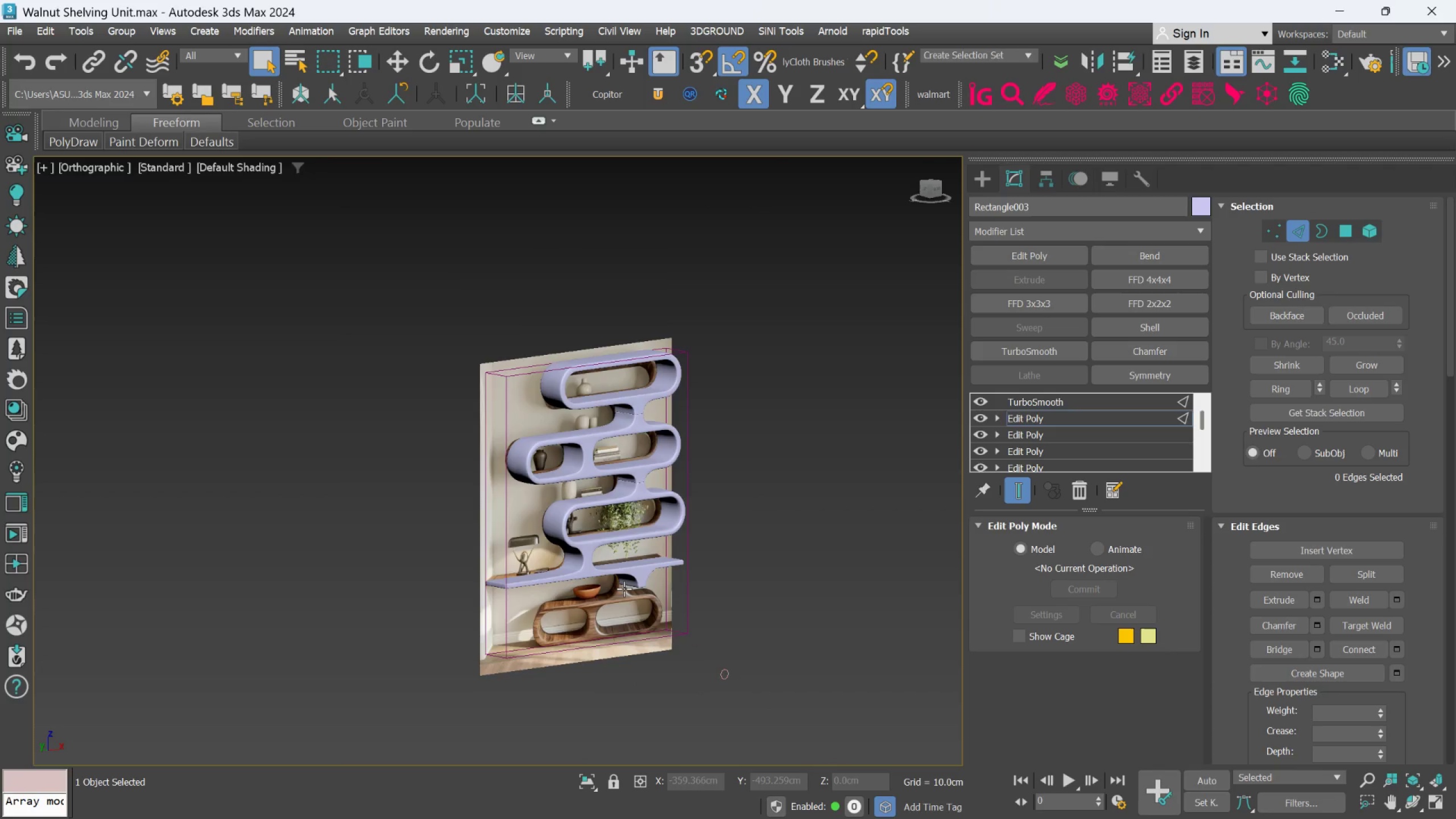 
key(Alt+AltLeft)
 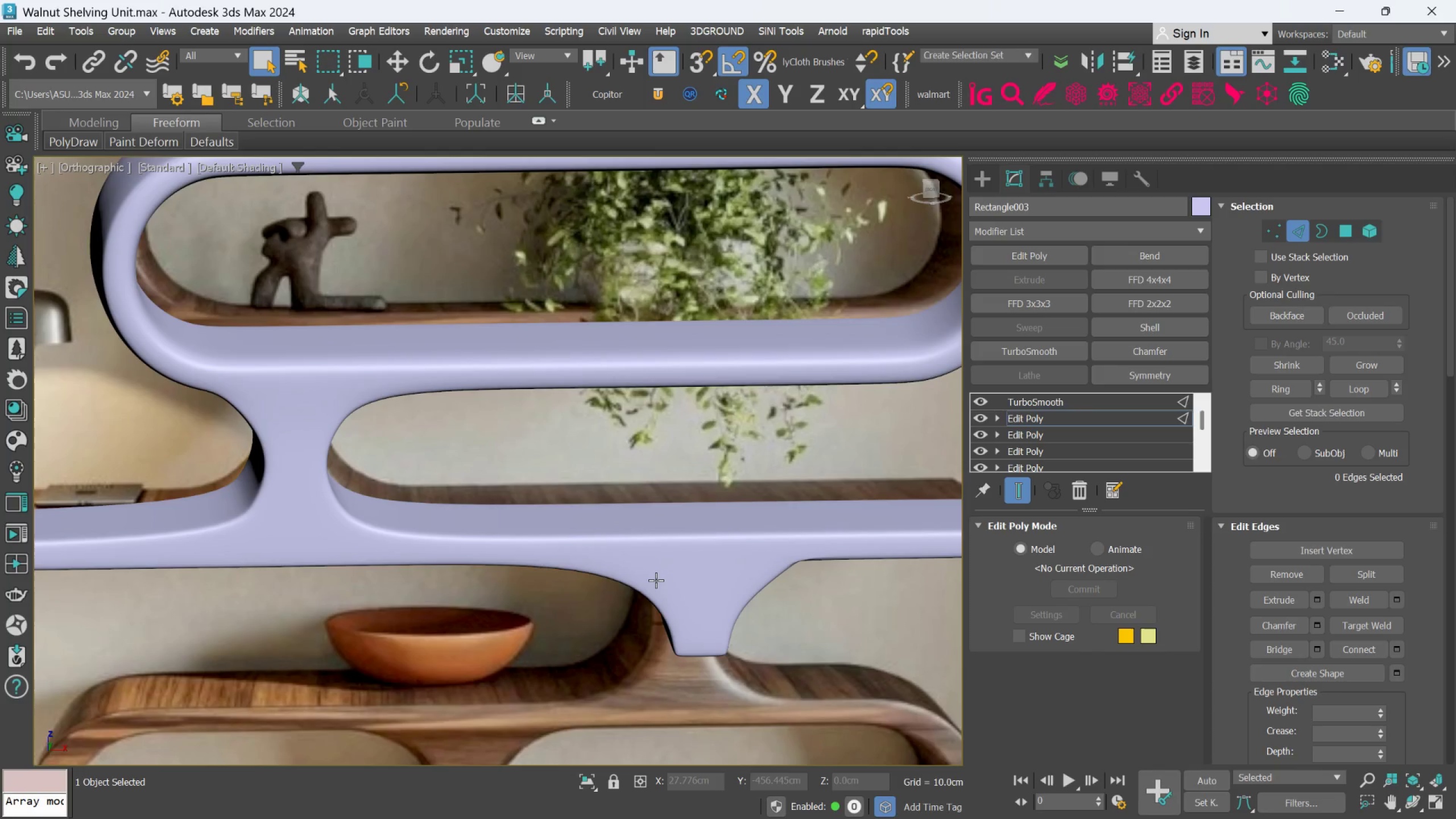 
scroll: coordinate [659, 580], scroll_direction: up, amount: 4.0
 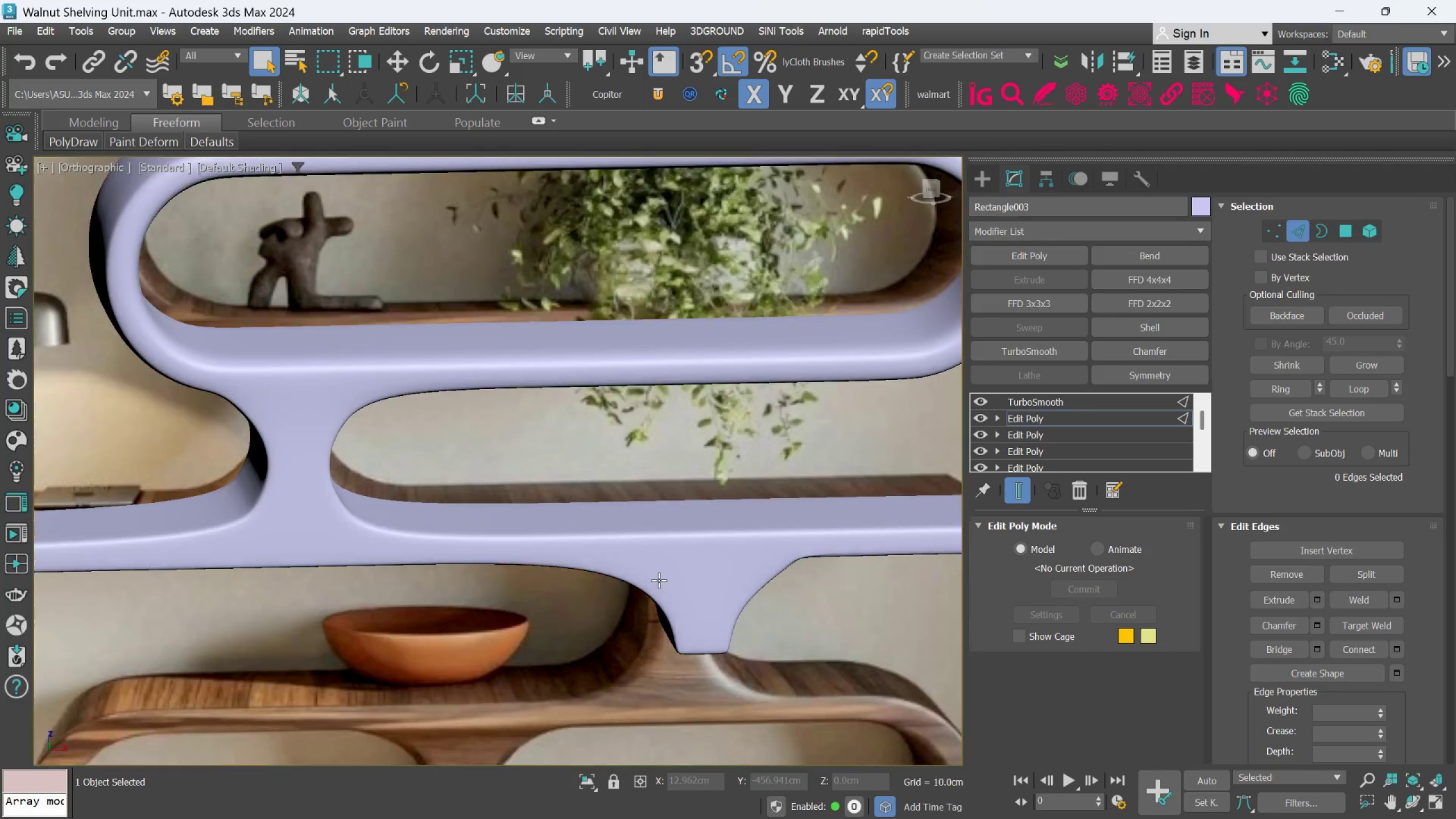 
key(F)
 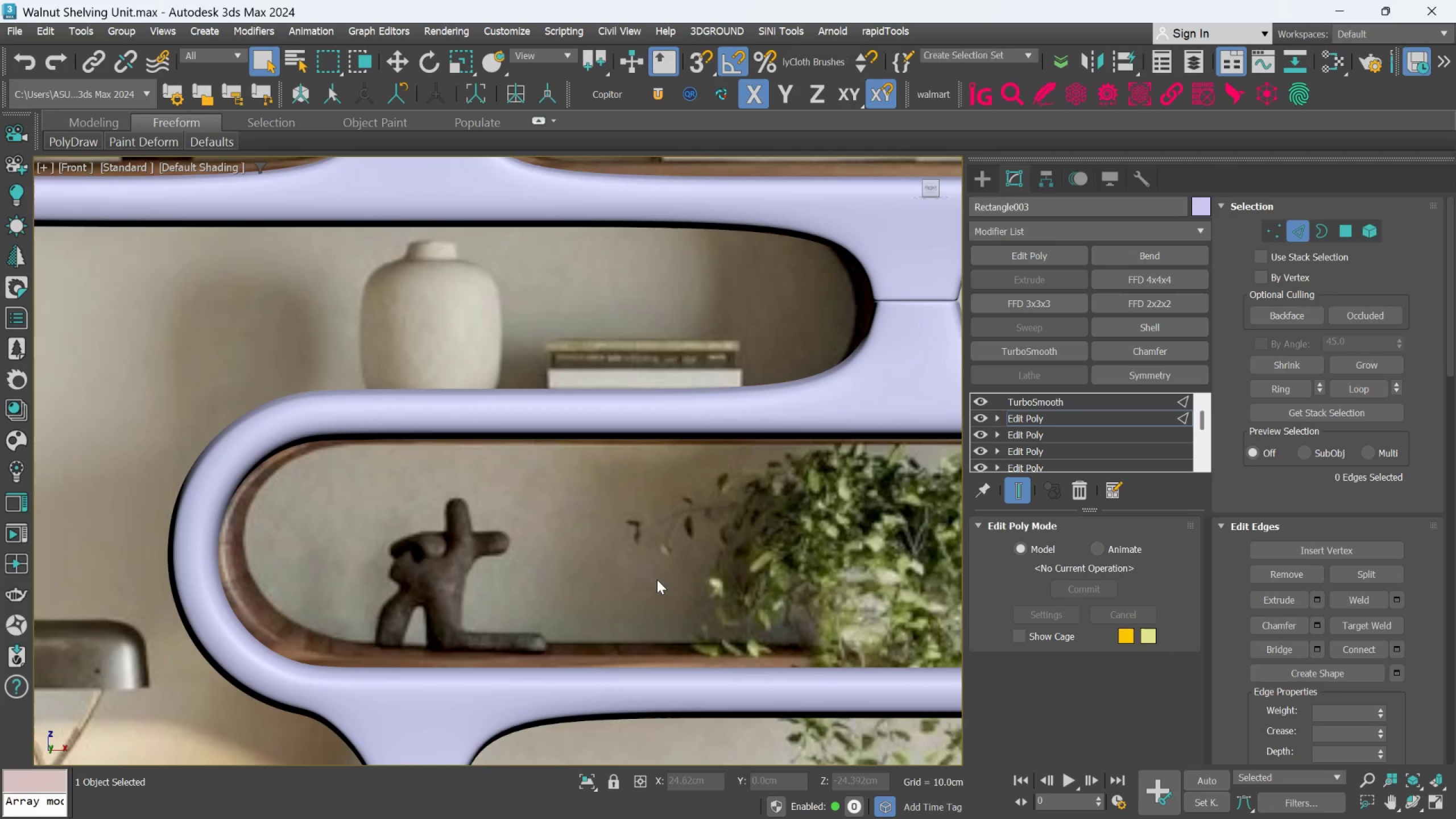 
scroll: coordinate [655, 595], scroll_direction: down, amount: 2.0
 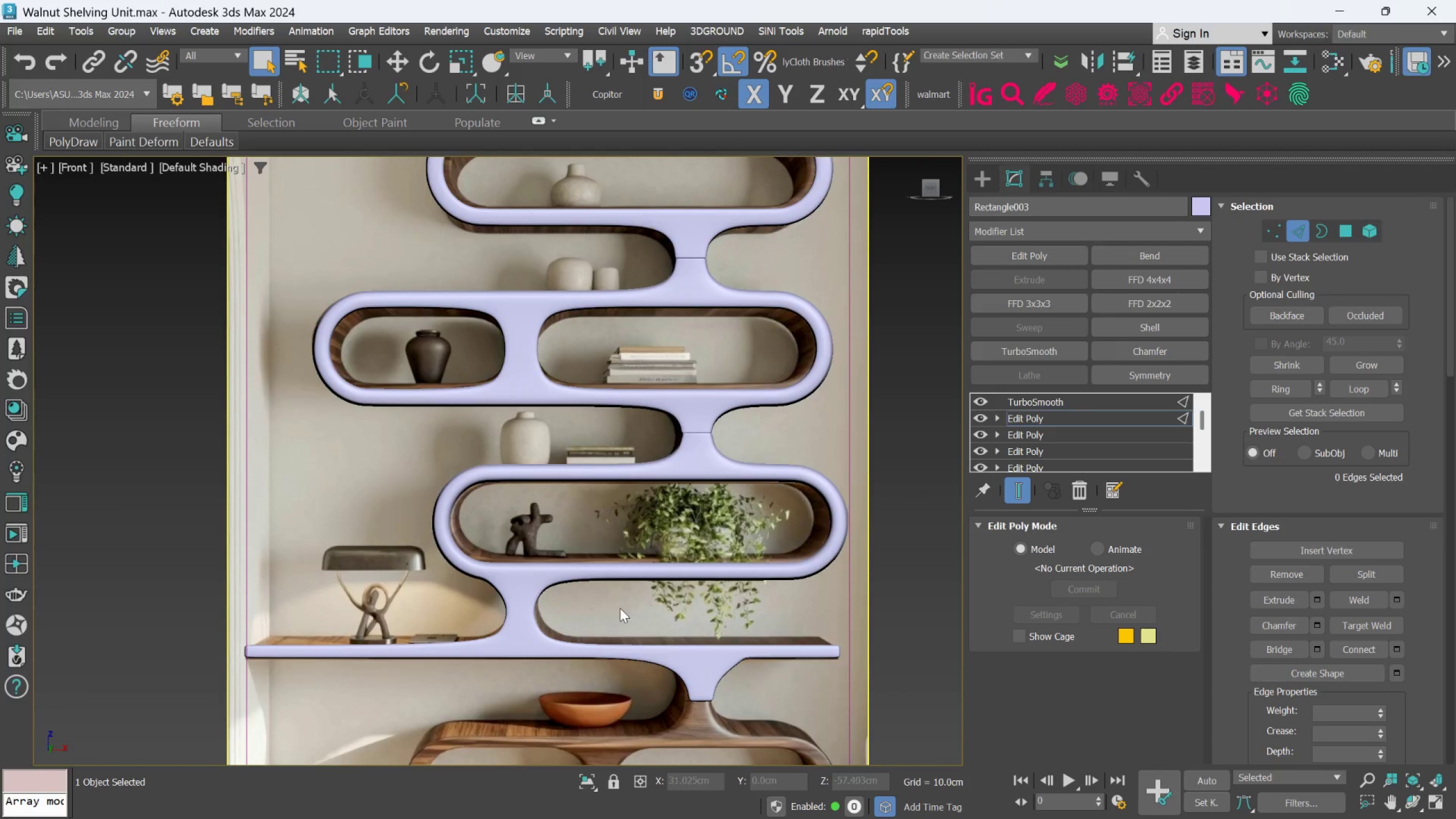 
scroll: coordinate [594, 677], scroll_direction: none, amount: 0.0
 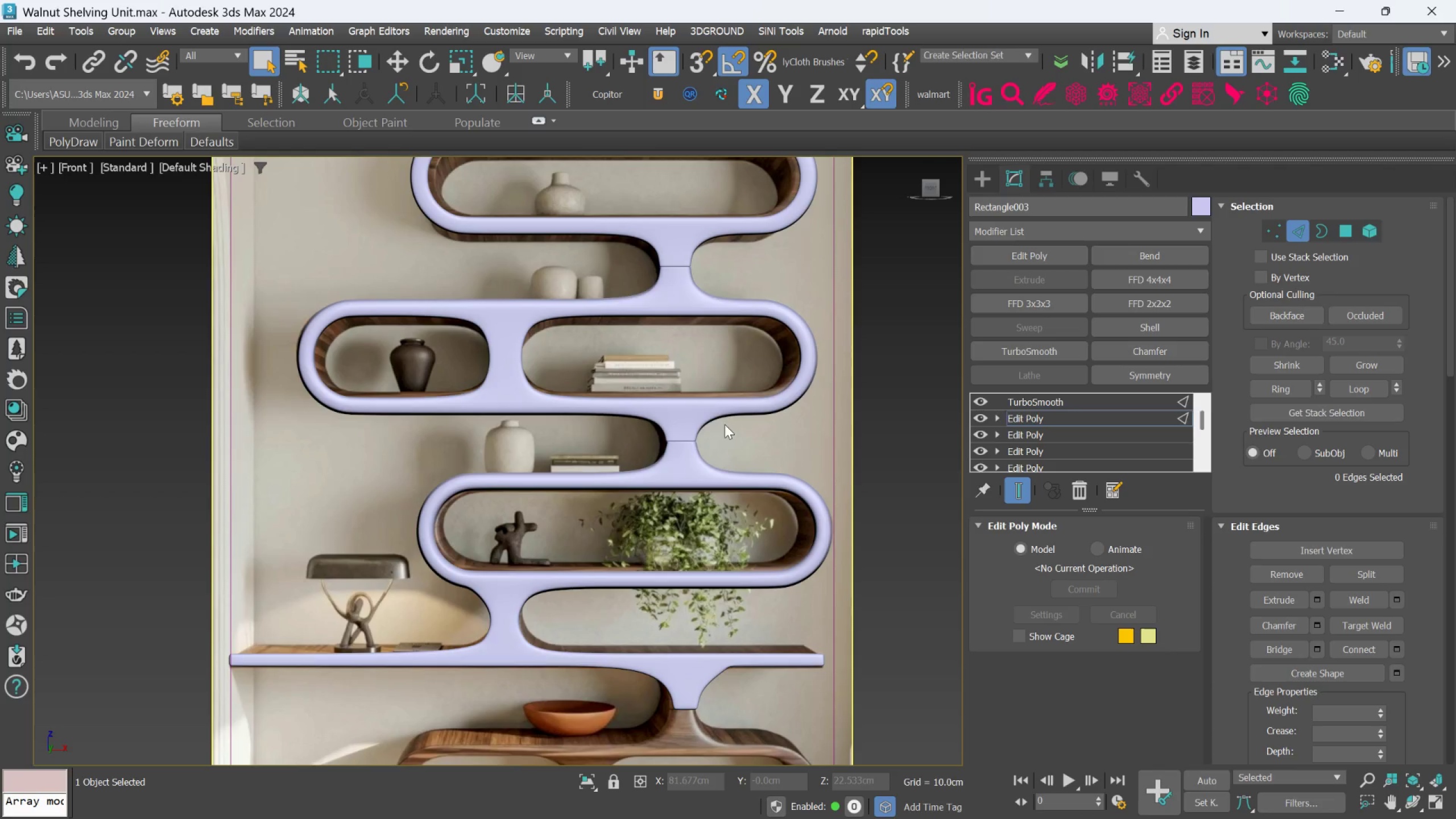 
scroll: coordinate [672, 485], scroll_direction: up, amount: 3.0
 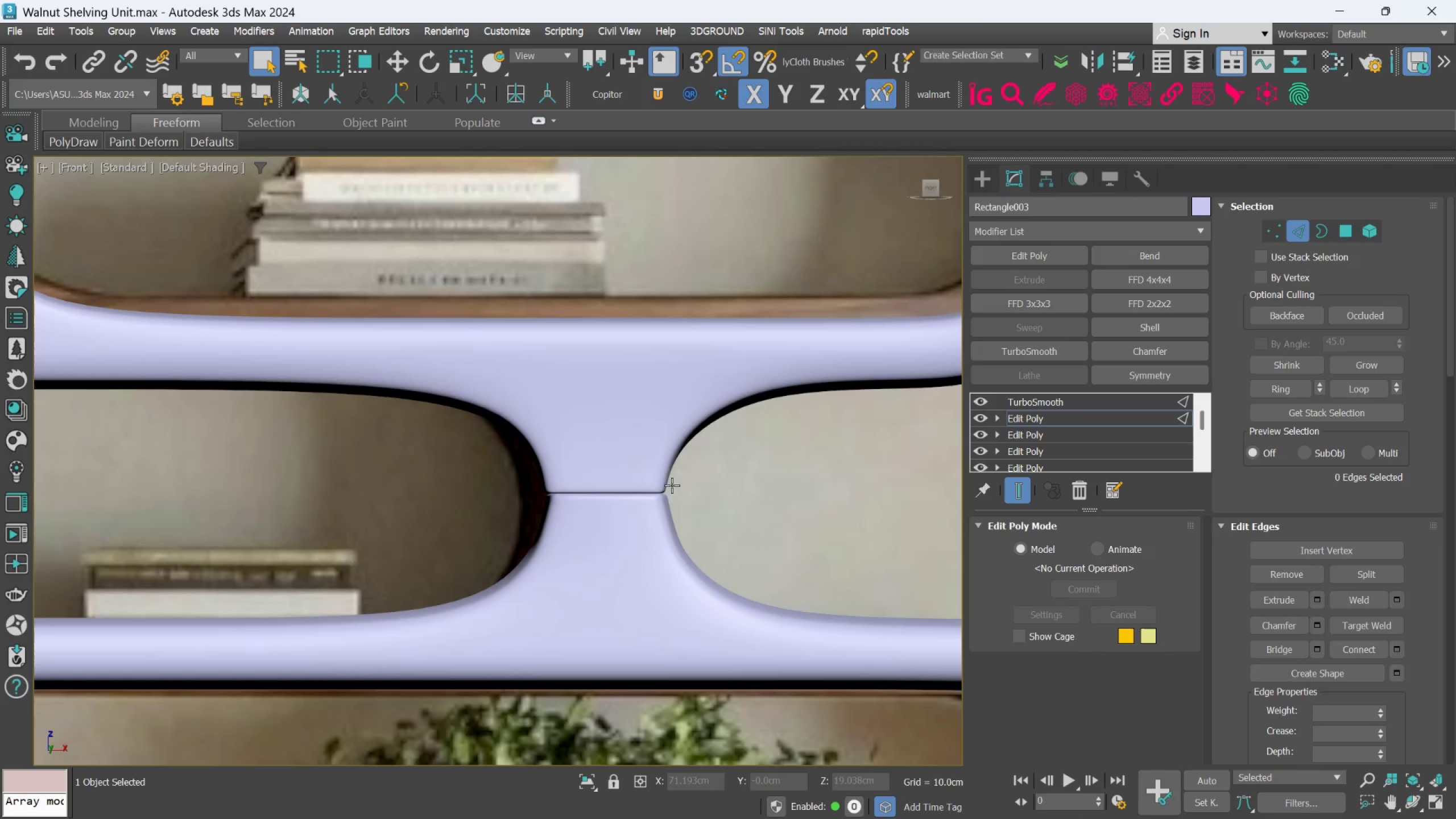 
scroll: coordinate [671, 524], scroll_direction: down, amount: 5.0
 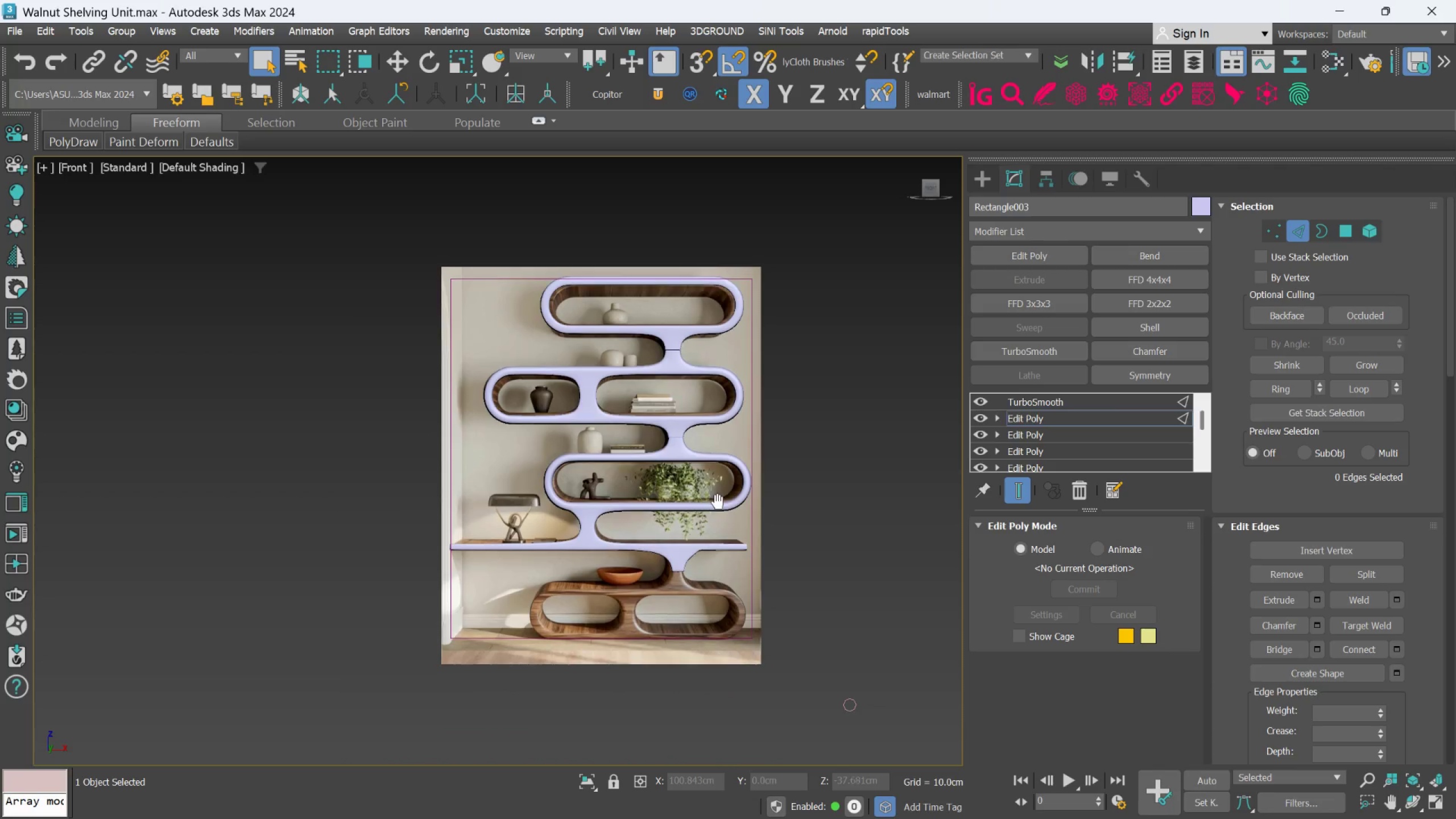 
scroll: coordinate [718, 539], scroll_direction: up, amount: 5.0
 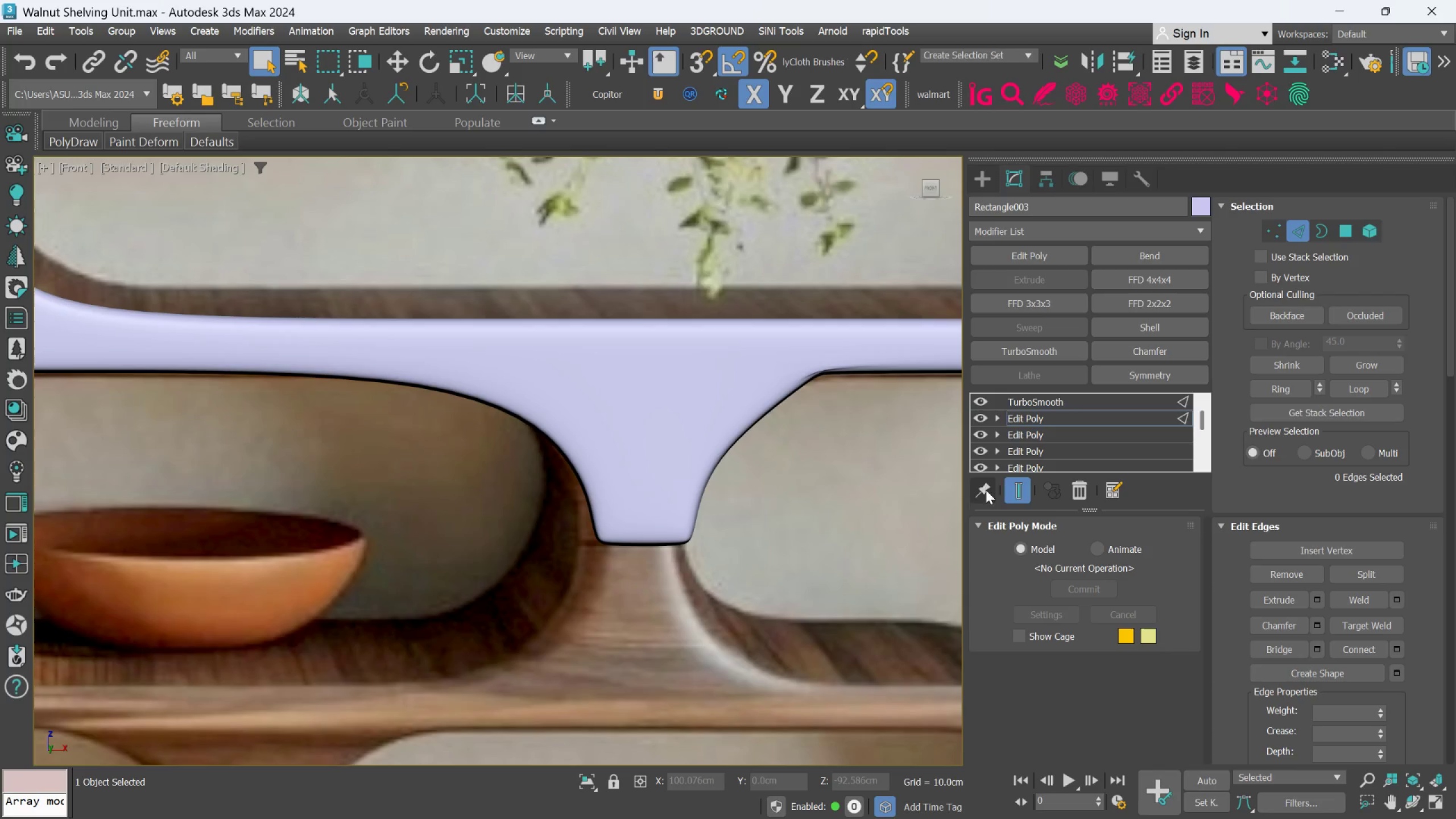 
left_click([1017, 489])
 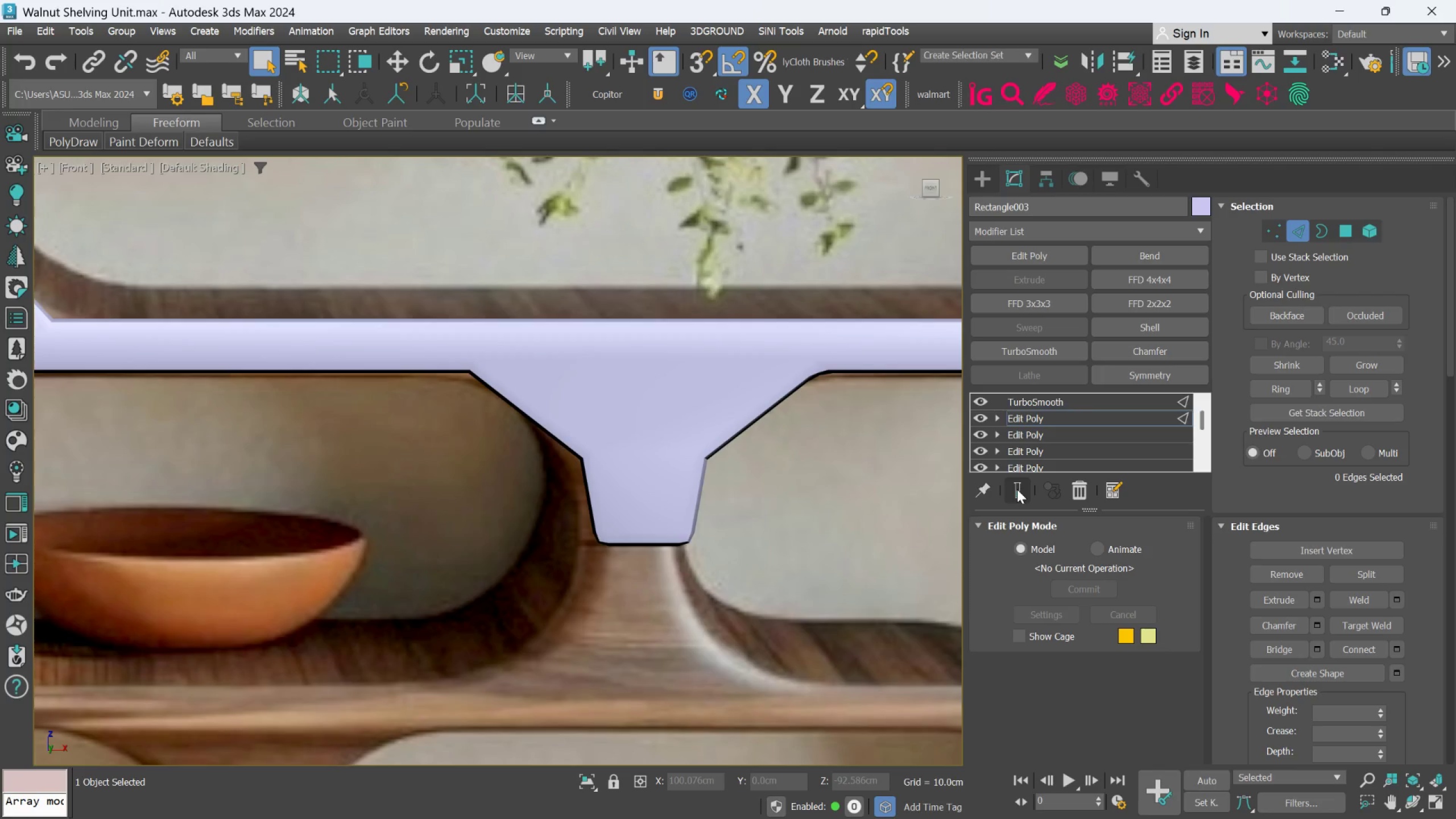 
key(F3)
 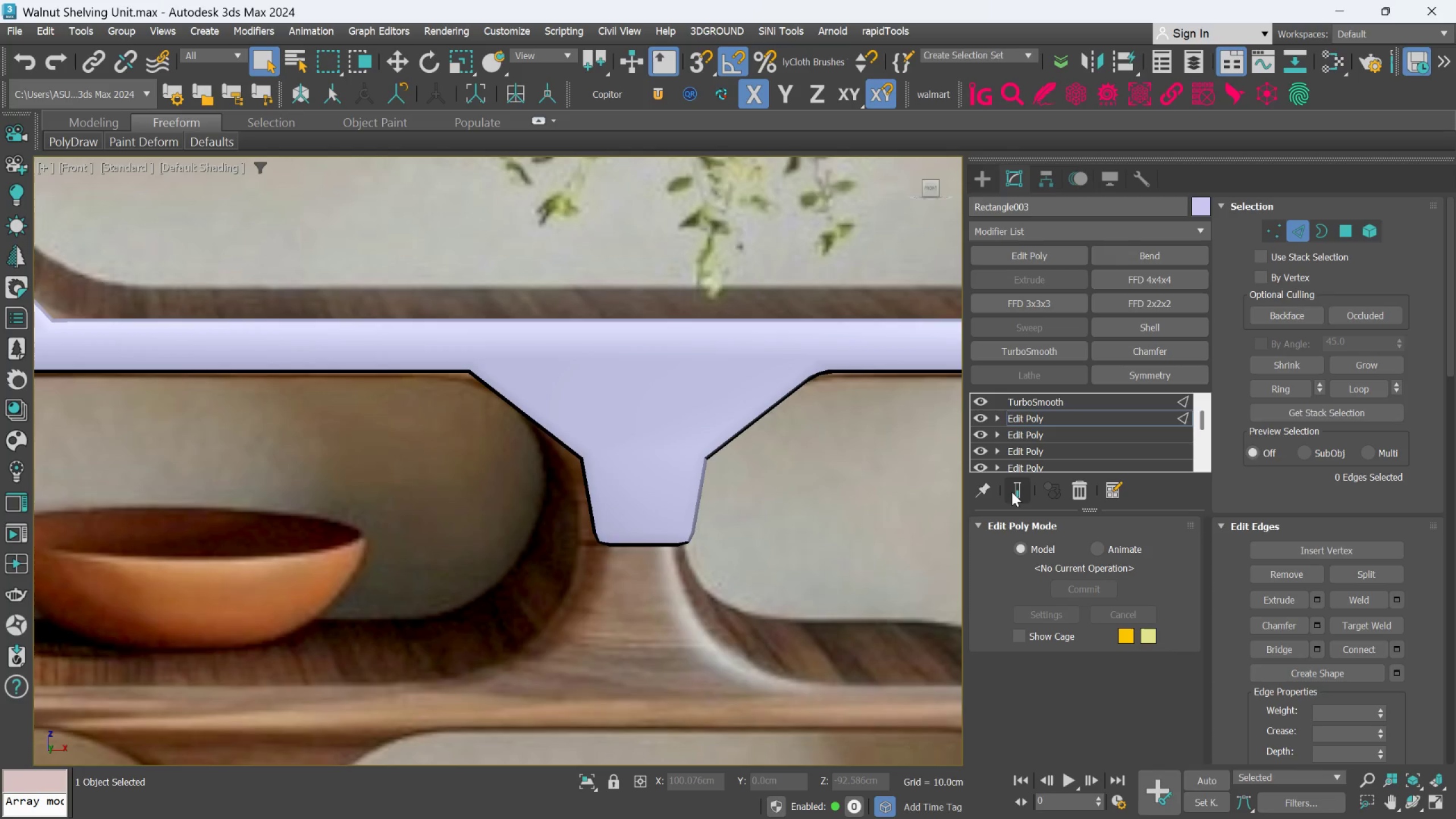 
key(F3)
 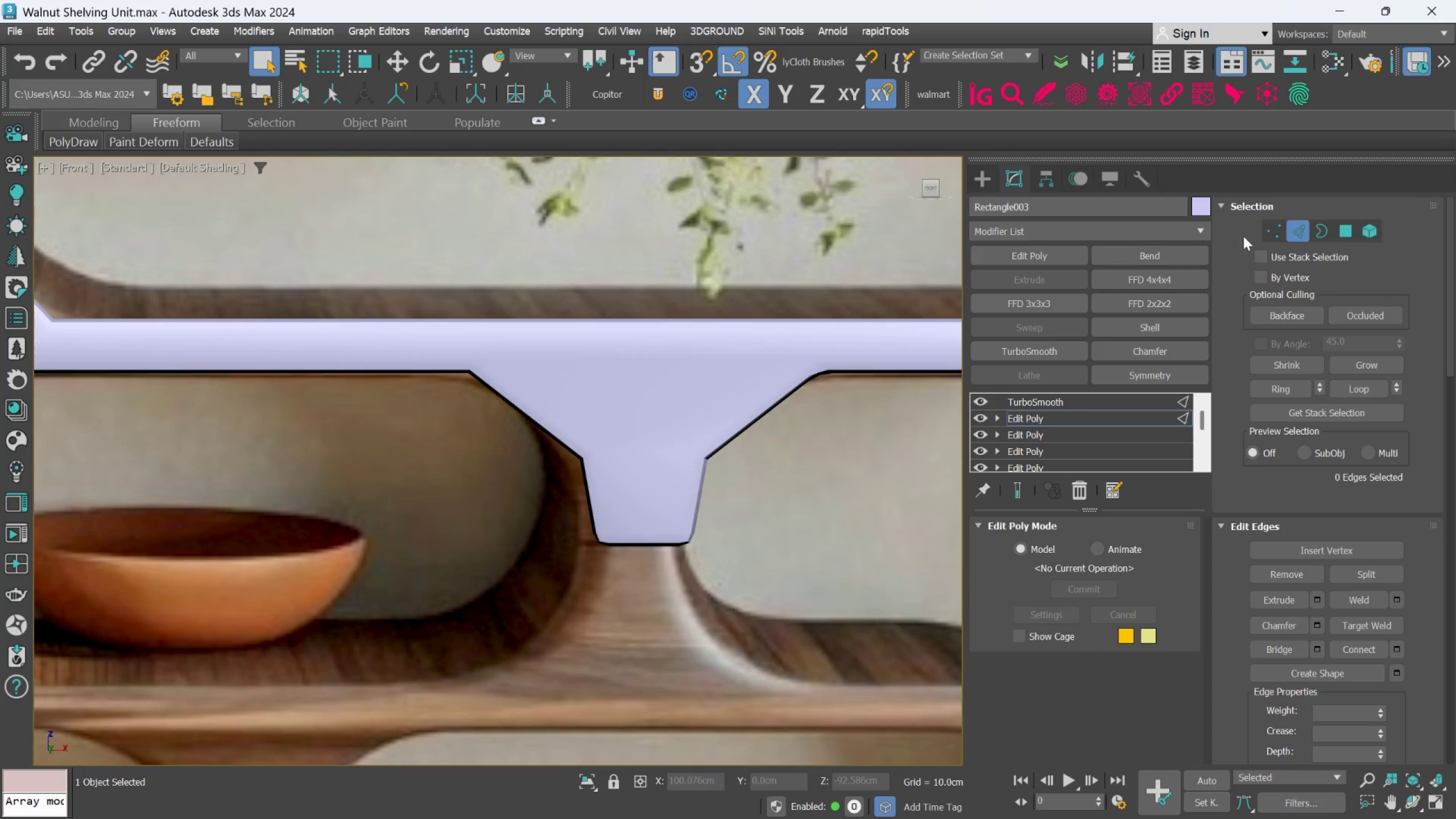 
left_click([1267, 230])
 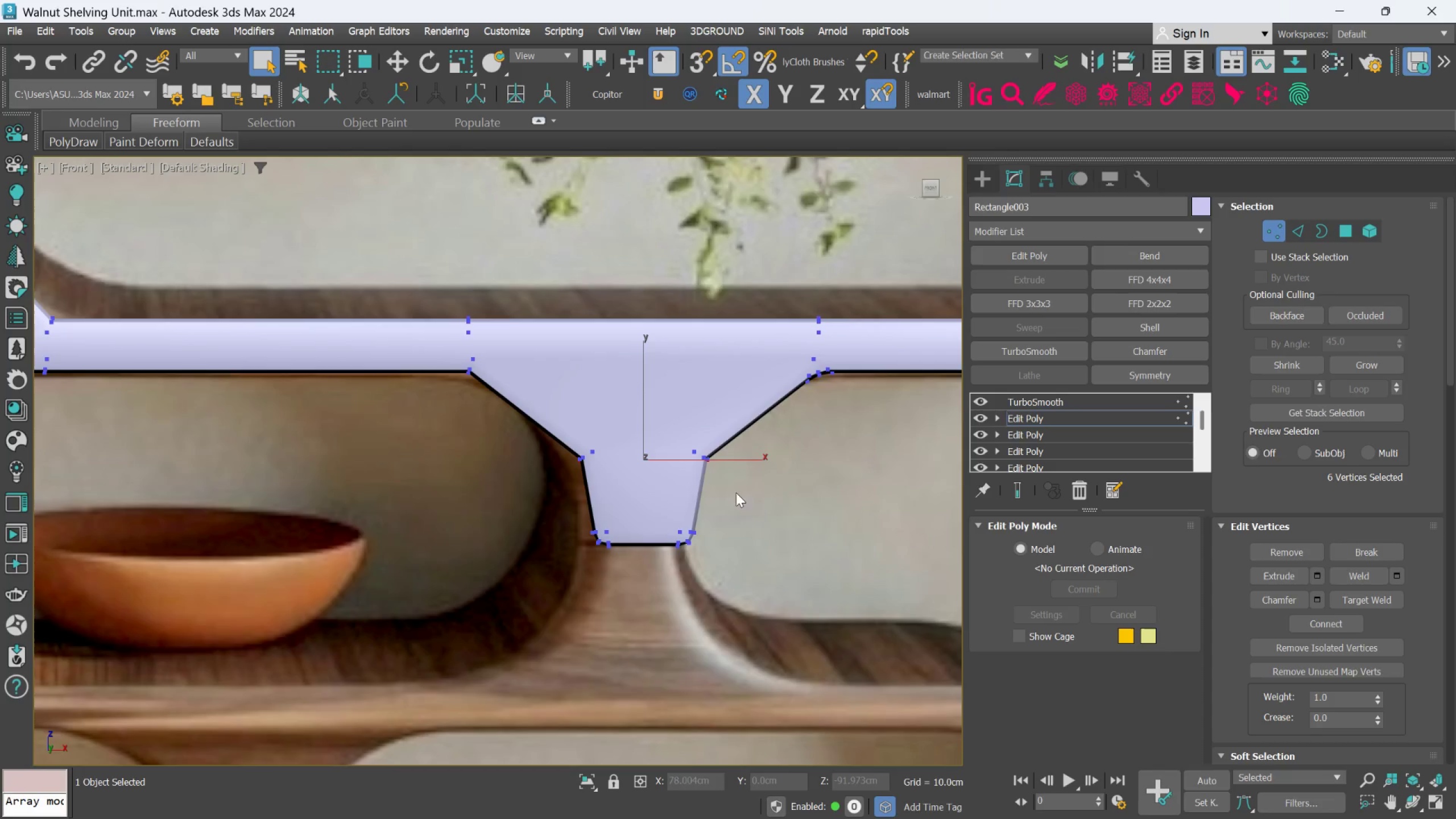 
scroll: coordinate [690, 501], scroll_direction: up, amount: 1.0
 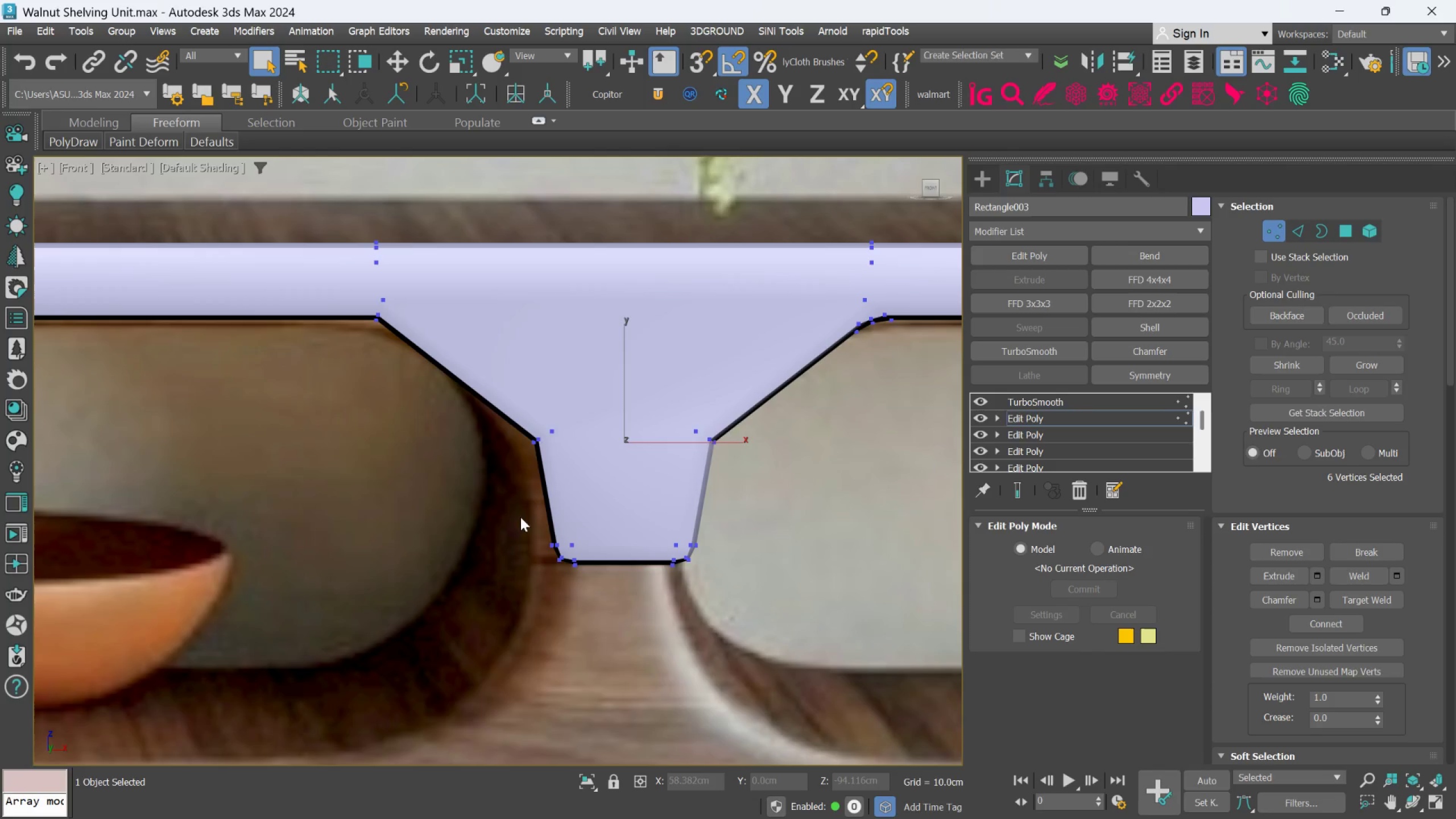 
left_click_drag(start_coordinate=[508, 518], to_coordinate=[577, 578])
 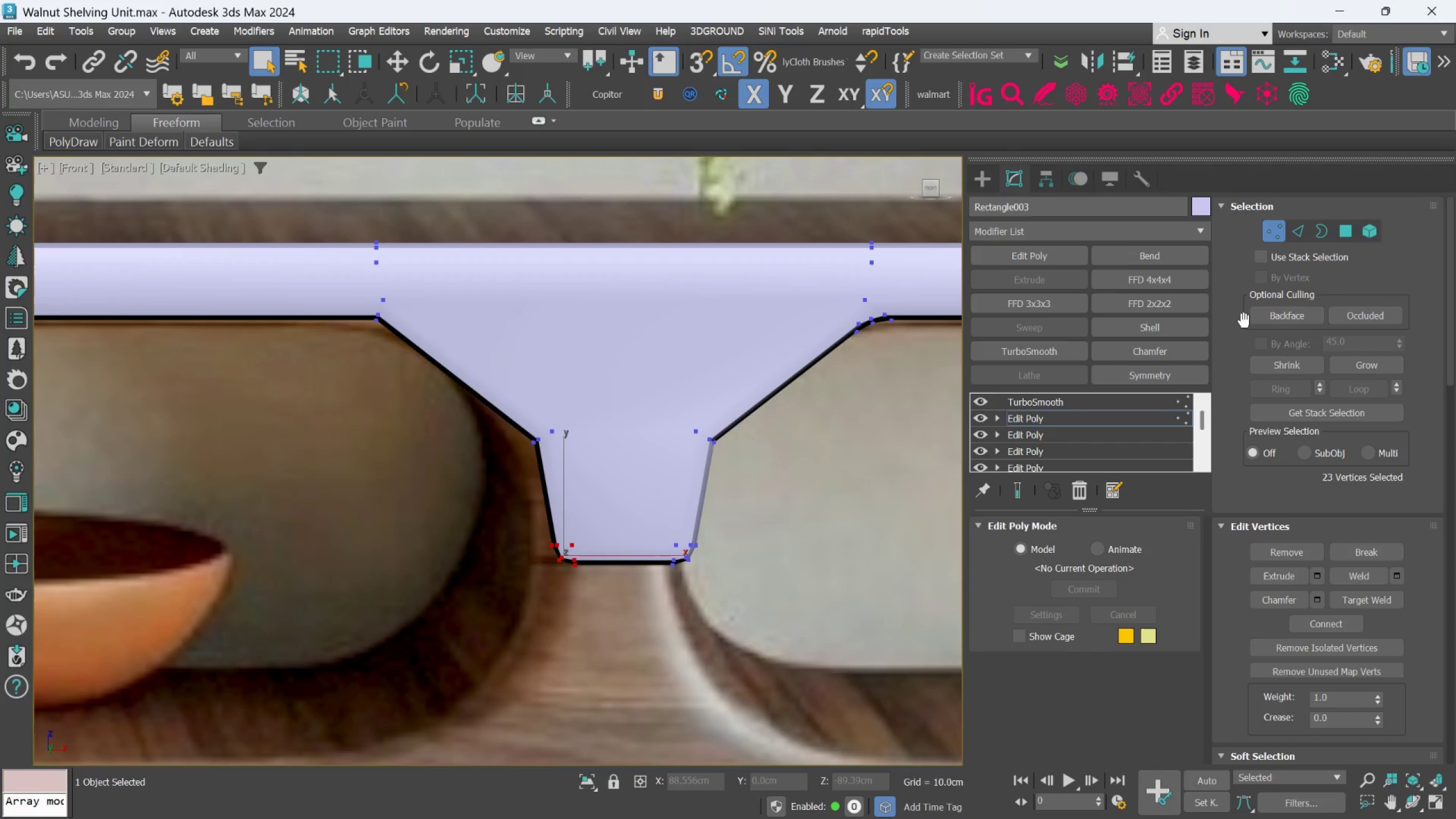 
key(F4)
 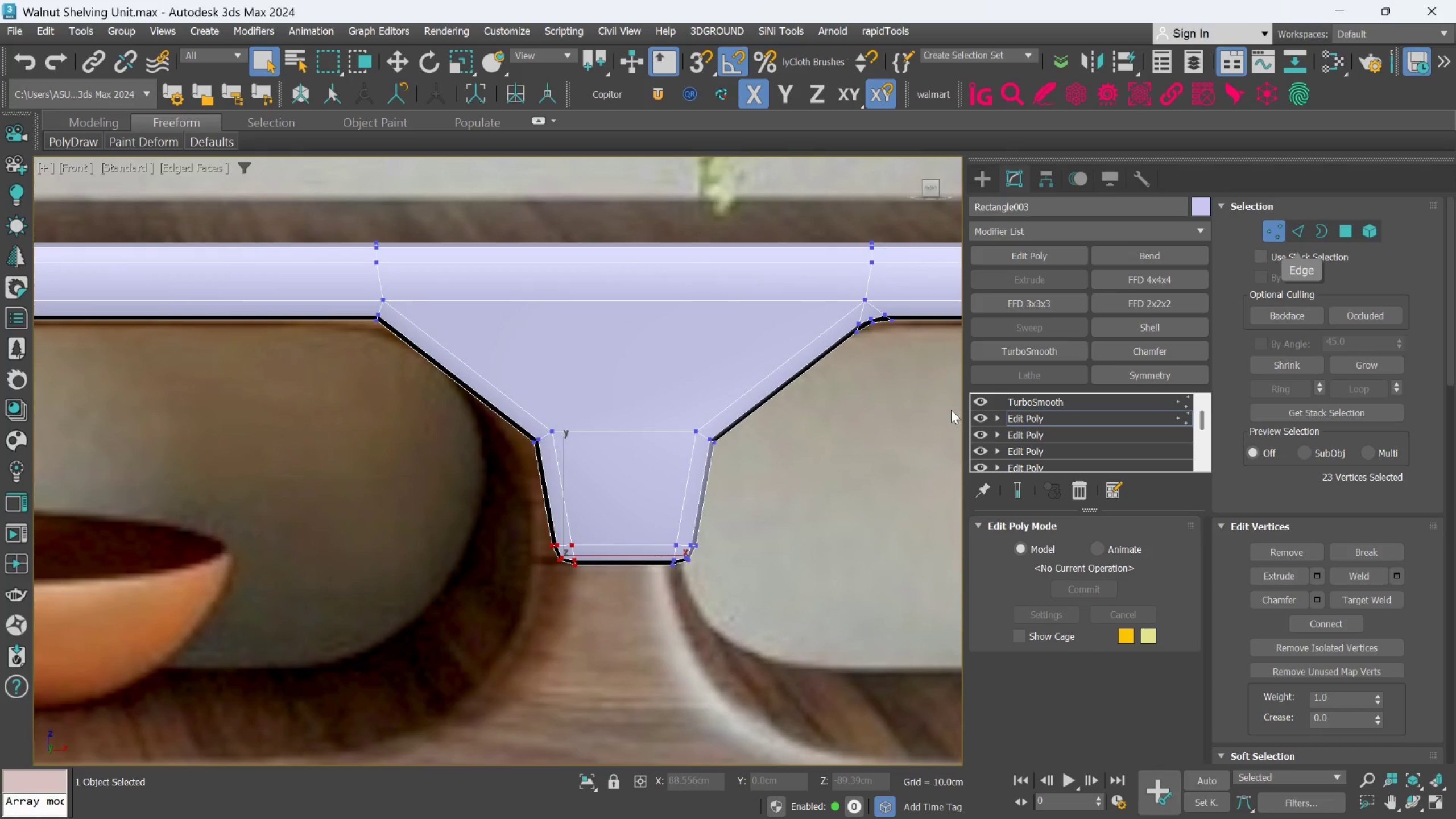 
scroll: coordinate [643, 498], scroll_direction: up, amount: 3.0
 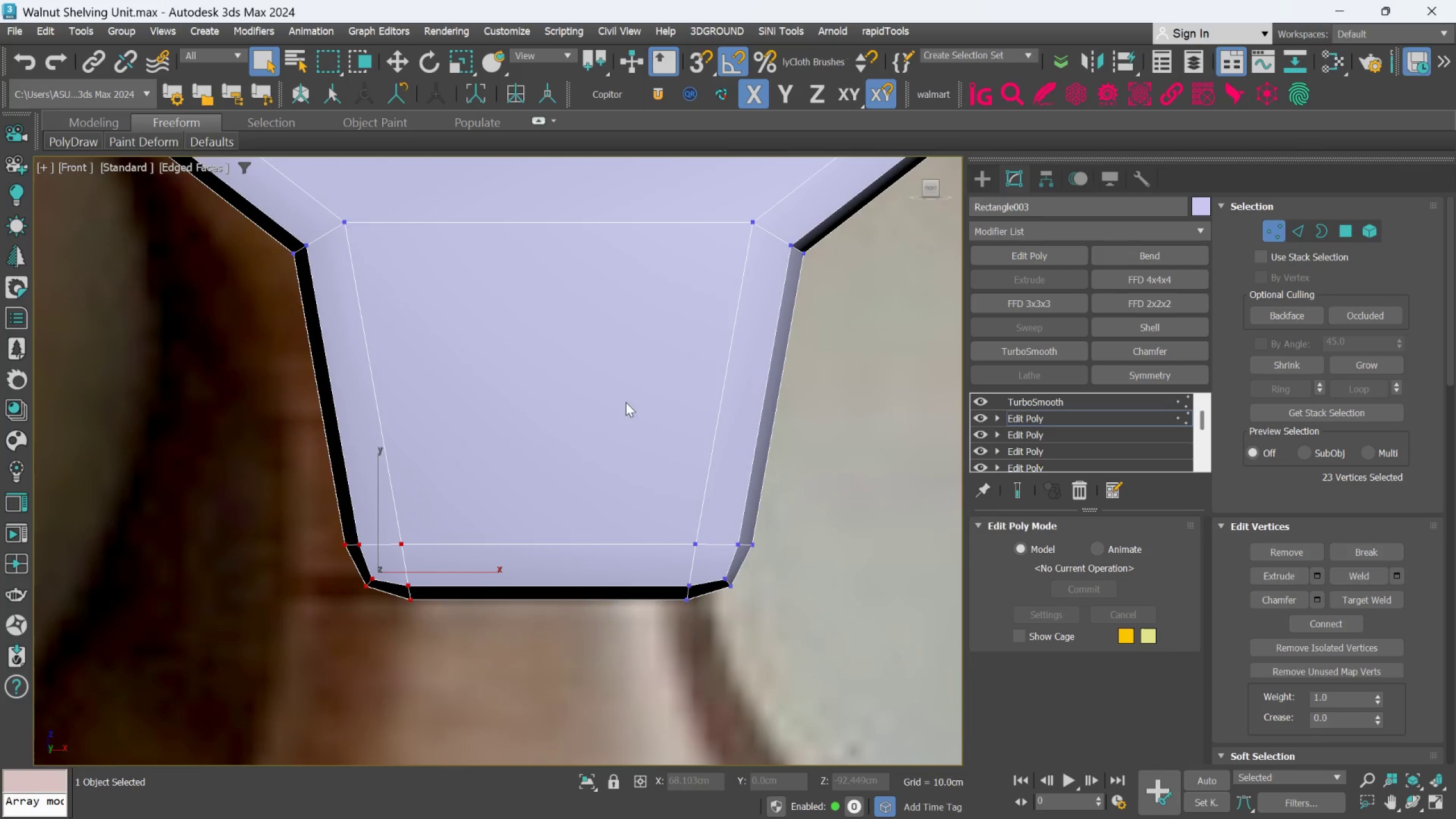 
scroll: coordinate [626, 428], scroll_direction: none, amount: 0.0
 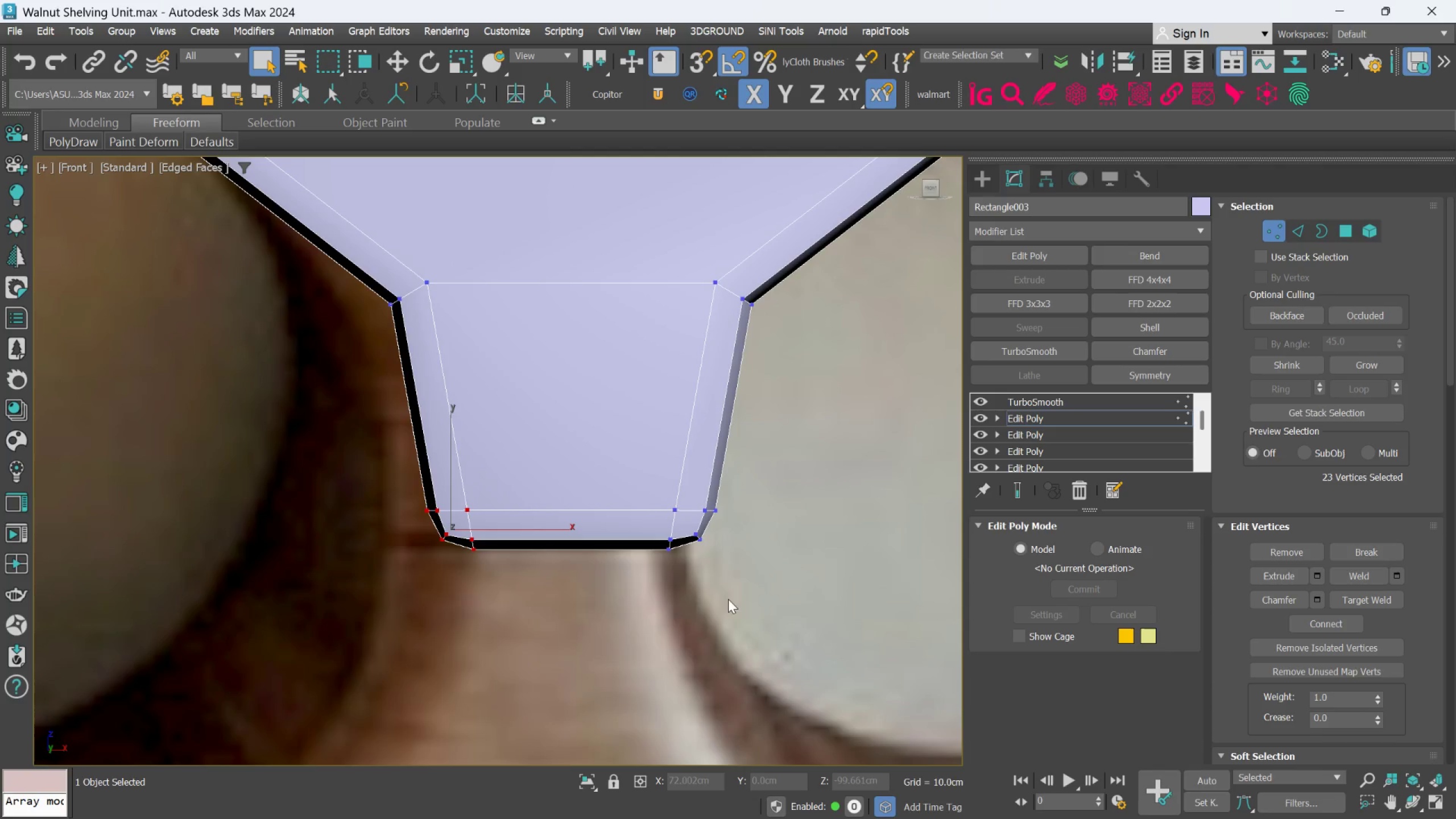 
left_click_drag(start_coordinate=[750, 612], to_coordinate=[406, 525])
 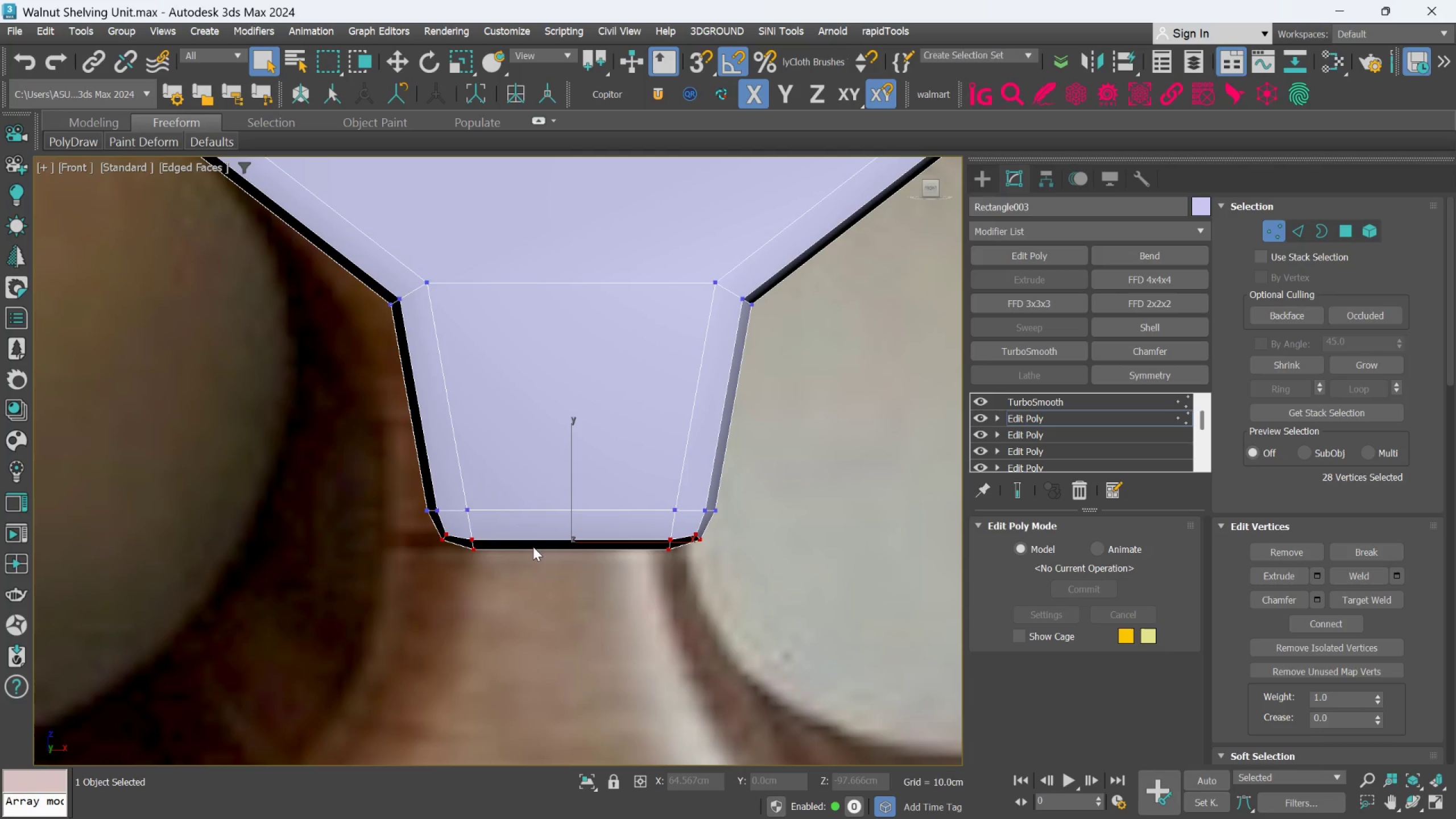 
key(W)
 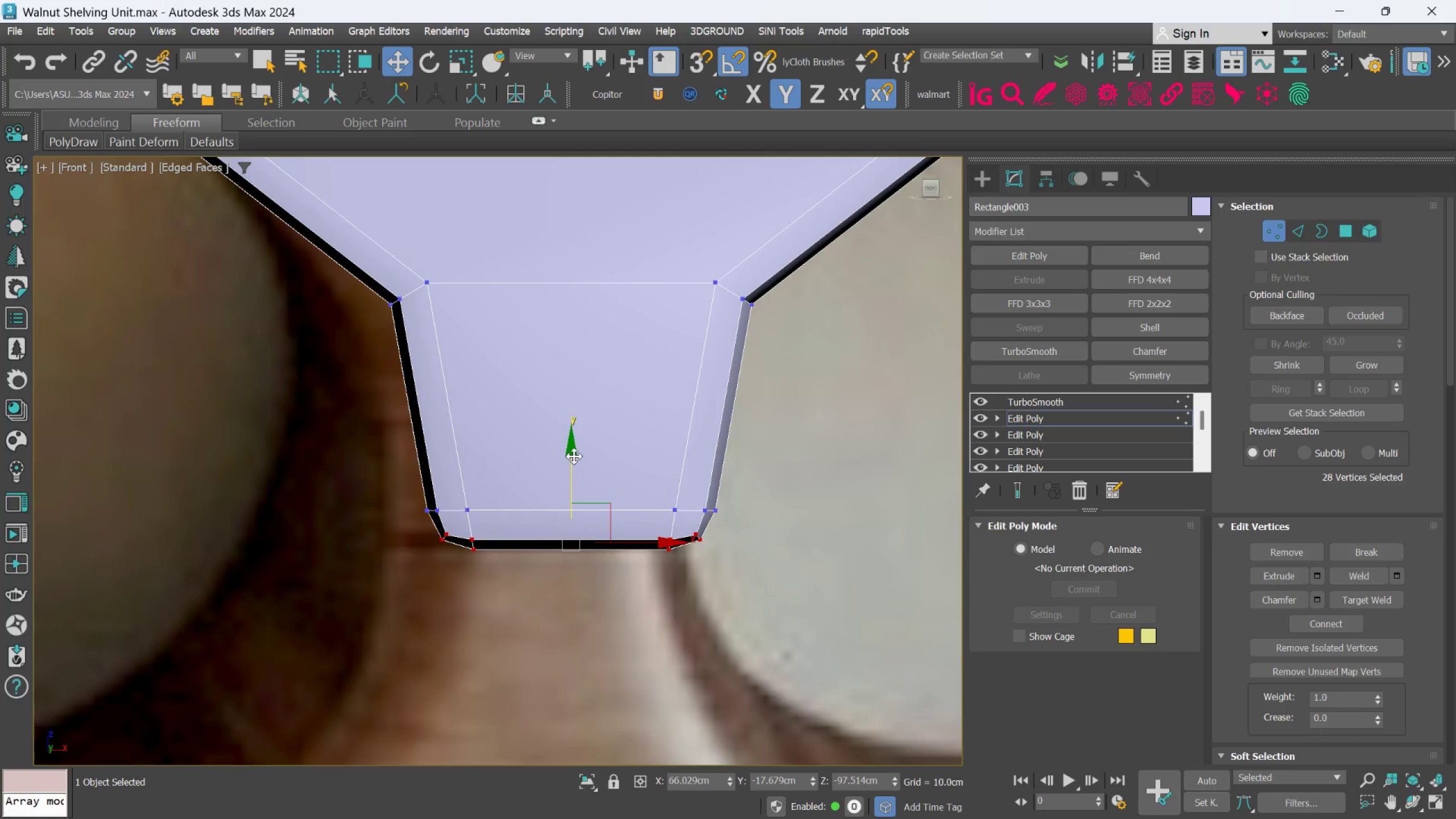 
left_click_drag(start_coordinate=[574, 455], to_coordinate=[571, 540])
 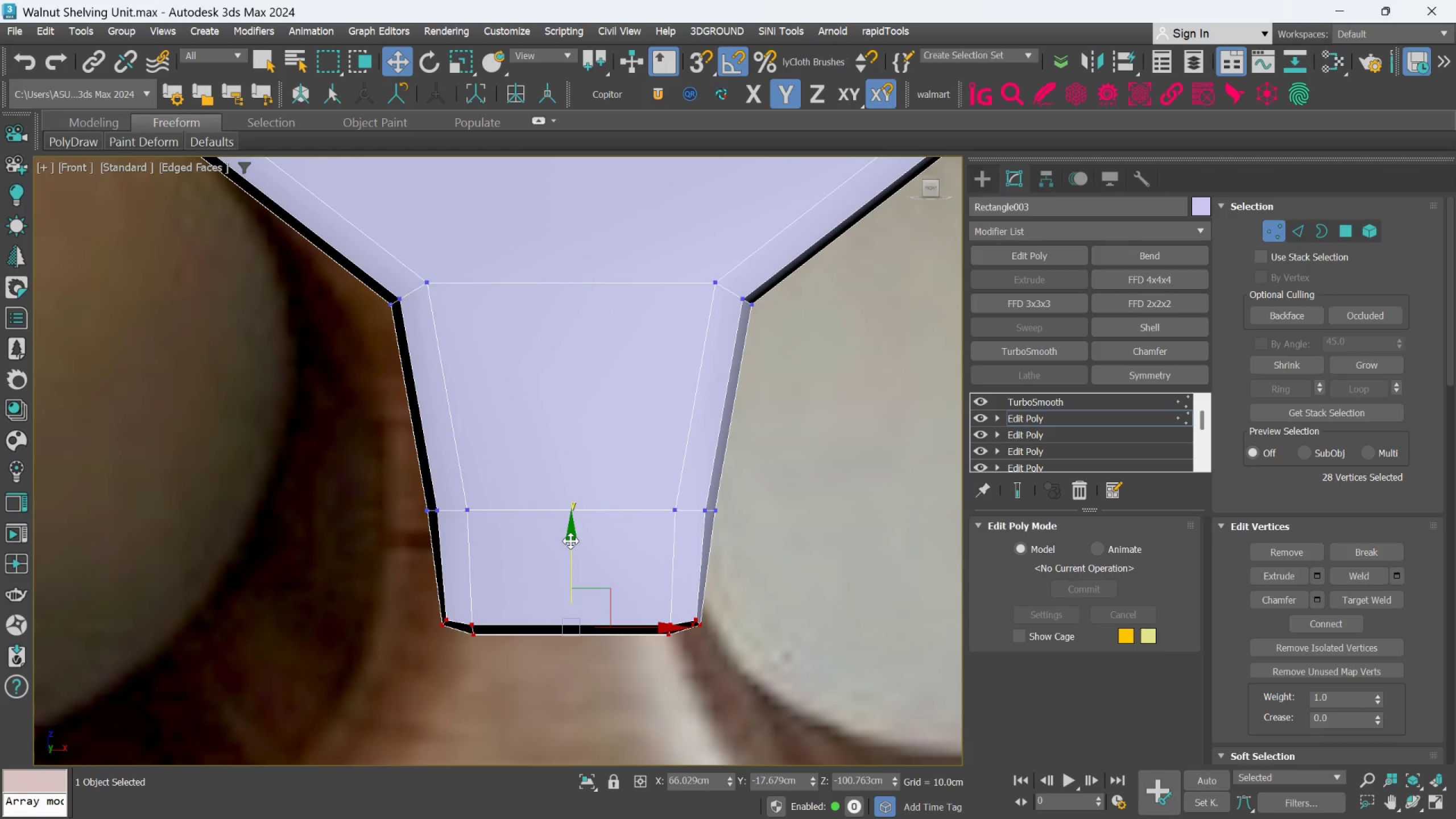 
key(Control+ControlLeft)
 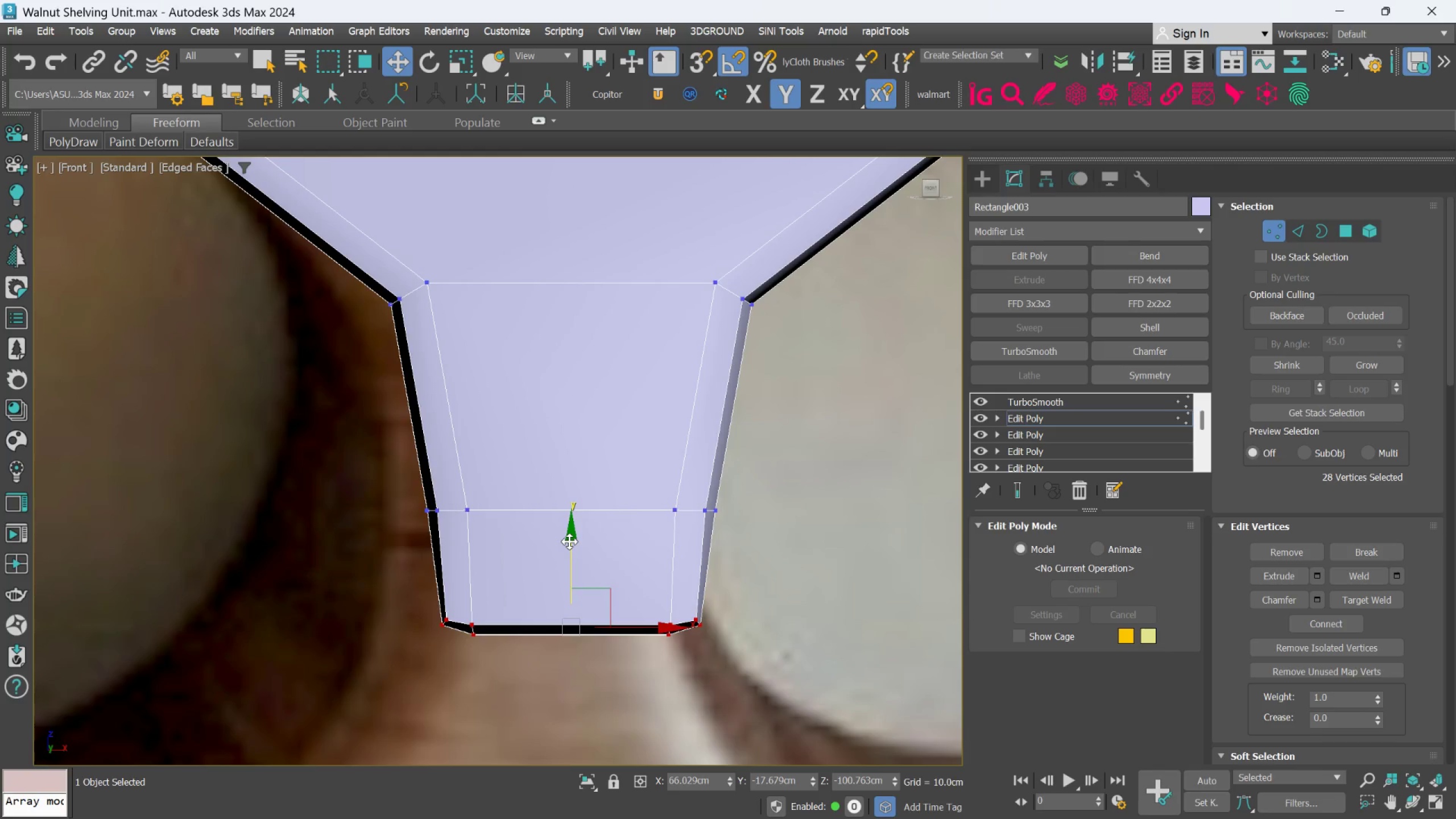 
key(Control+Z)
 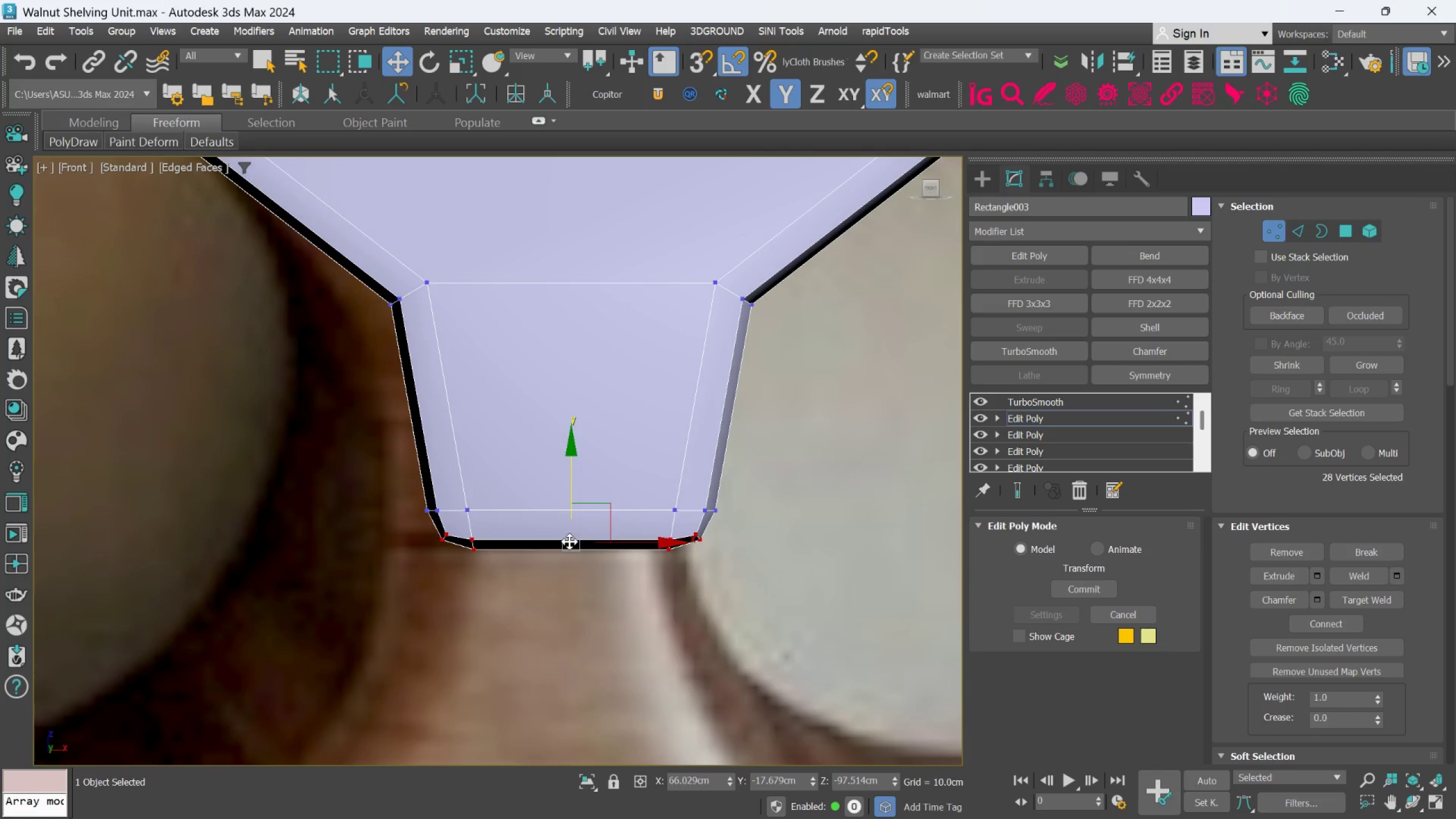 
key(R)
 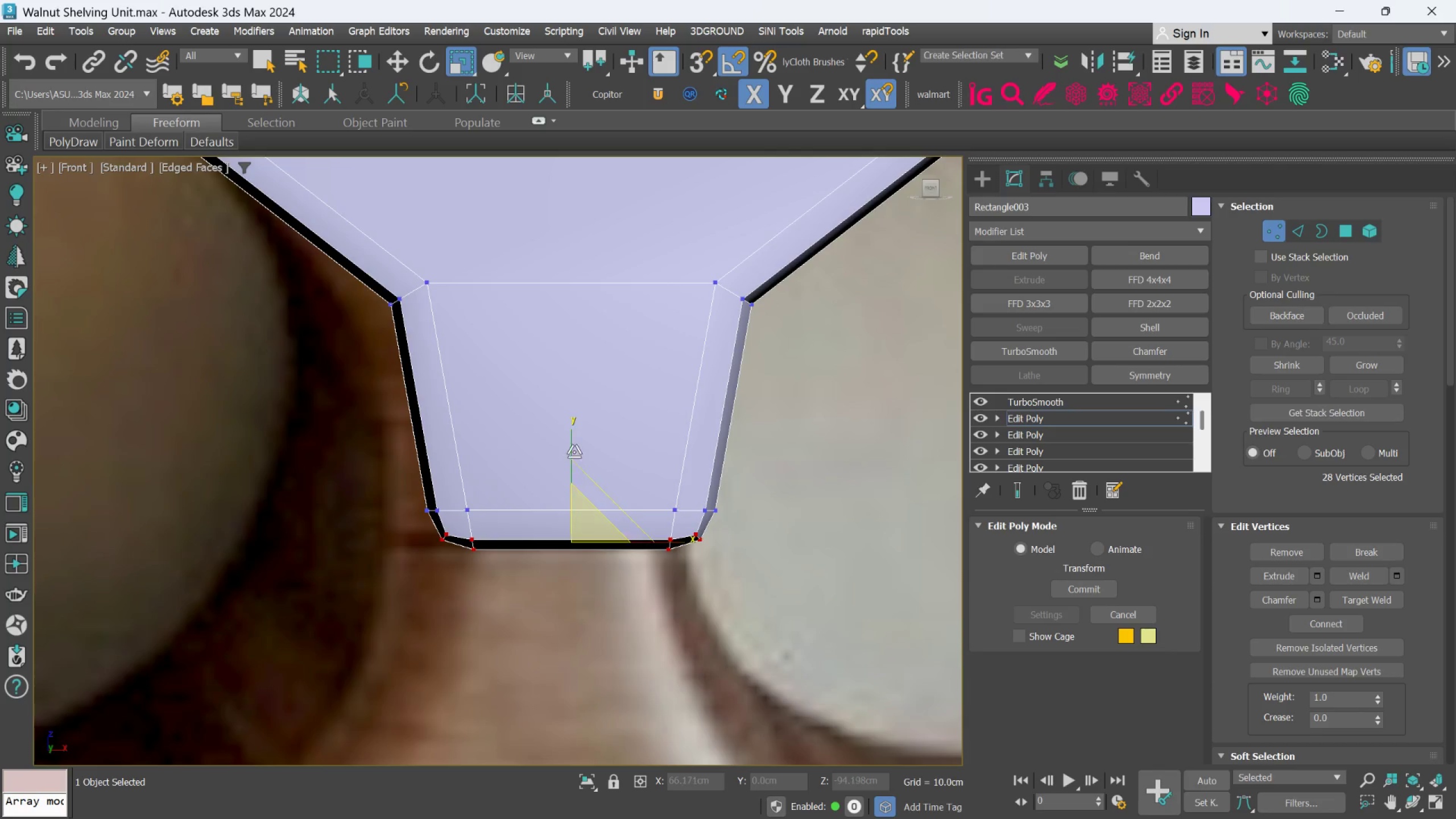 
left_click_drag(start_coordinate=[570, 445], to_coordinate=[546, 729])
 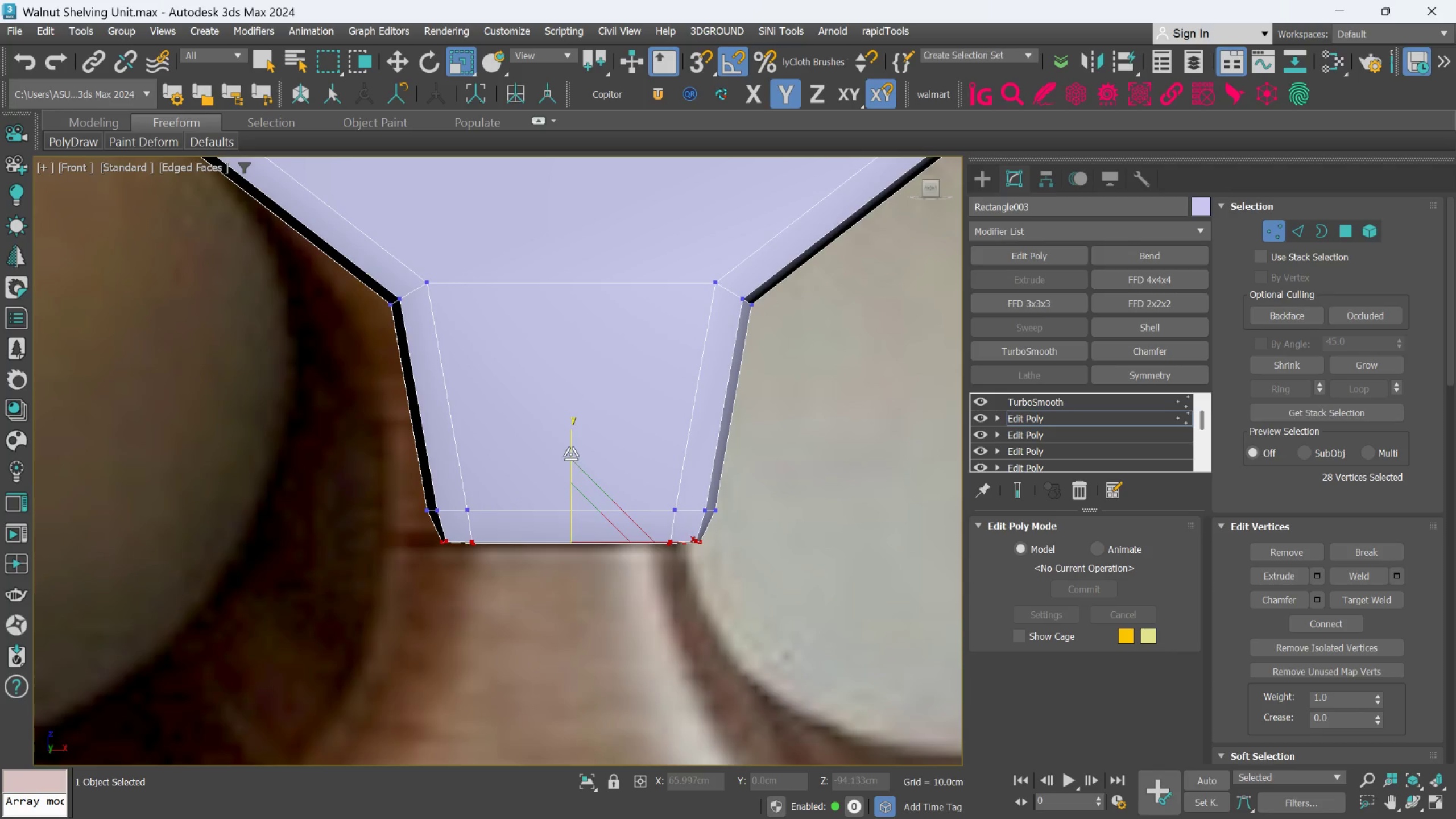 
left_click_drag(start_coordinate=[569, 448], to_coordinate=[539, 696])
 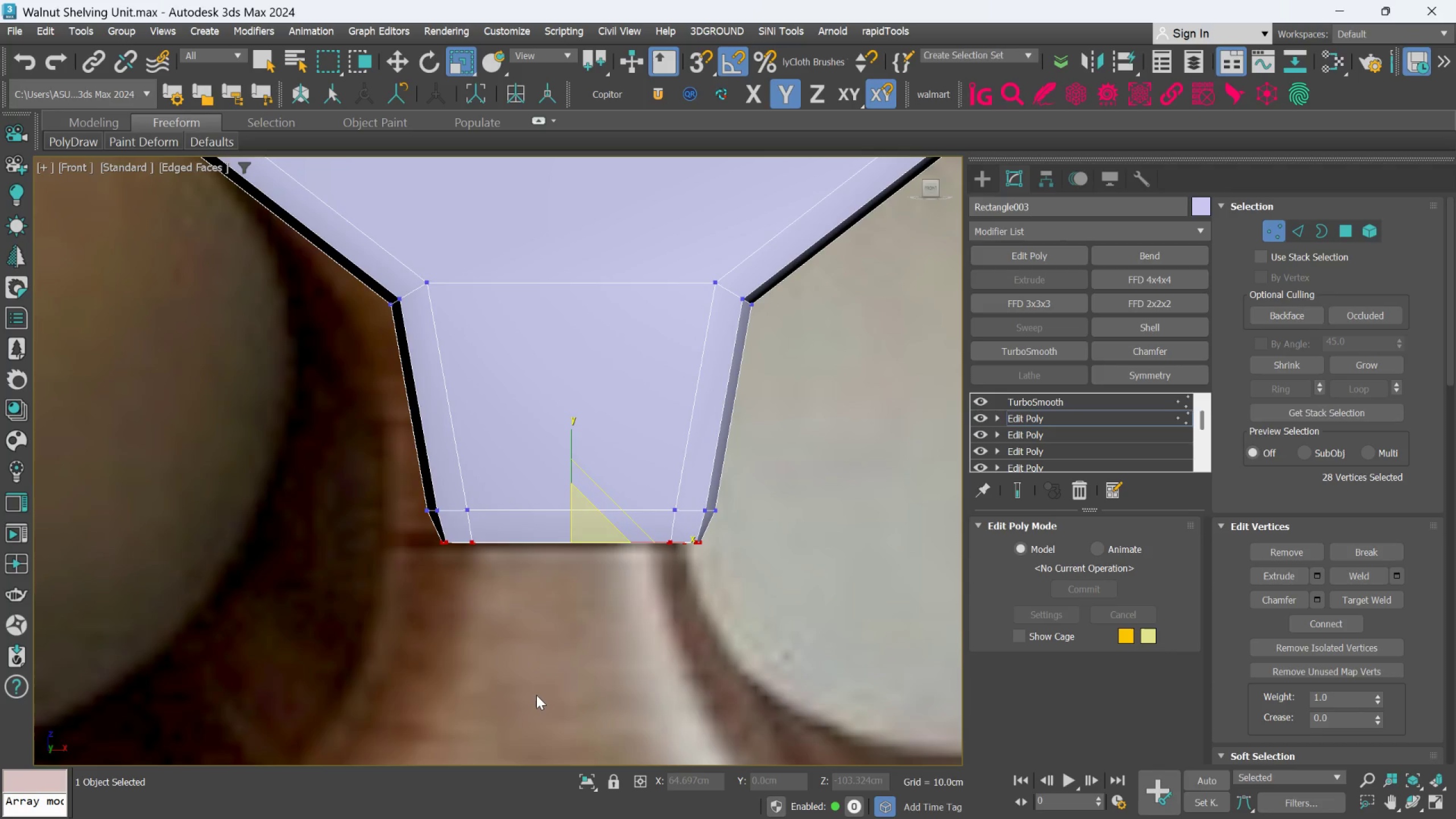 
key(R)
 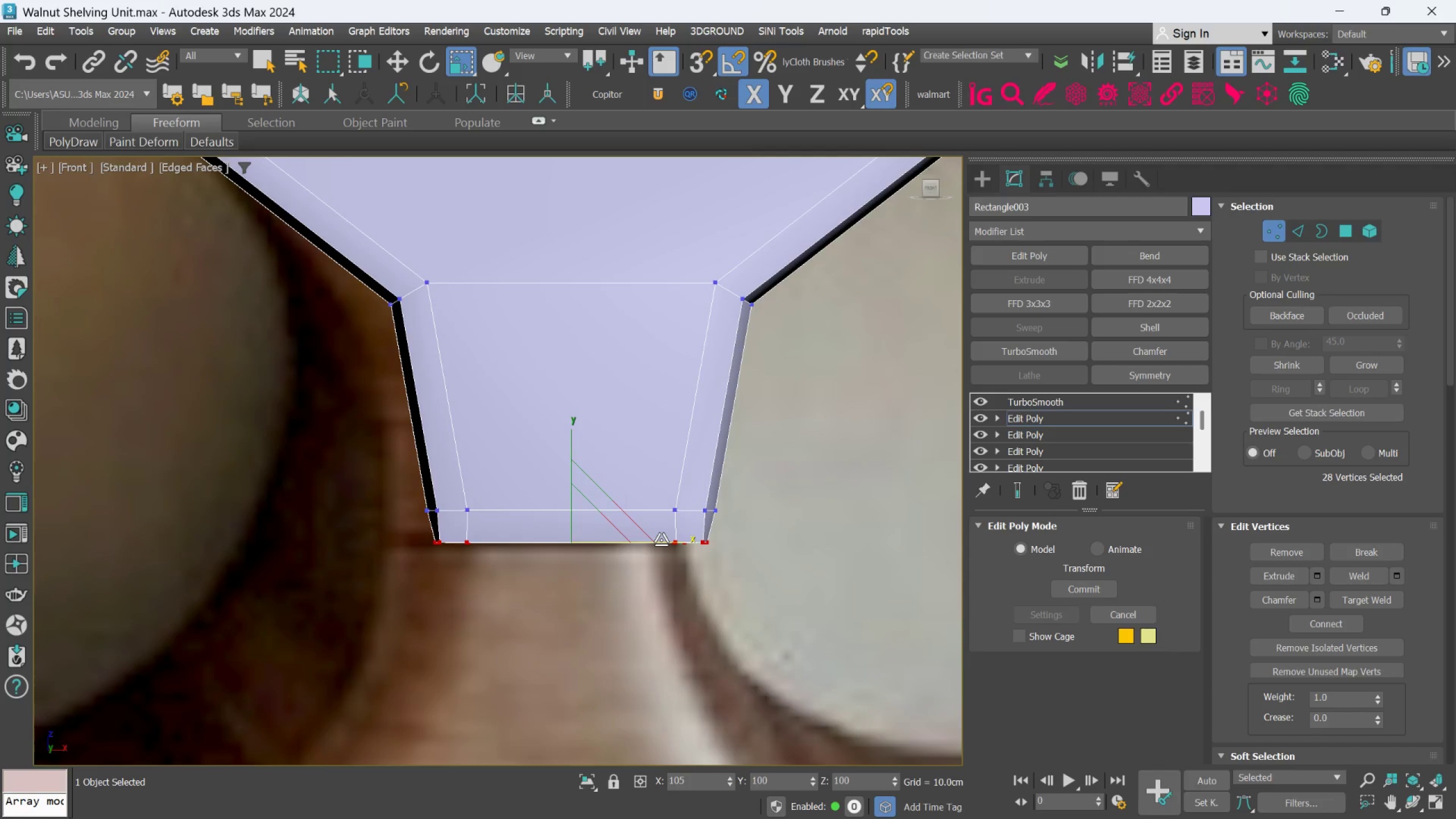 
key(Control+Z)
 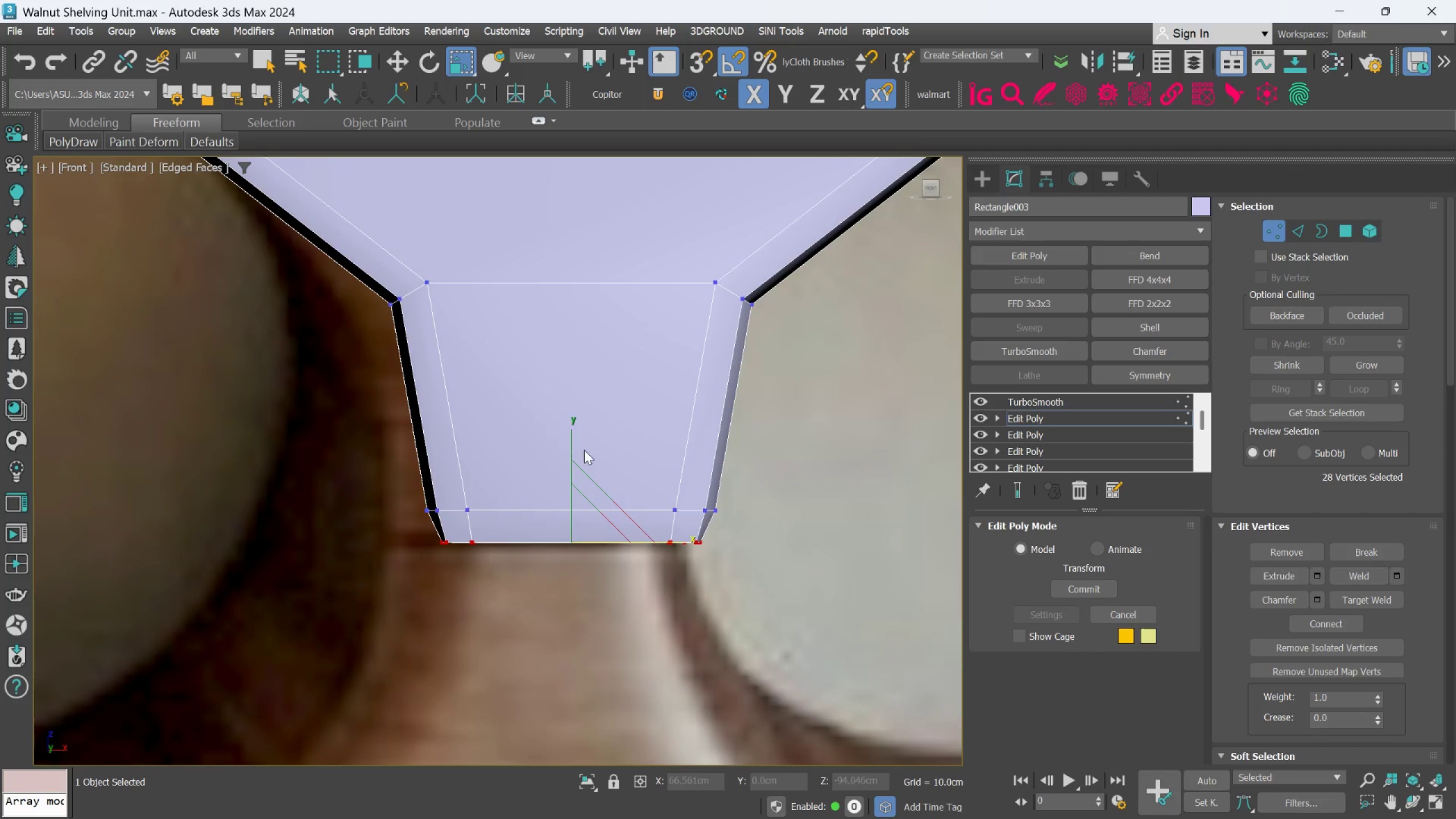 
left_click_drag(start_coordinate=[569, 445], to_coordinate=[540, 612])
 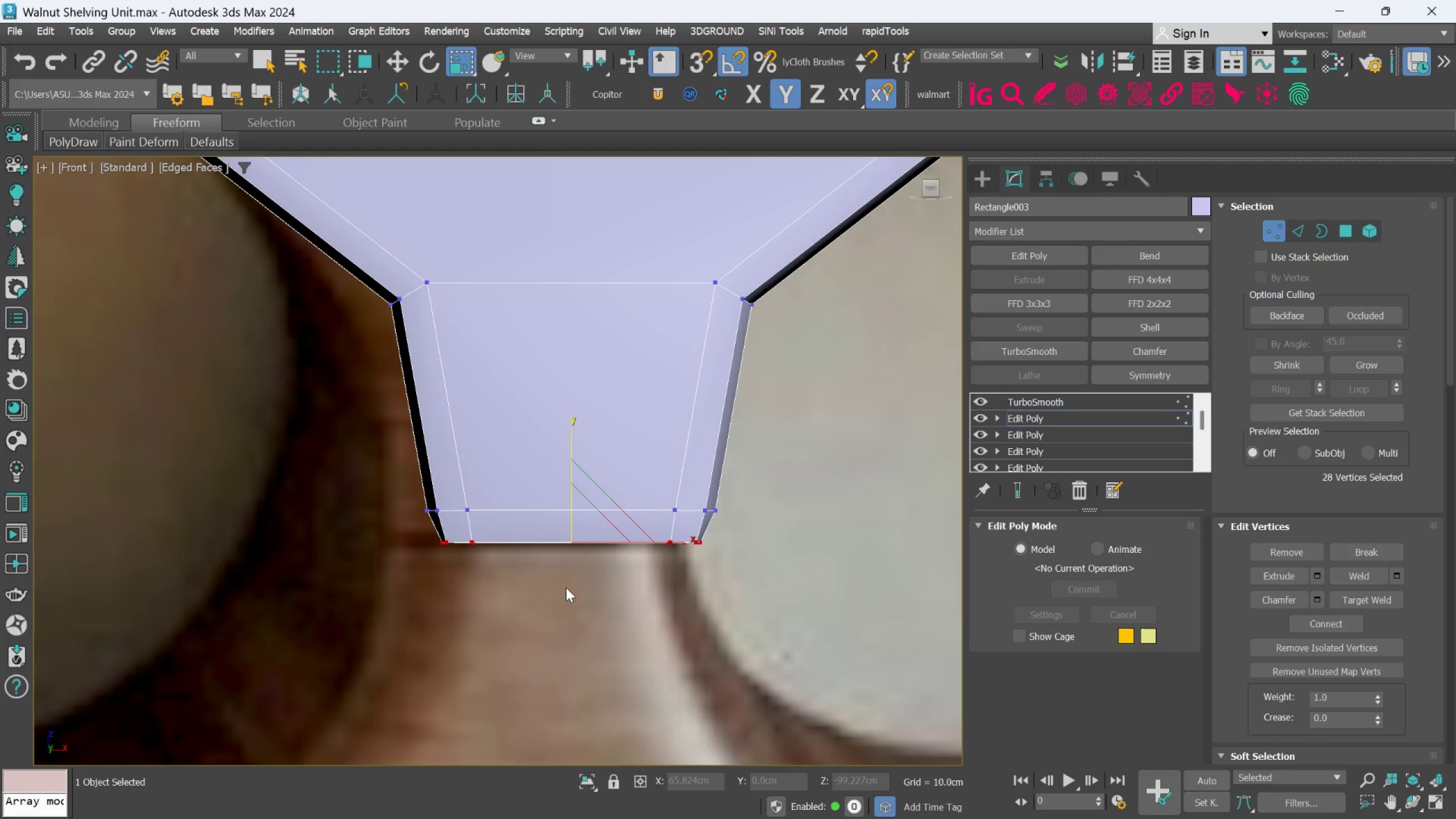 
key(R)
 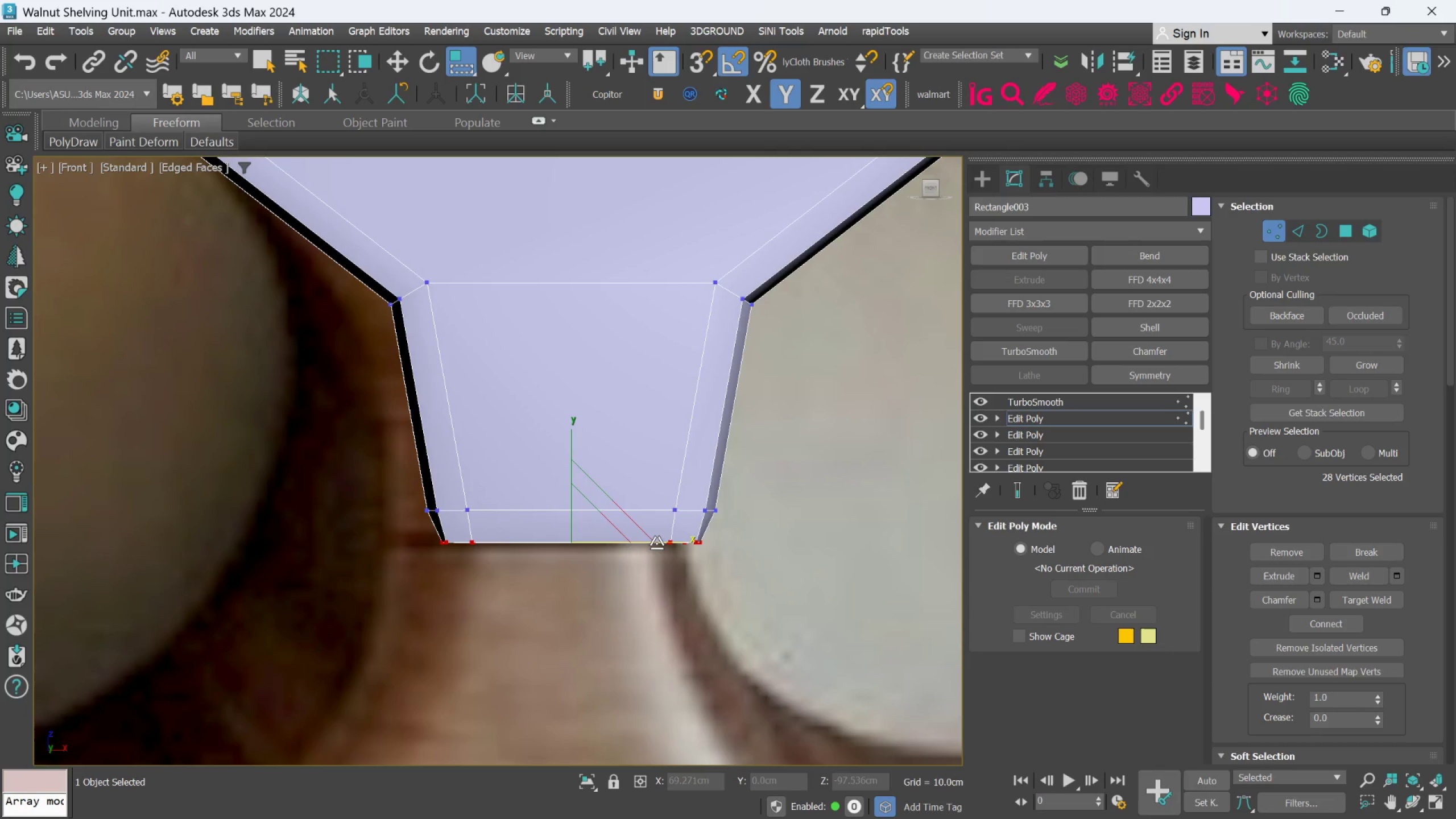 
left_click_drag(start_coordinate=[656, 543], to_coordinate=[655, 539])
 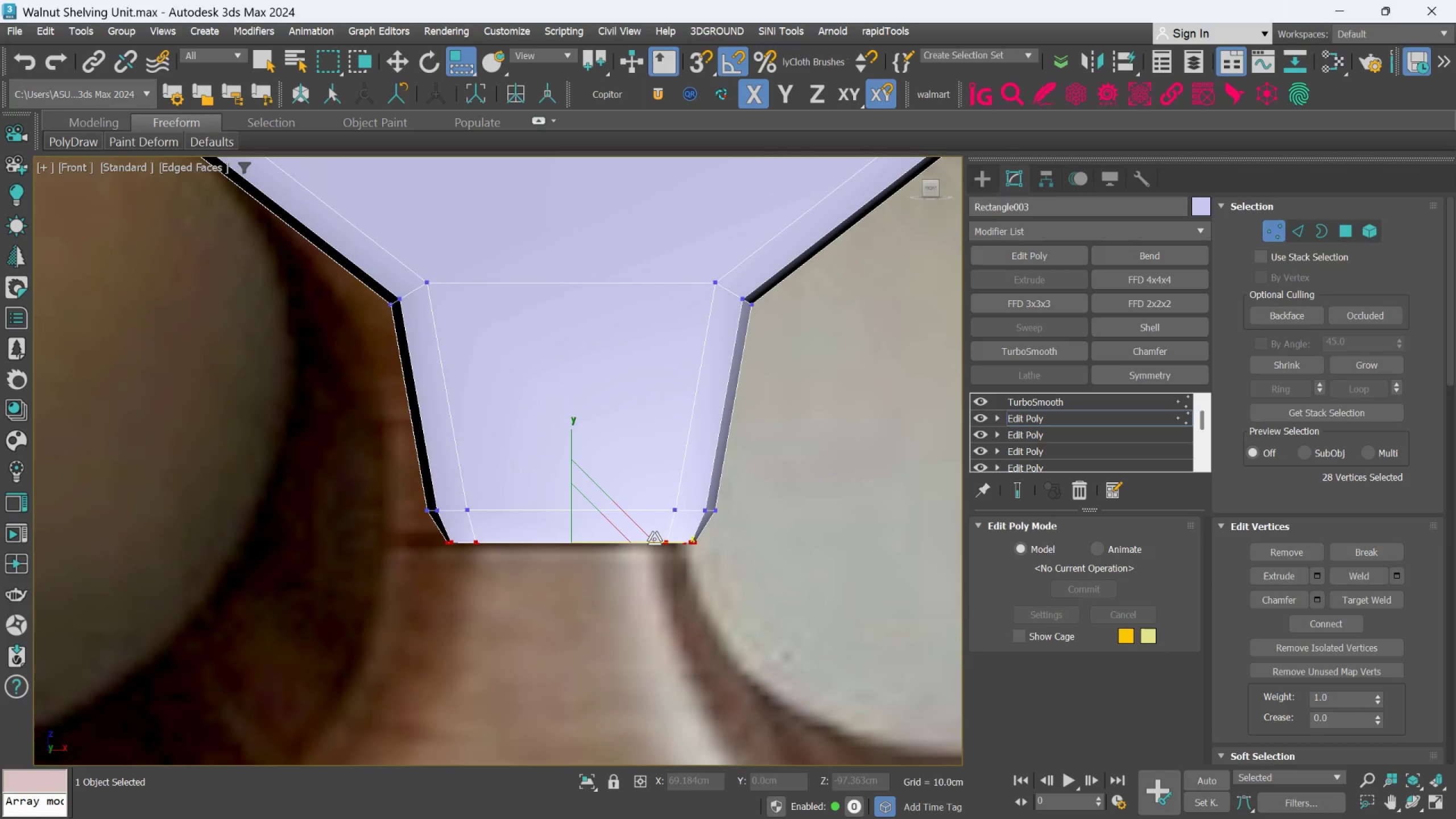 
key(Control+Z)
 